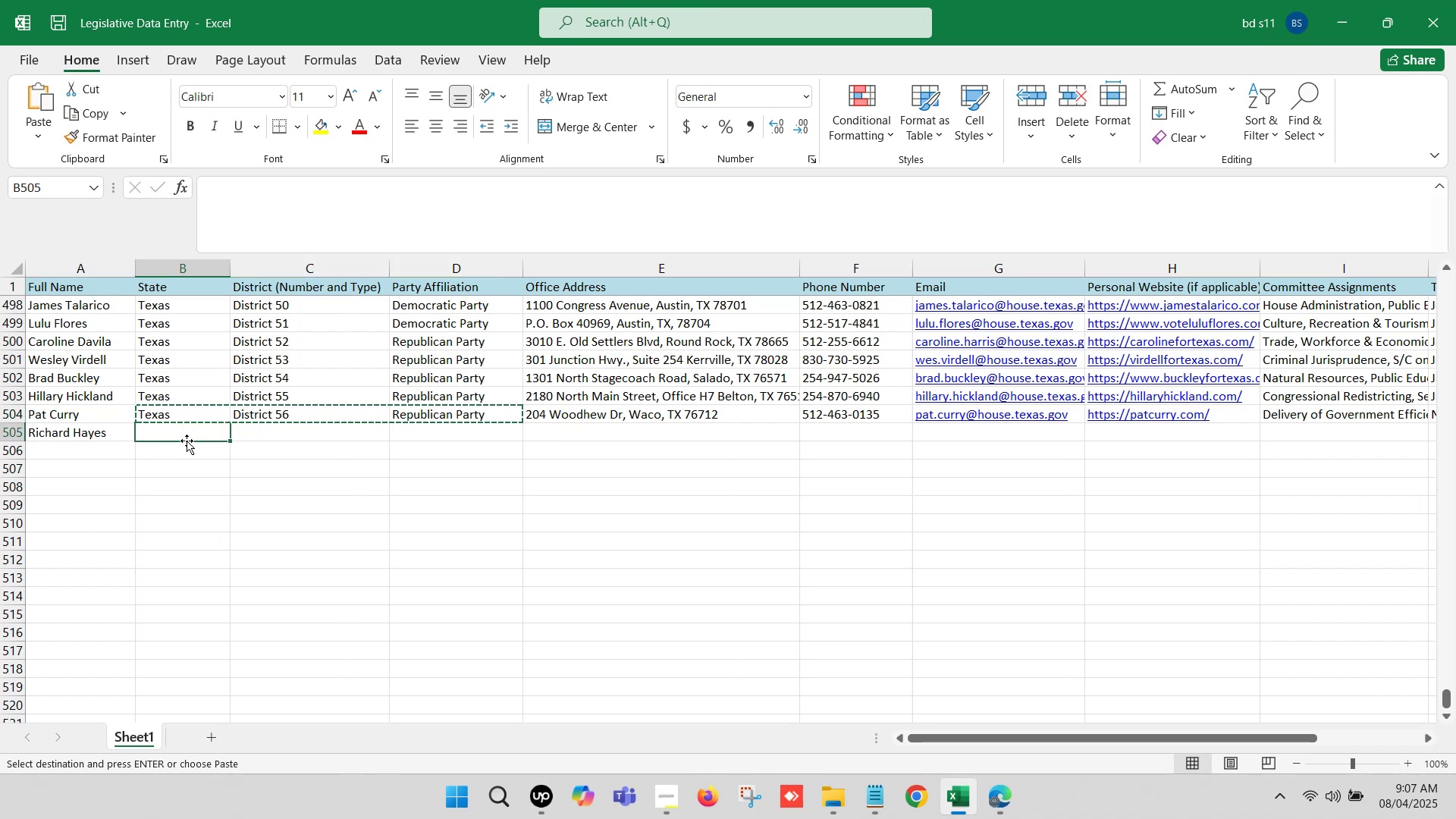 
key(Control+V)
 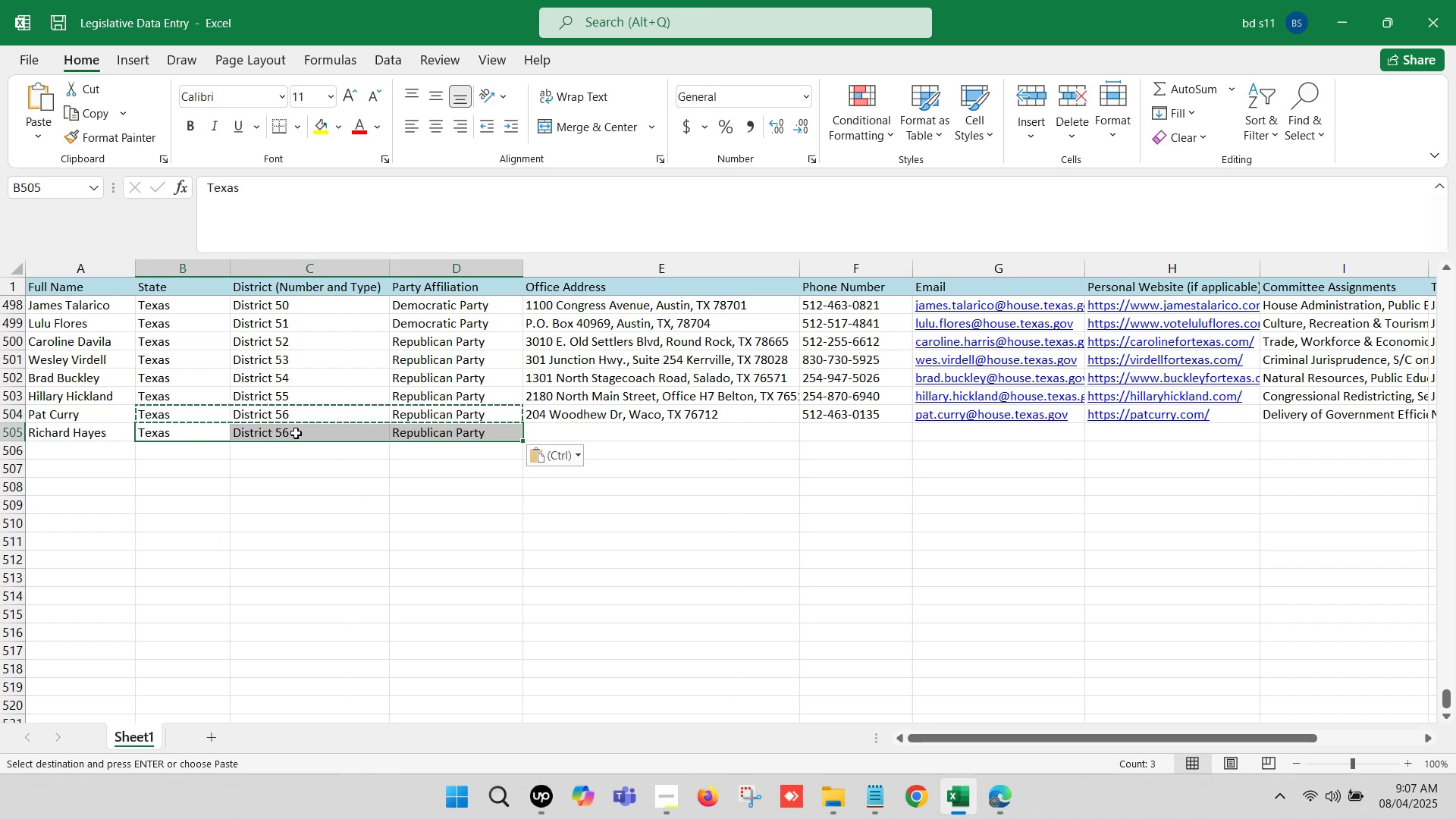 
double_click([296, 433])
 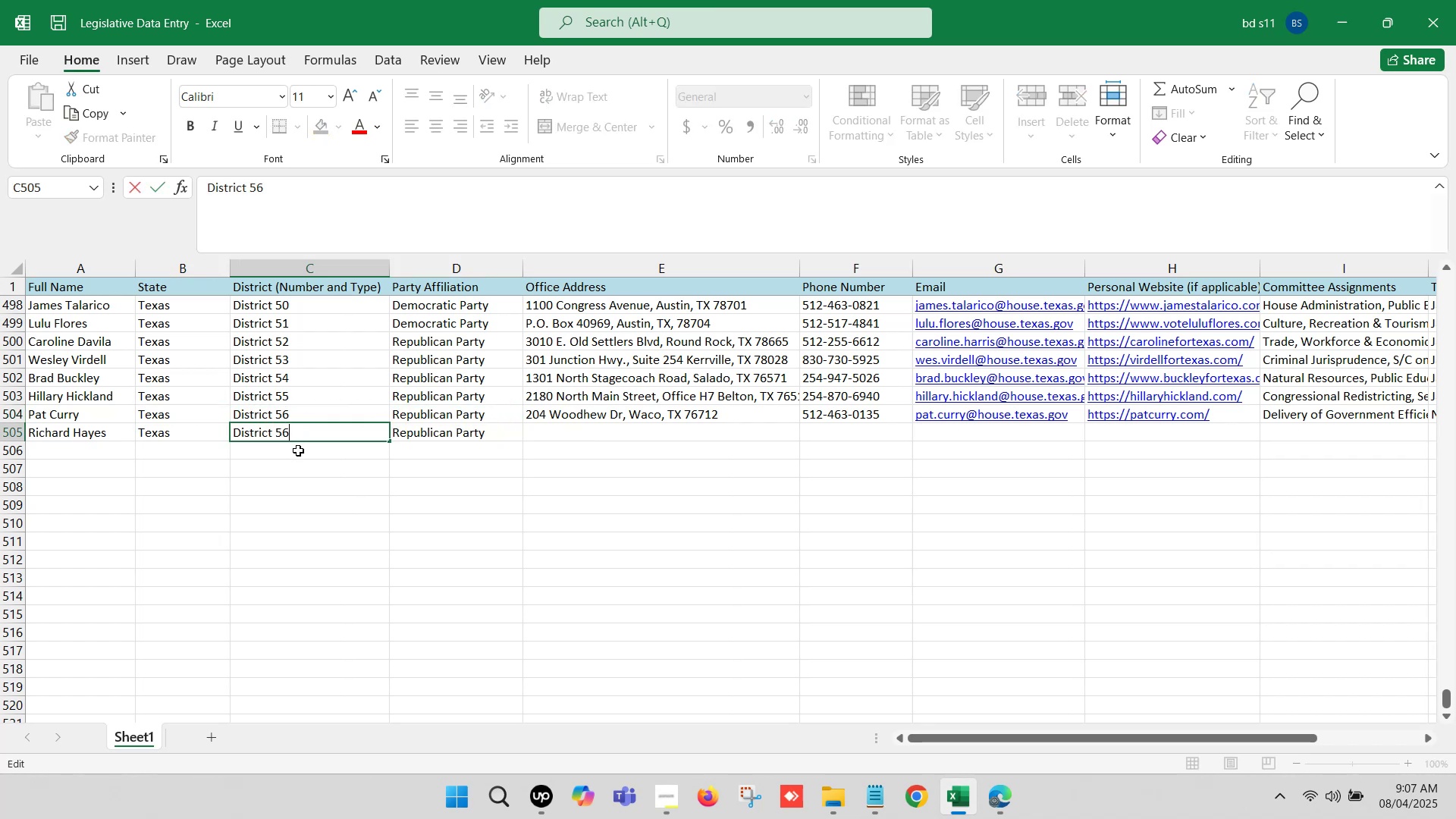 
key(Backspace)
 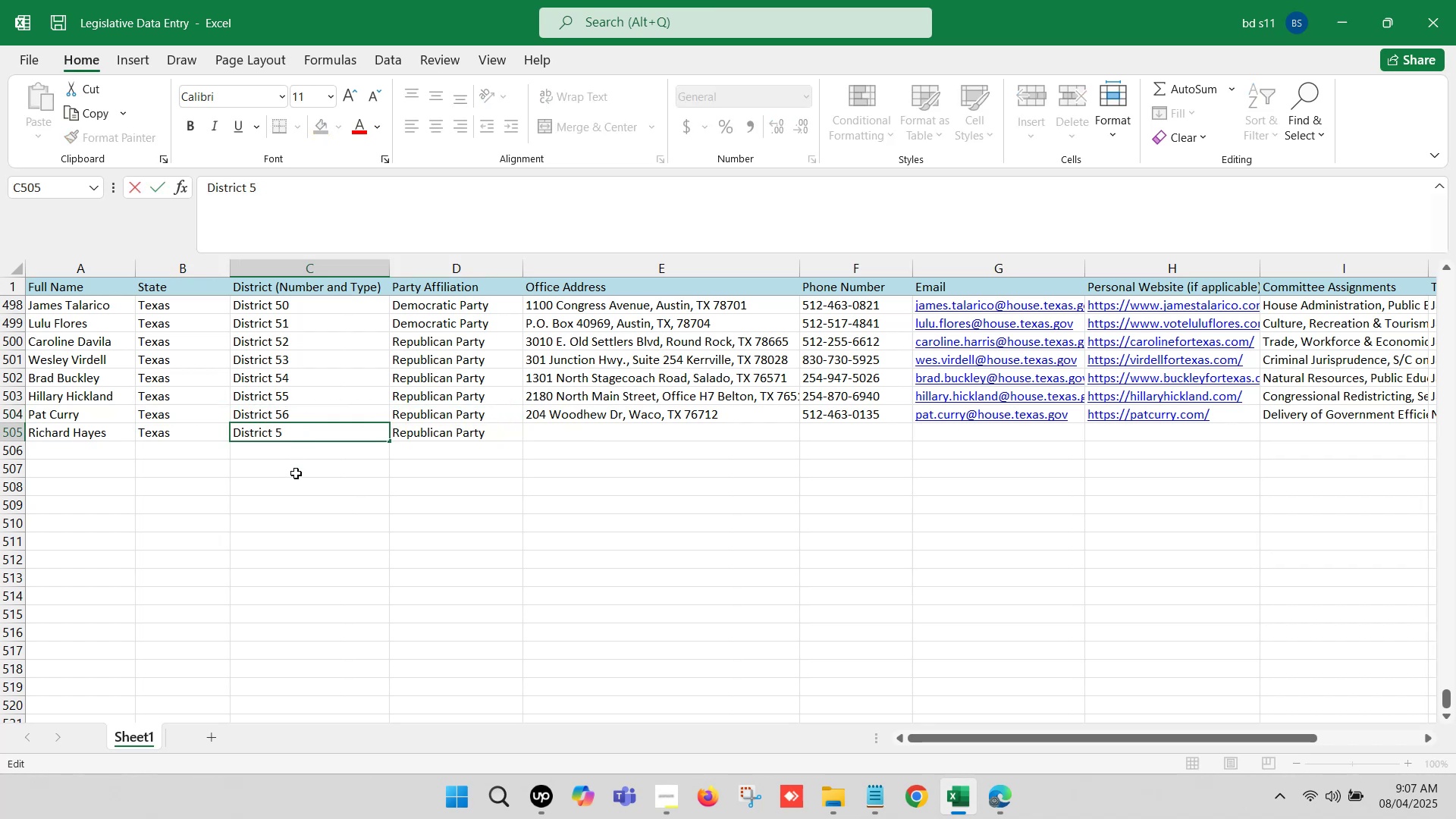 
key(7)
 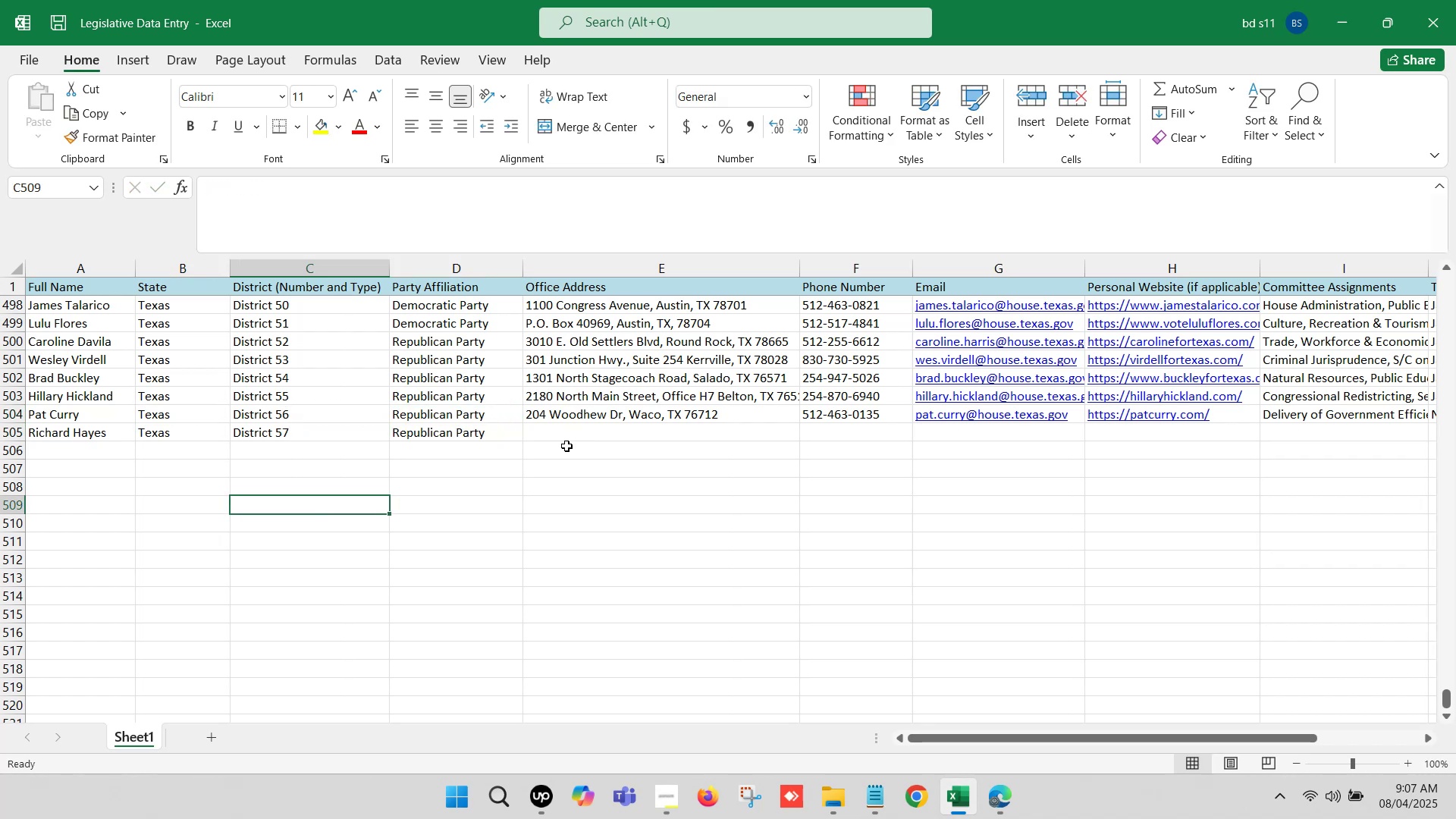 
left_click_drag(start_coordinate=[562, 430], to_coordinate=[560, 435])
 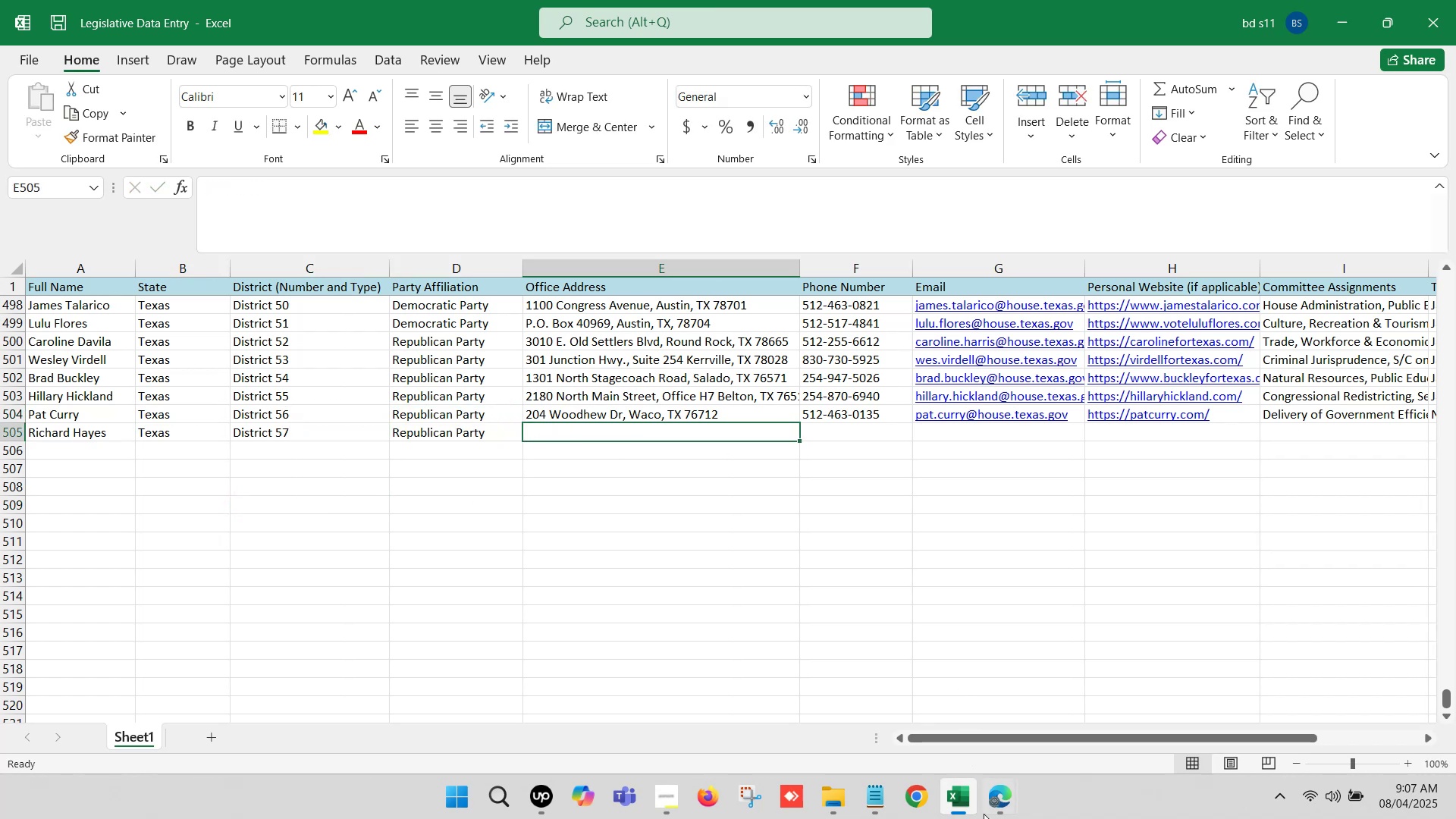 
left_click([999, 803])
 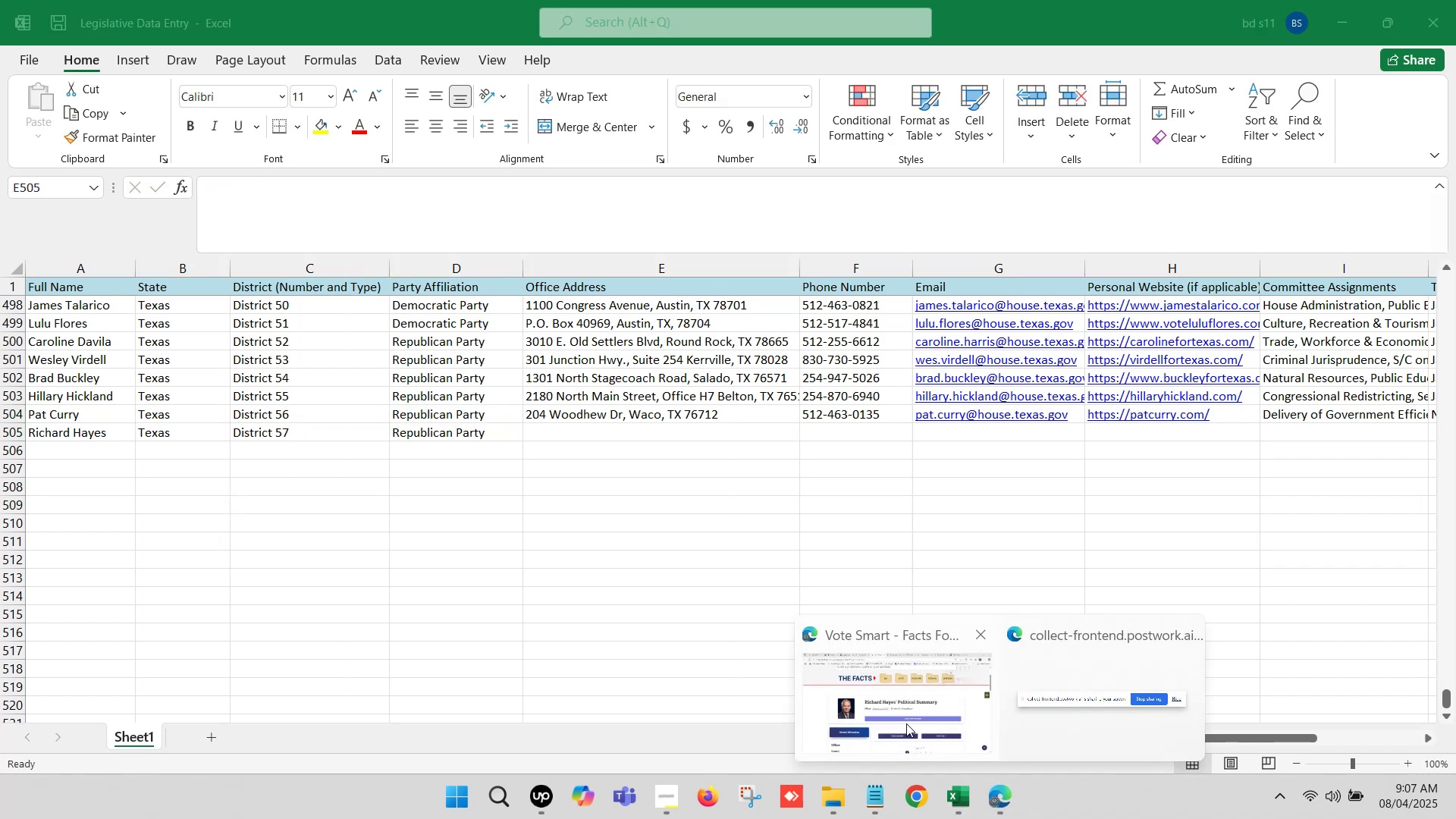 
left_click([905, 723])
 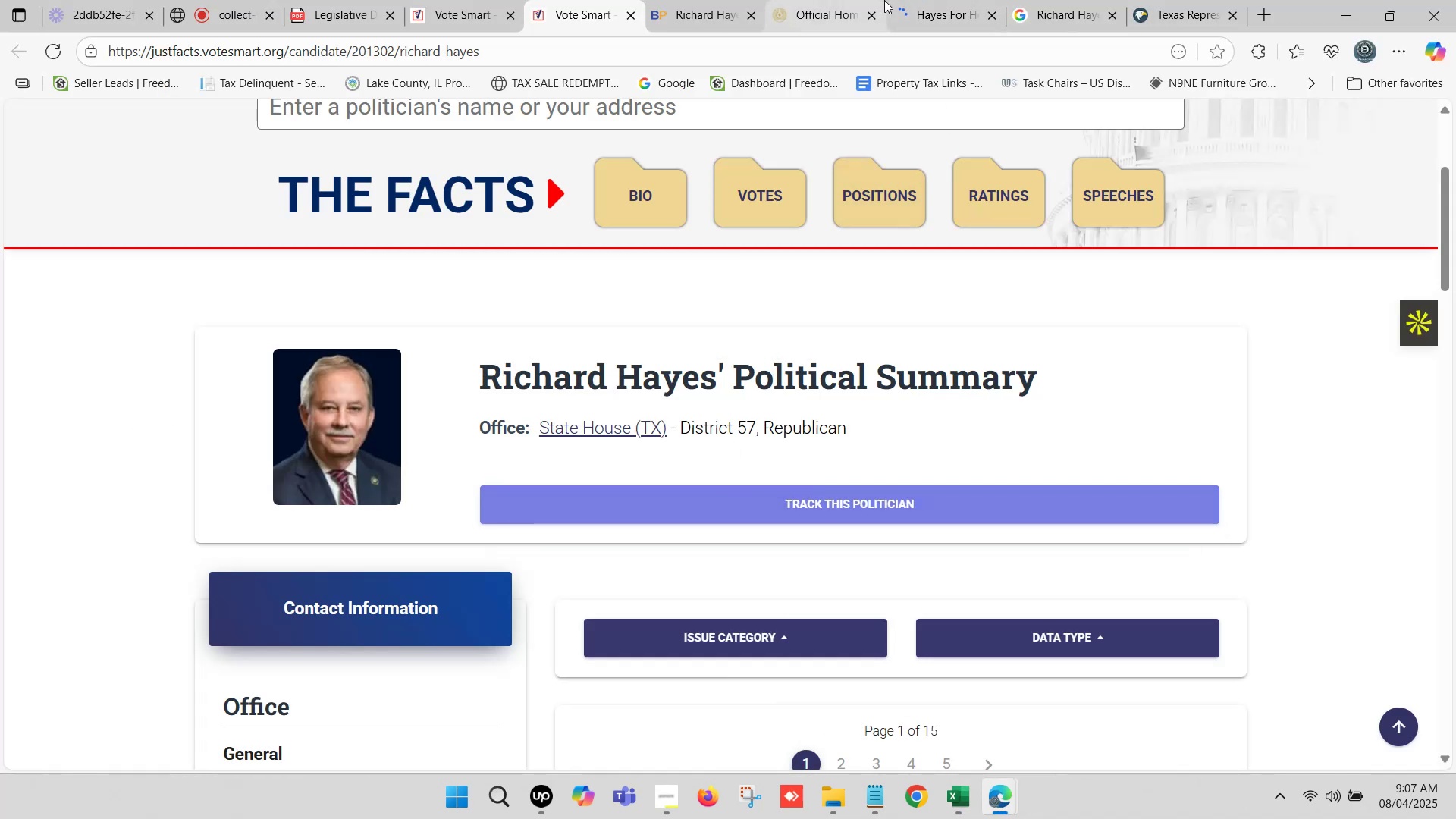 
left_click([971, 0])
 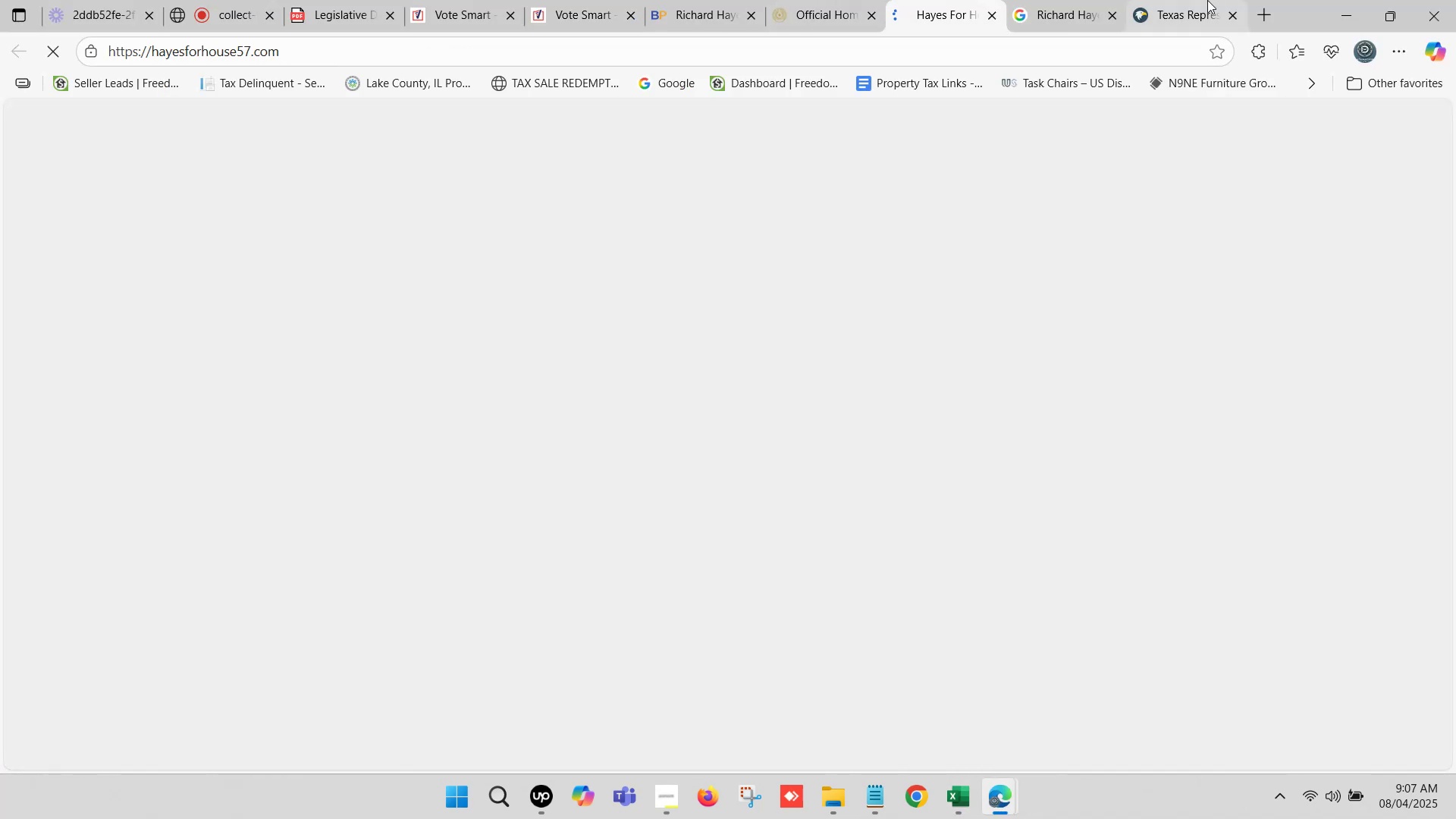 
left_click([1207, 0])
 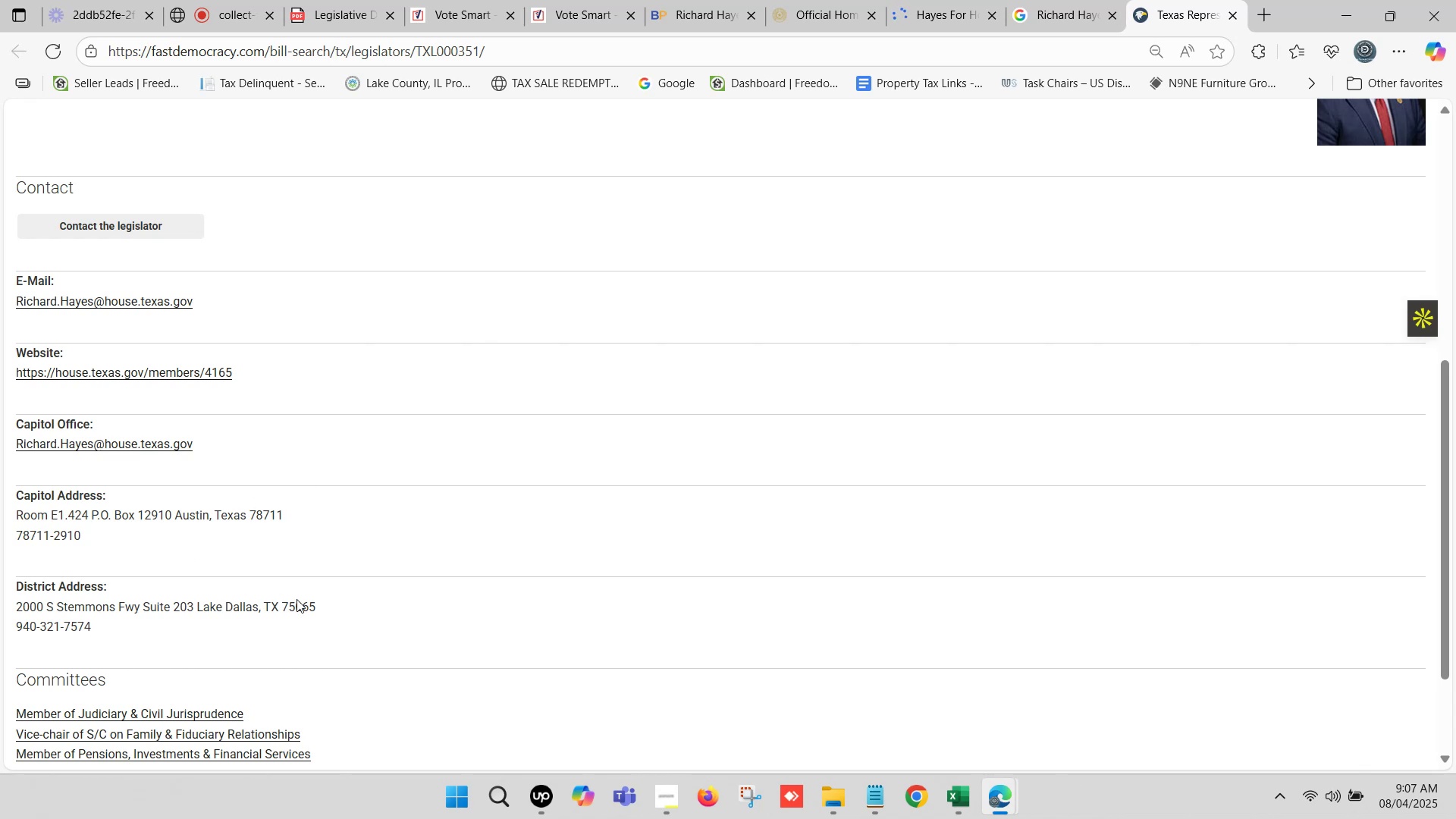 
left_click_drag(start_coordinate=[326, 609], to_coordinate=[17, 609])
 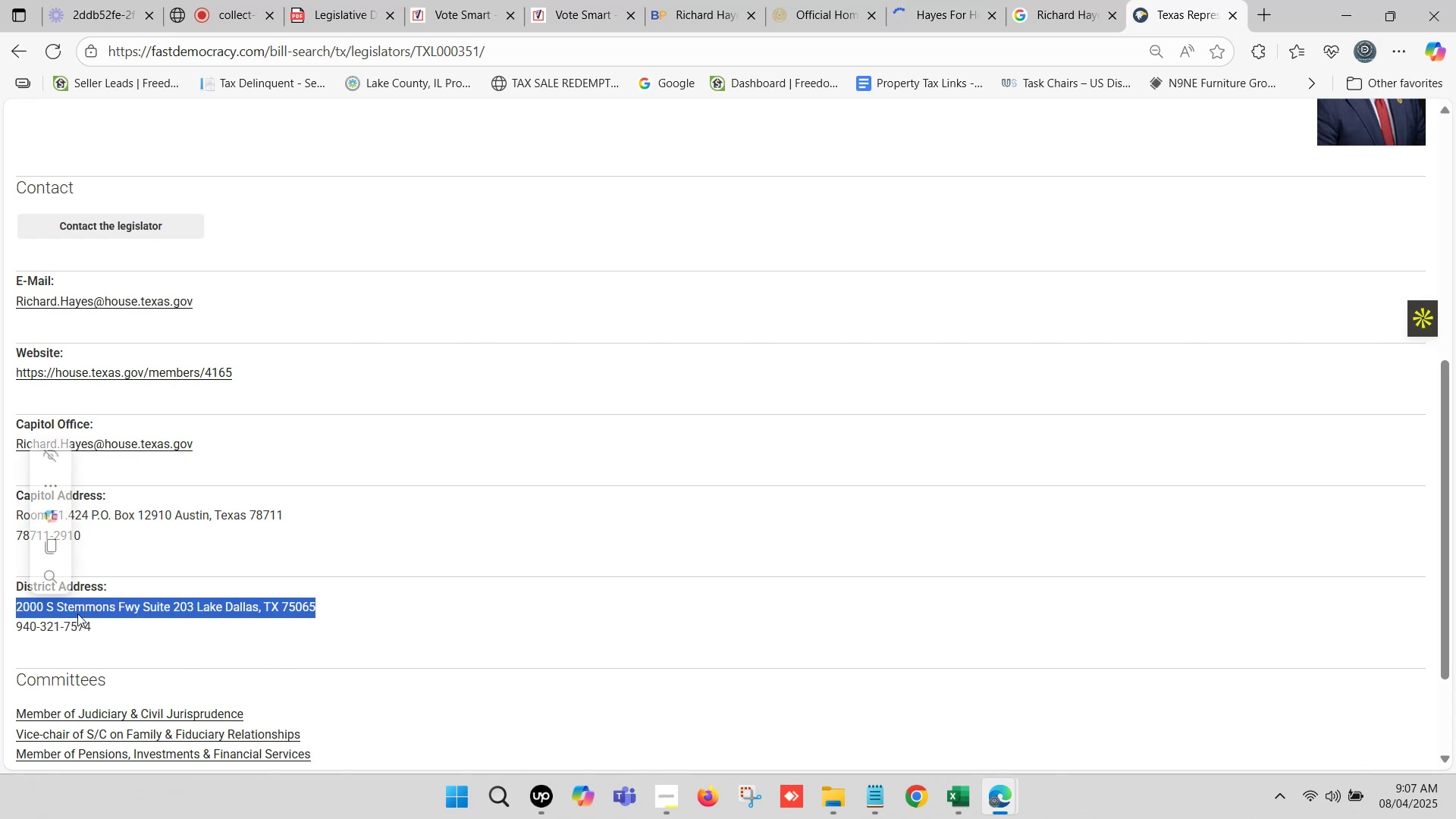 
key(Control+ControlLeft)
 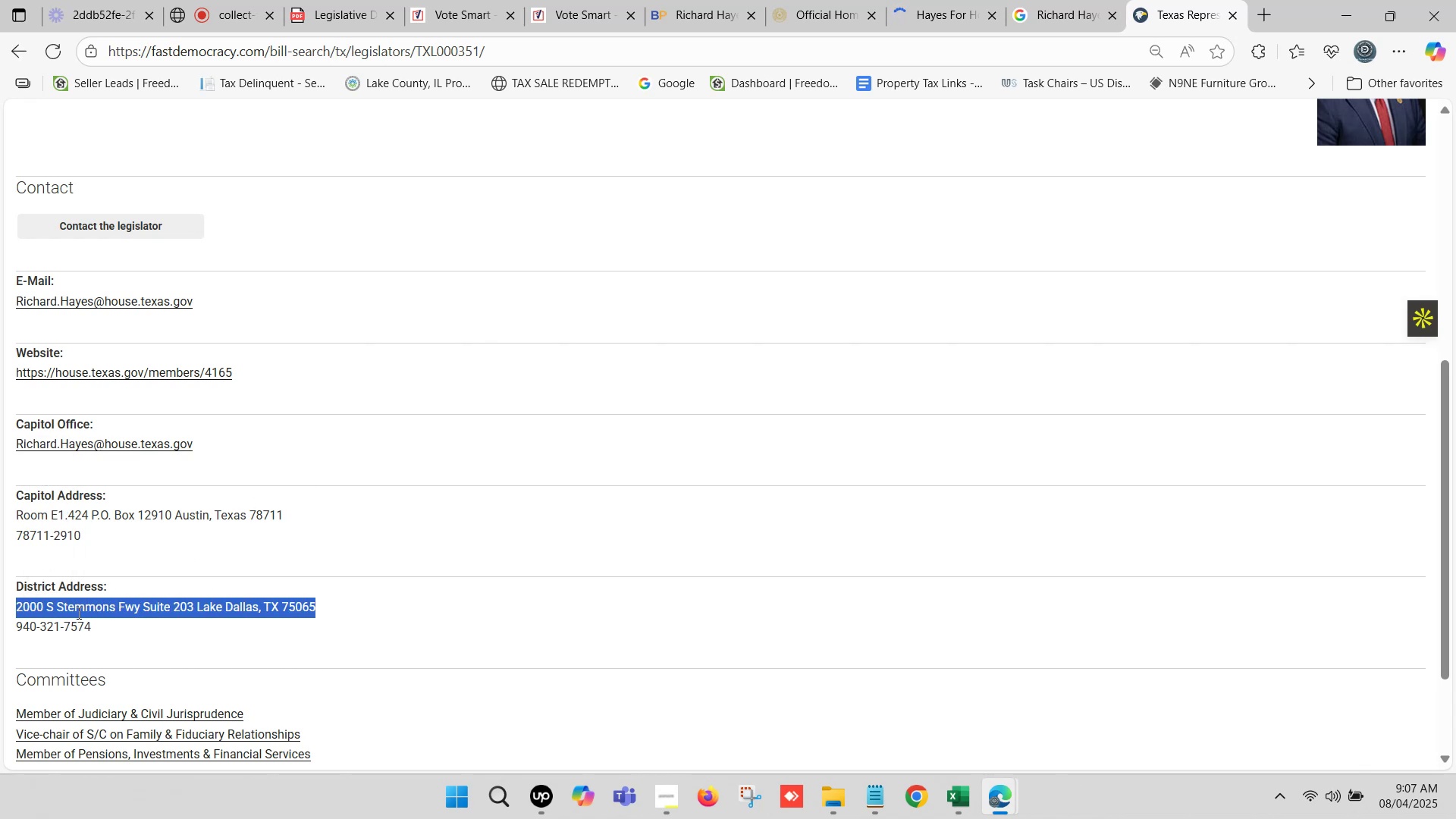 
key(Control+C)
 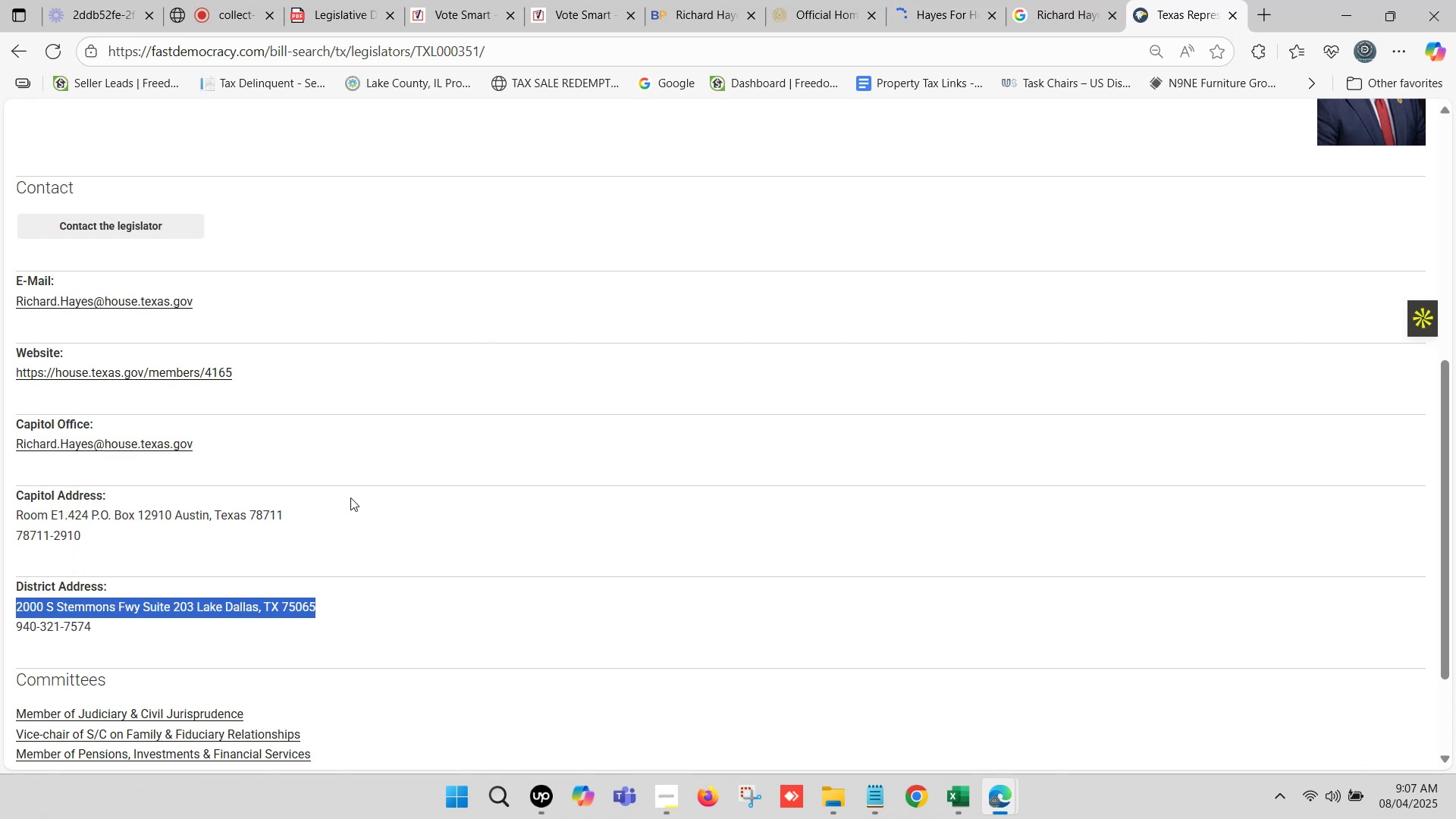 
scroll: coordinate [359, 506], scroll_direction: down, amount: 1.0
 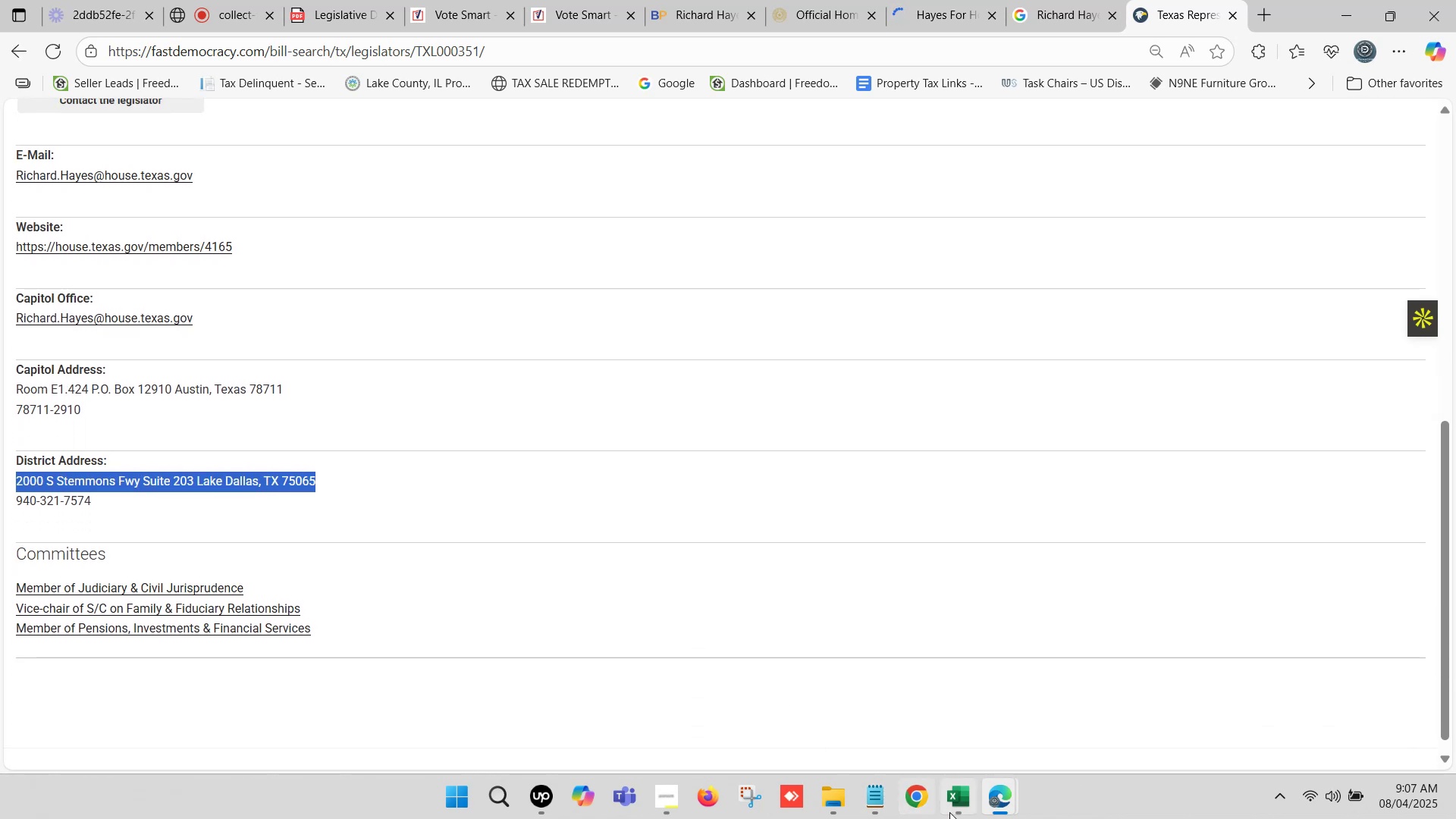 
left_click([952, 809])
 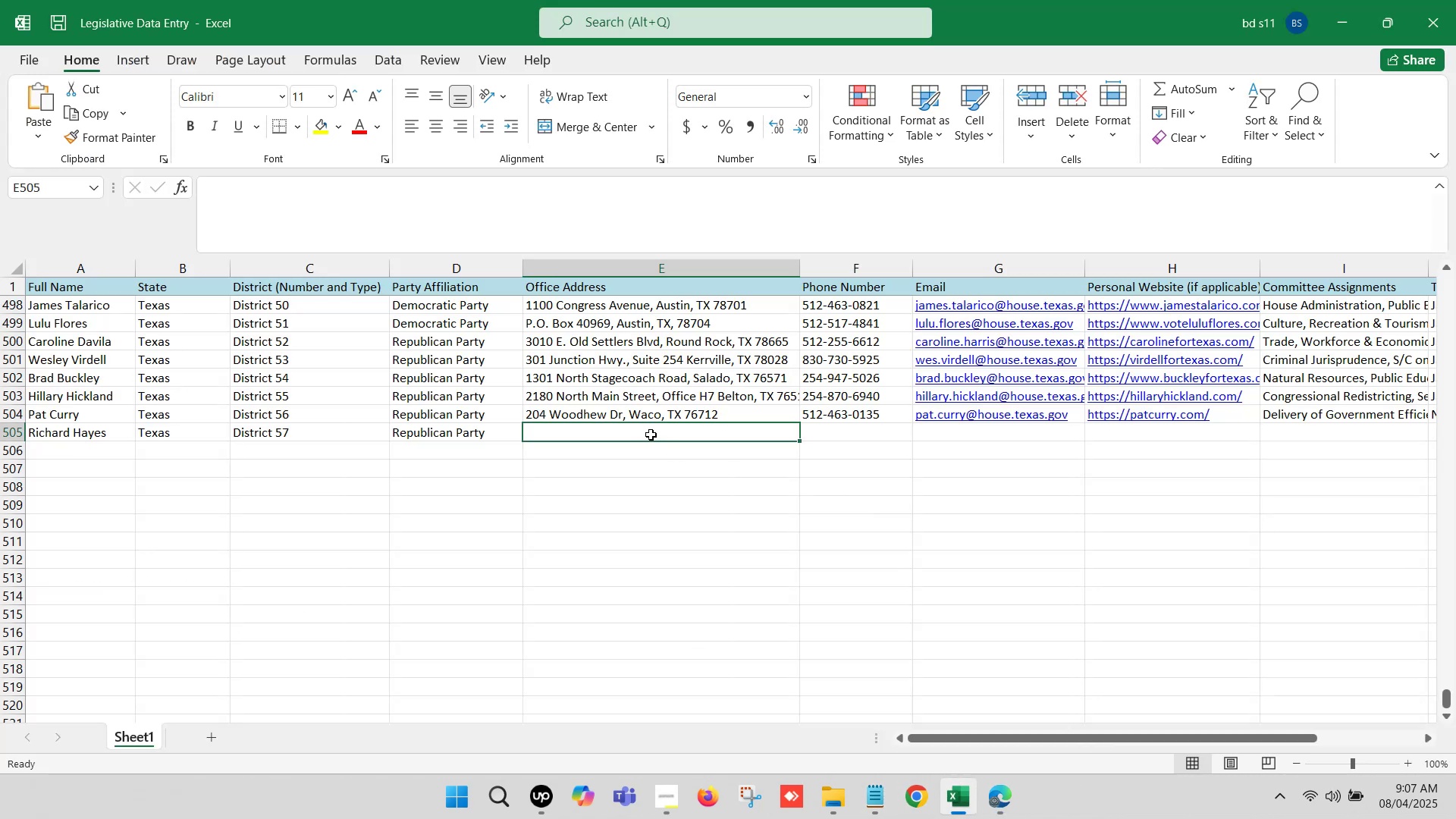 
left_click([651, 435])
 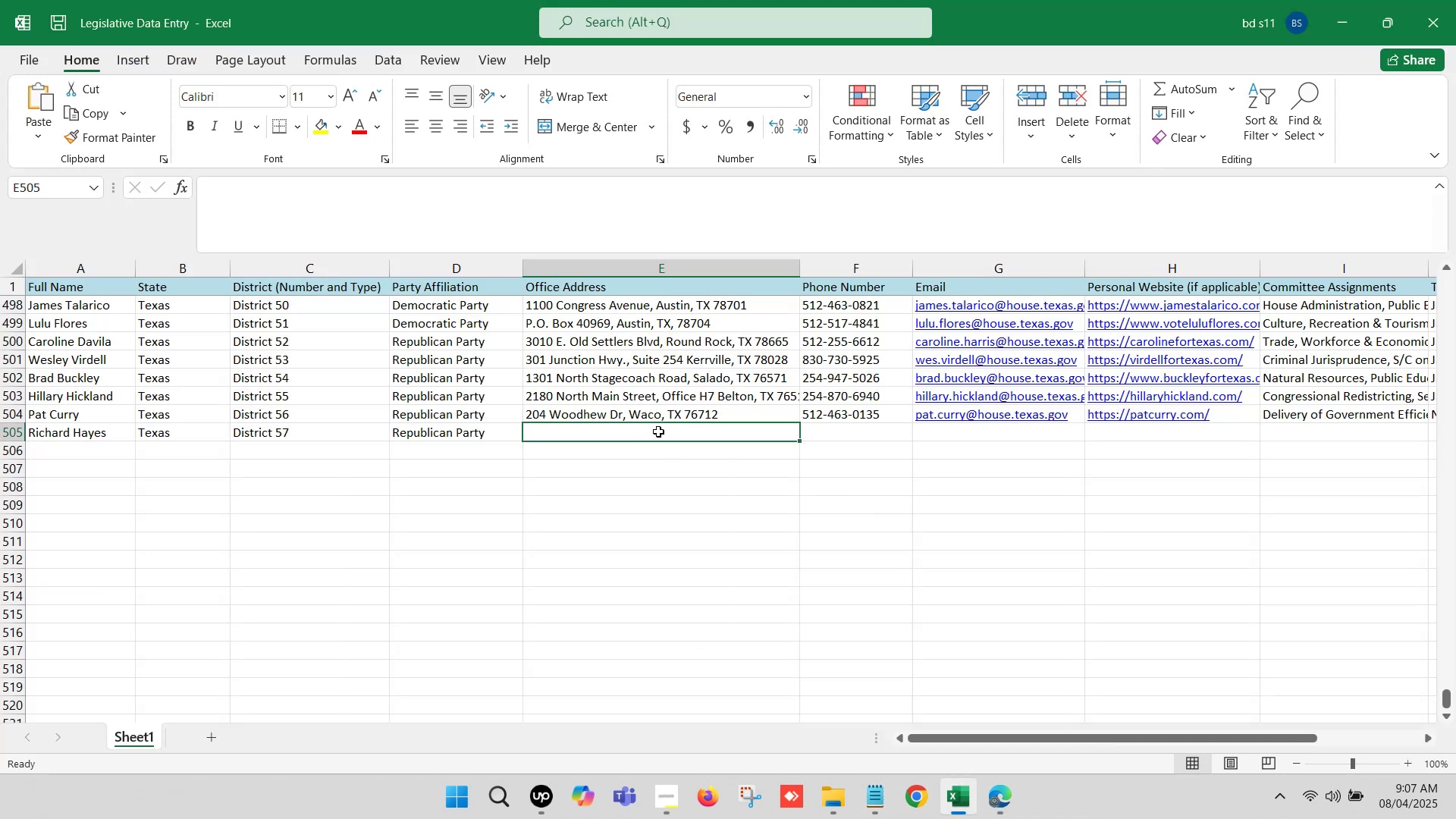 
double_click([658, 431])
 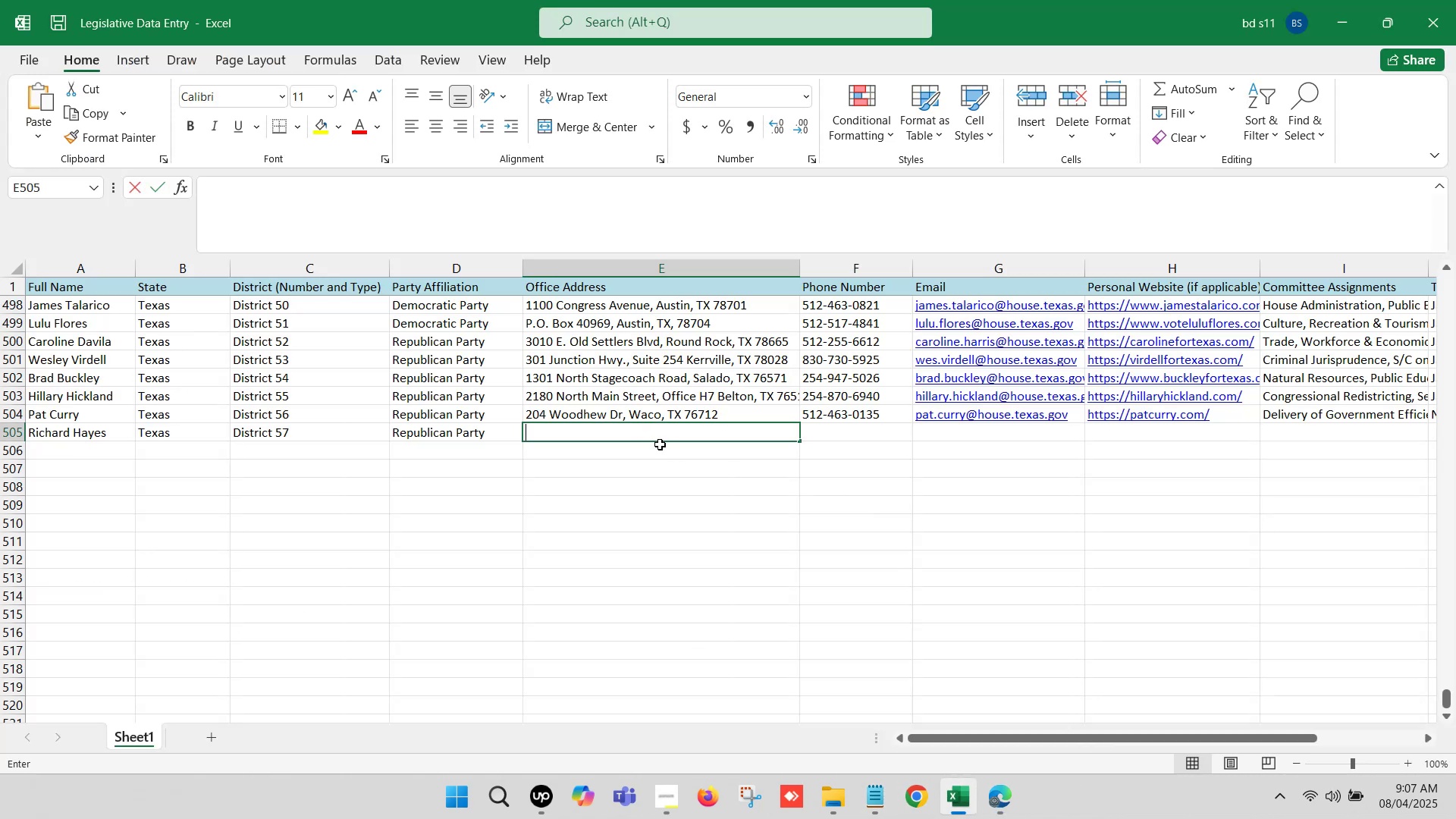 
key(Control+V)
 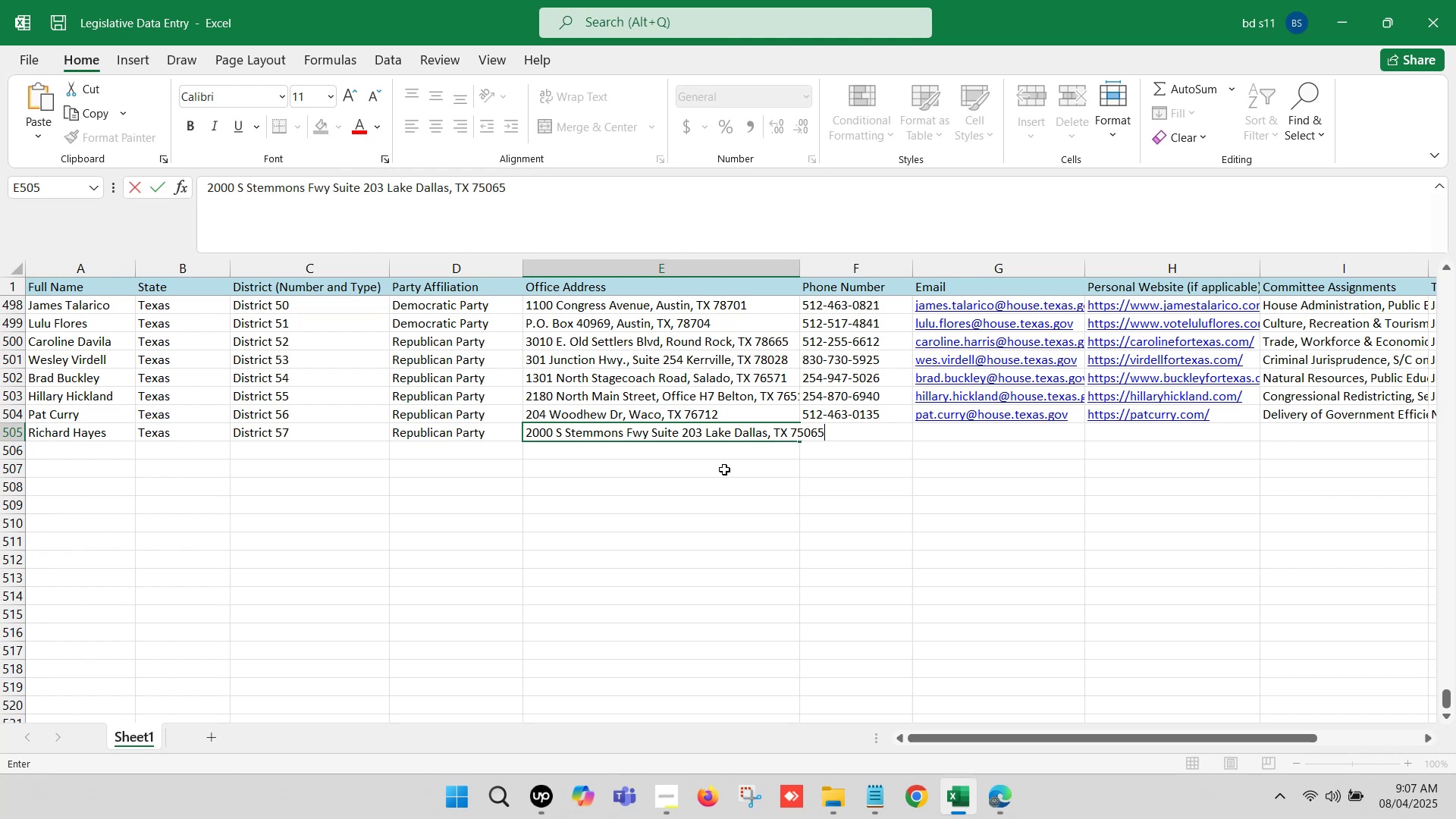 
left_click([702, 437])
 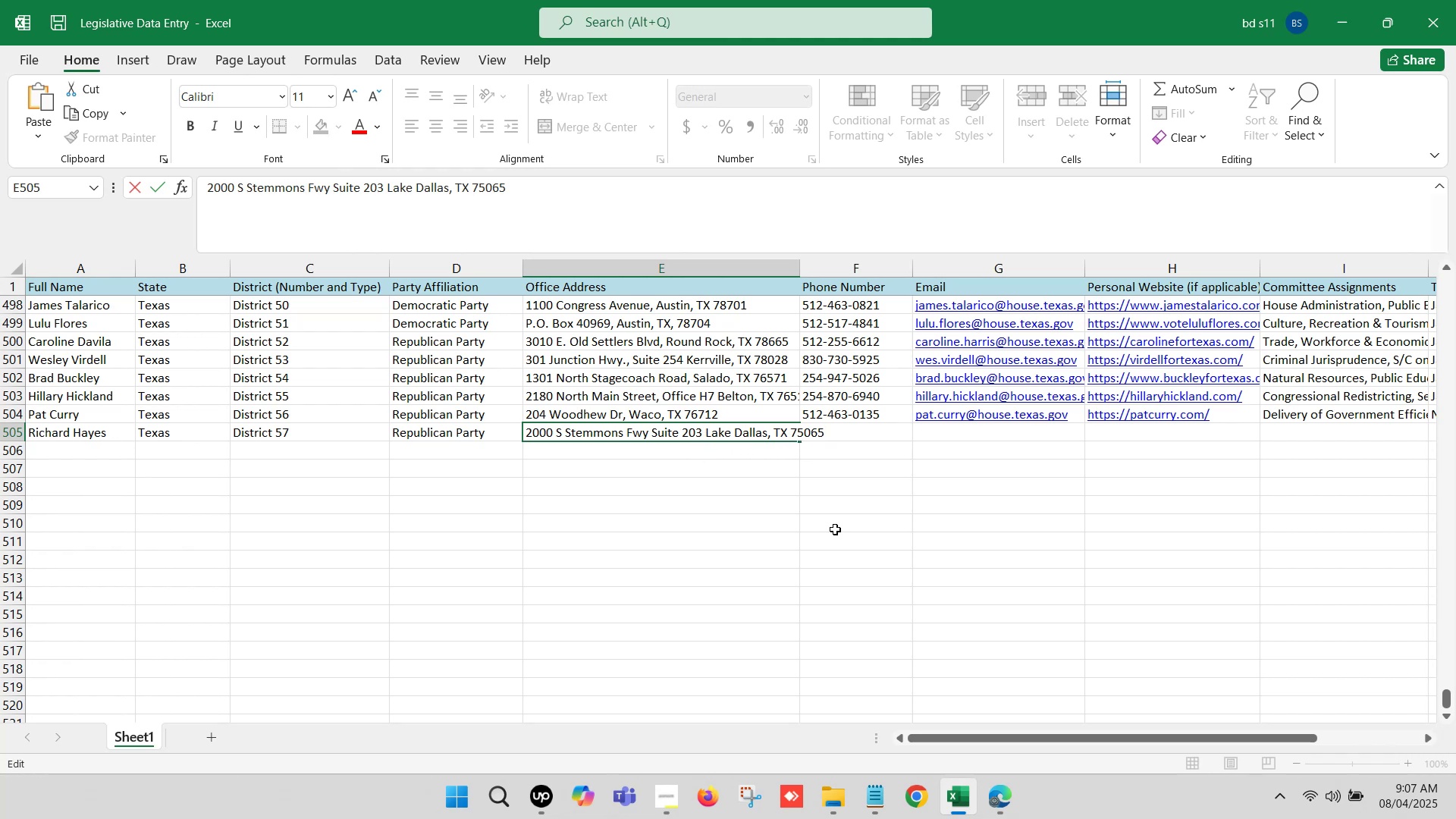 
key(Comma)
 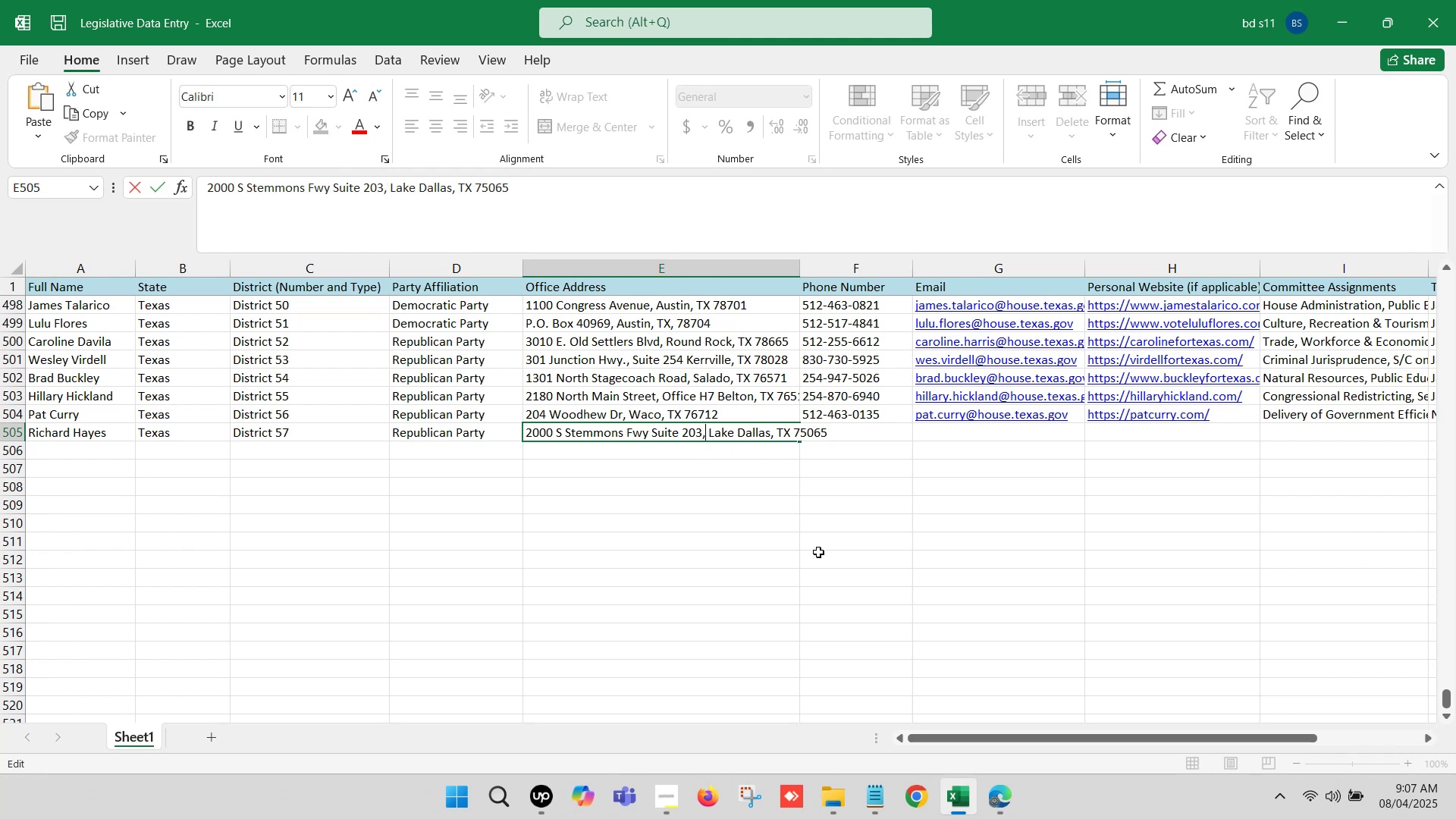 
left_click_drag(start_coordinate=[770, 580], to_coordinate=[780, 555])
 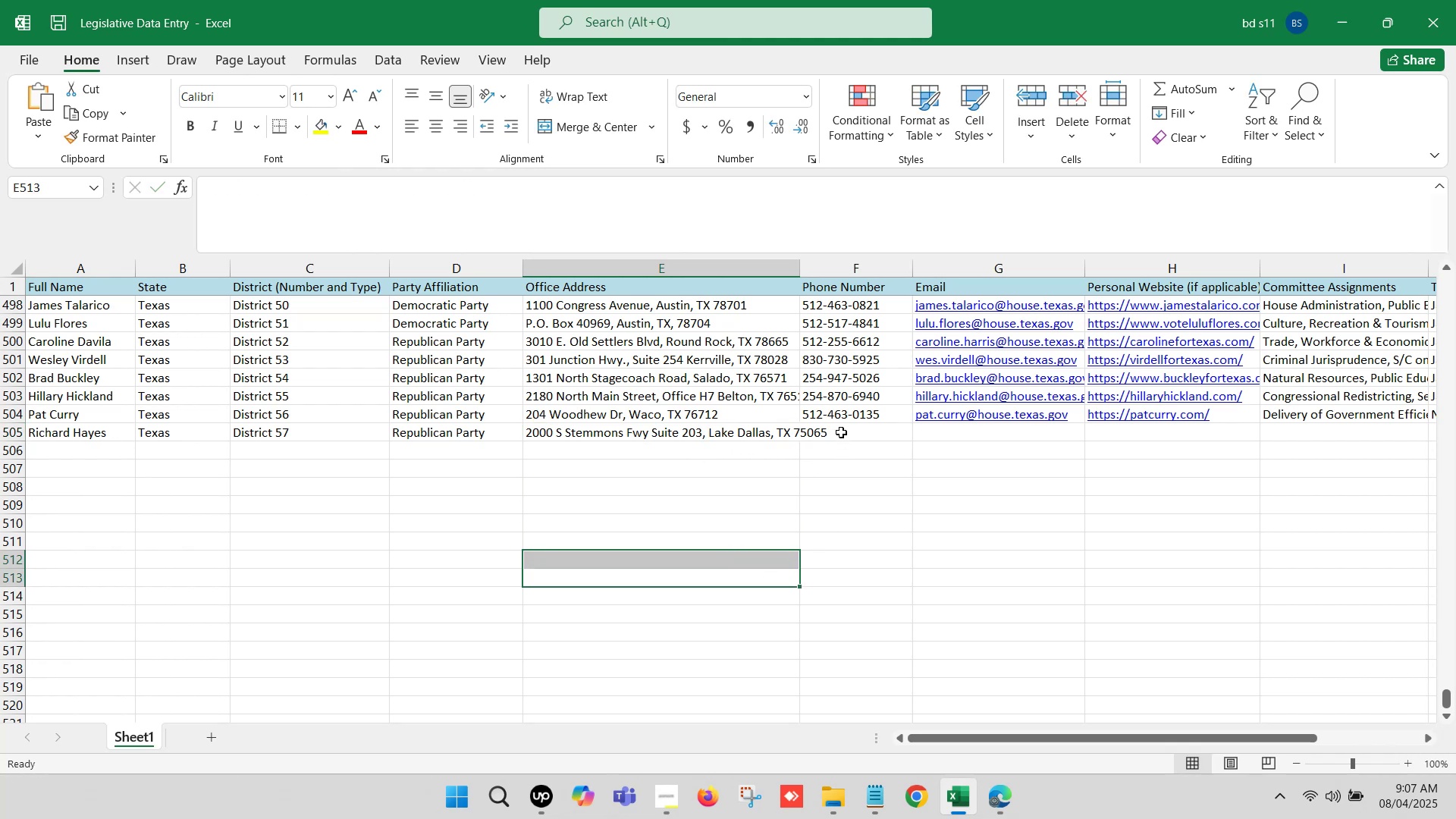 
left_click([841, 431])
 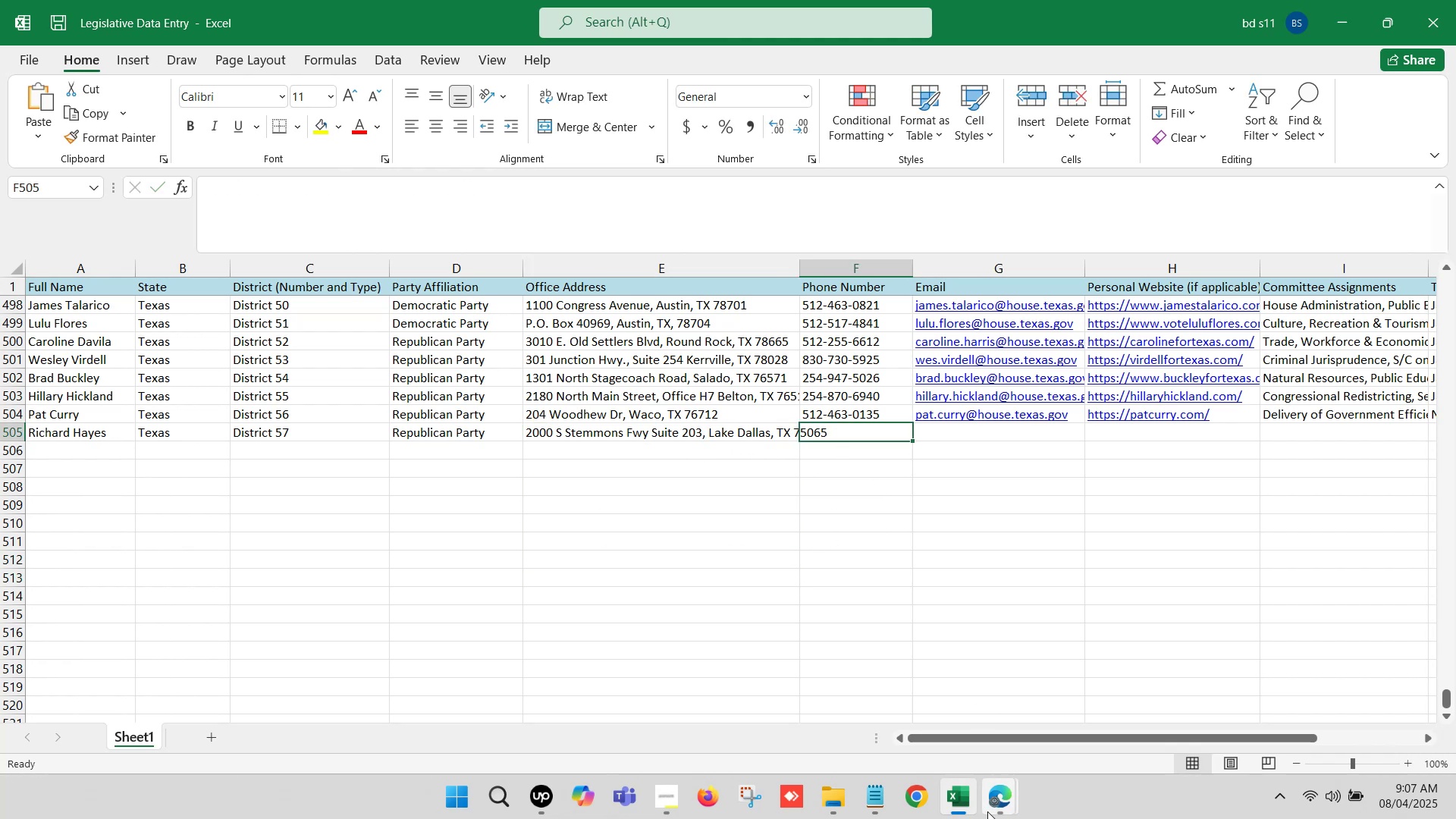 
left_click([991, 799])
 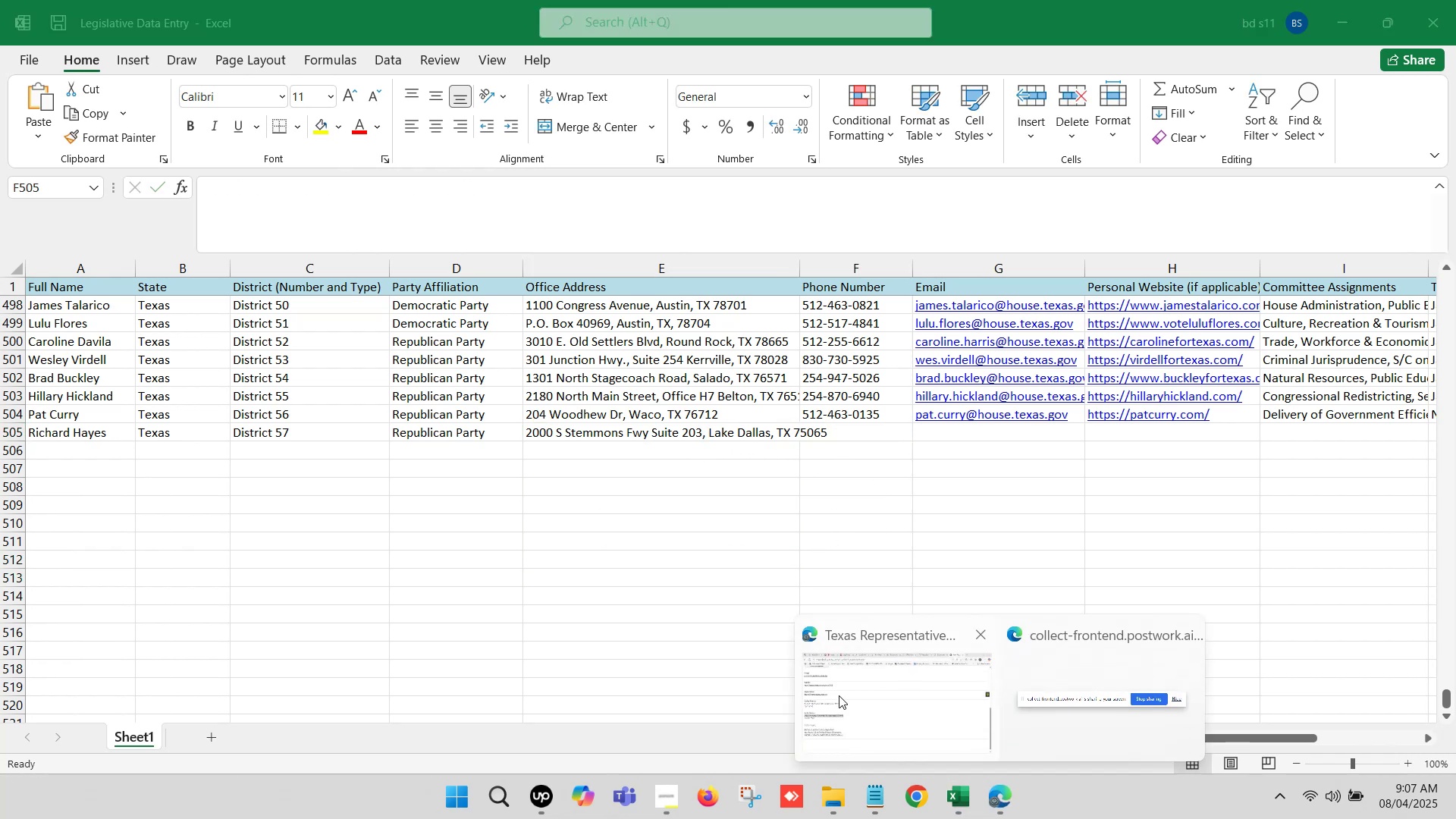 
left_click([836, 695])
 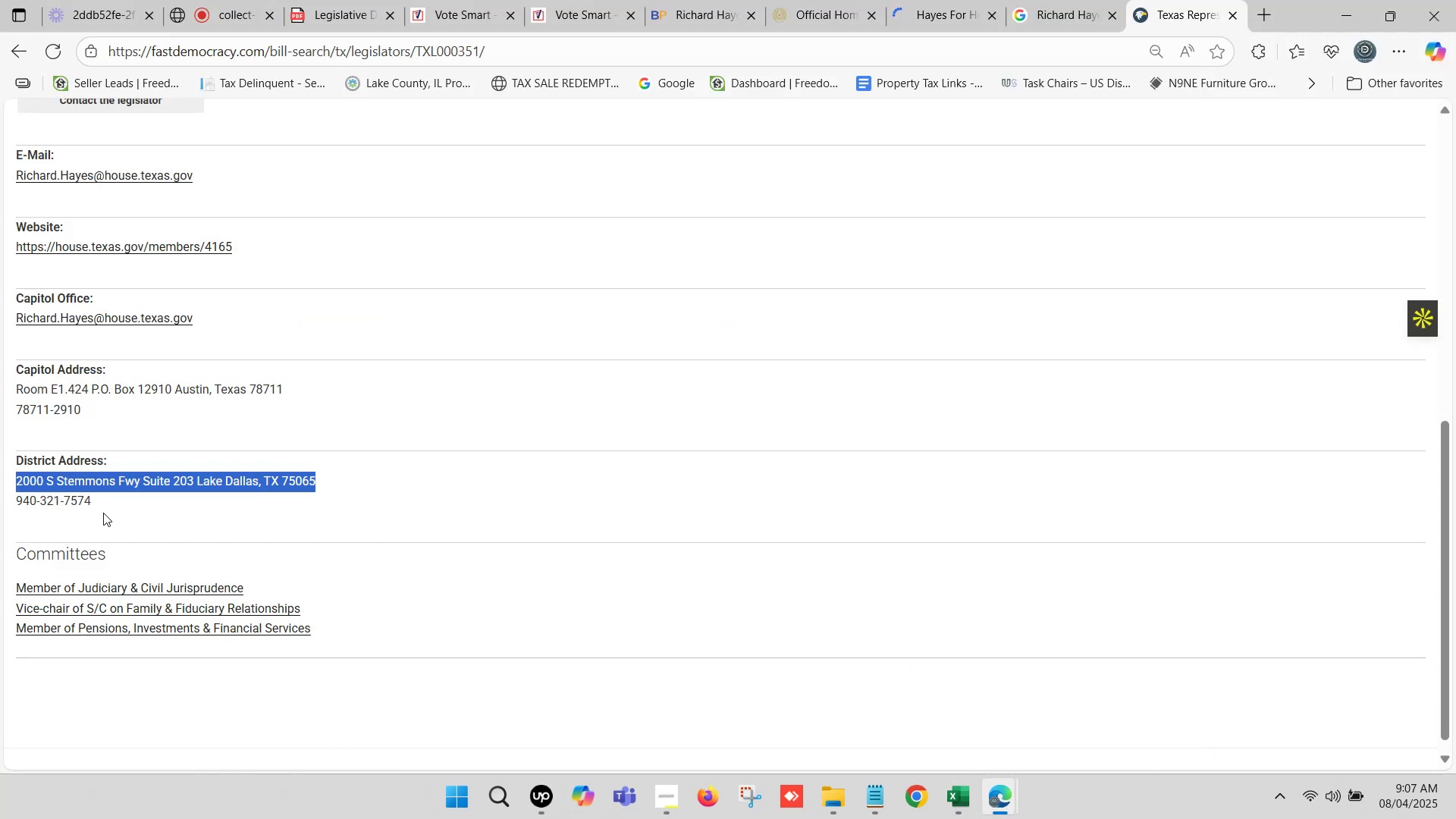 
left_click_drag(start_coordinate=[92, 504], to_coordinate=[14, 506])
 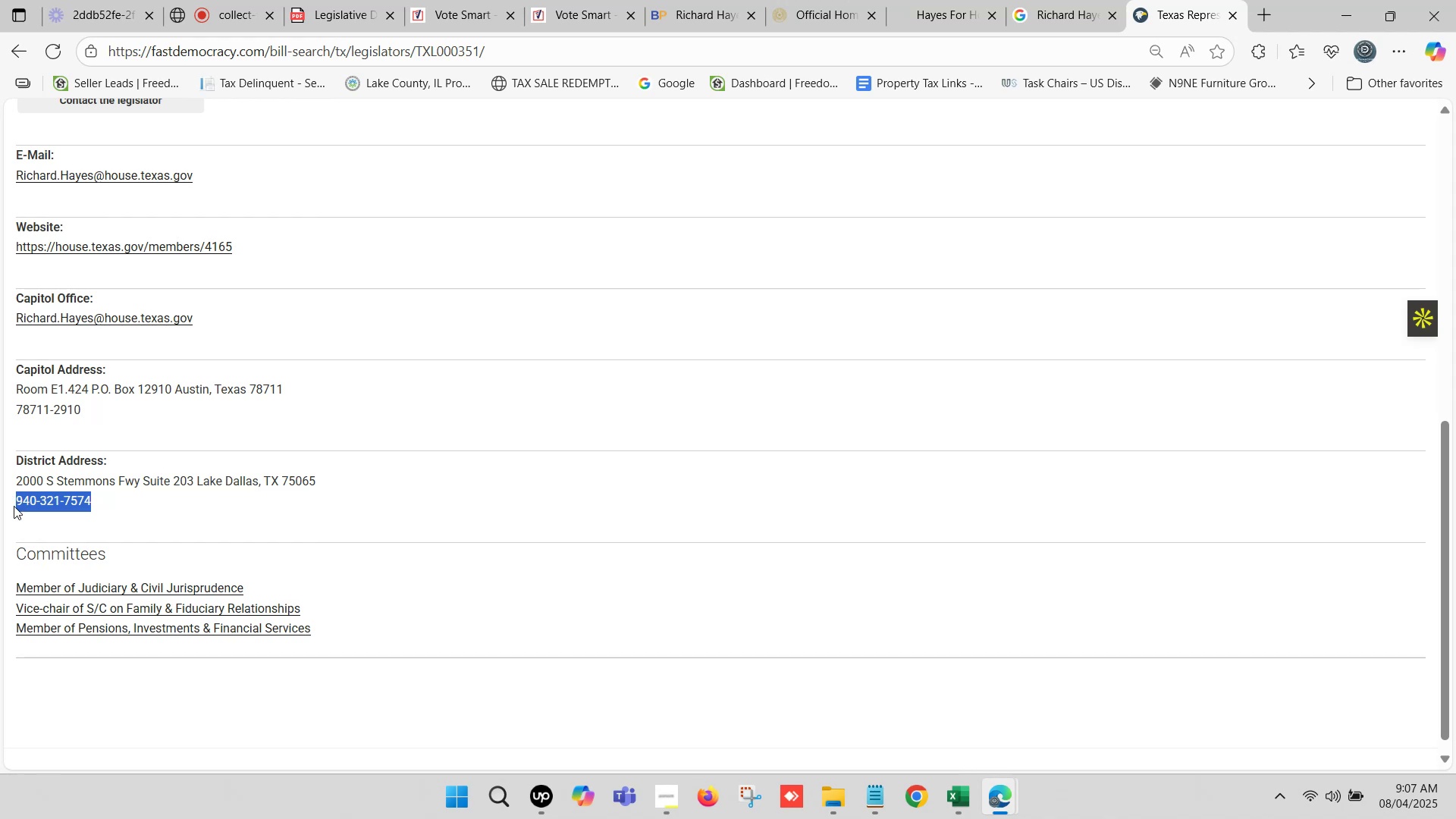 
key(Control+C)
 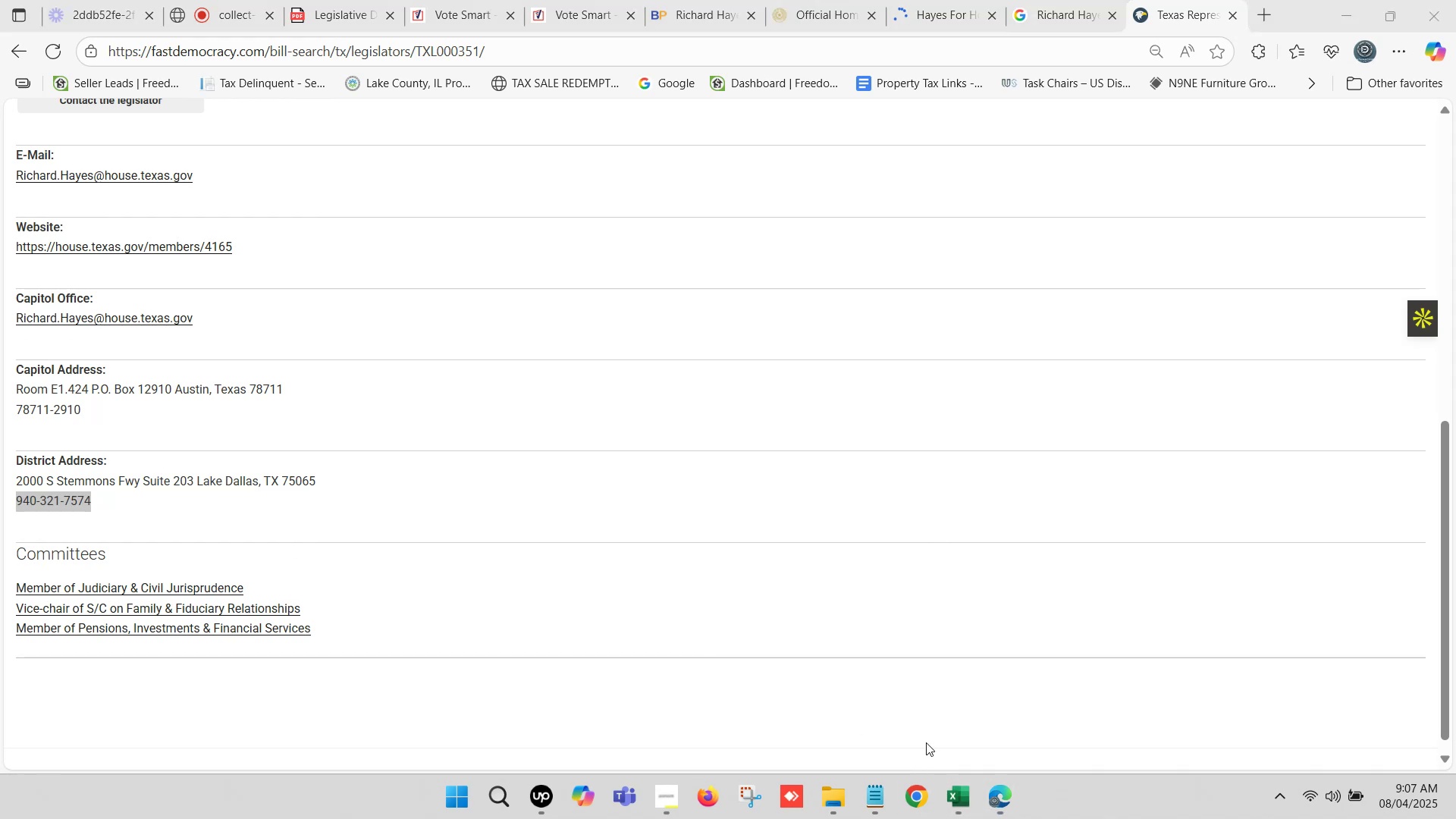 
left_click([955, 795])
 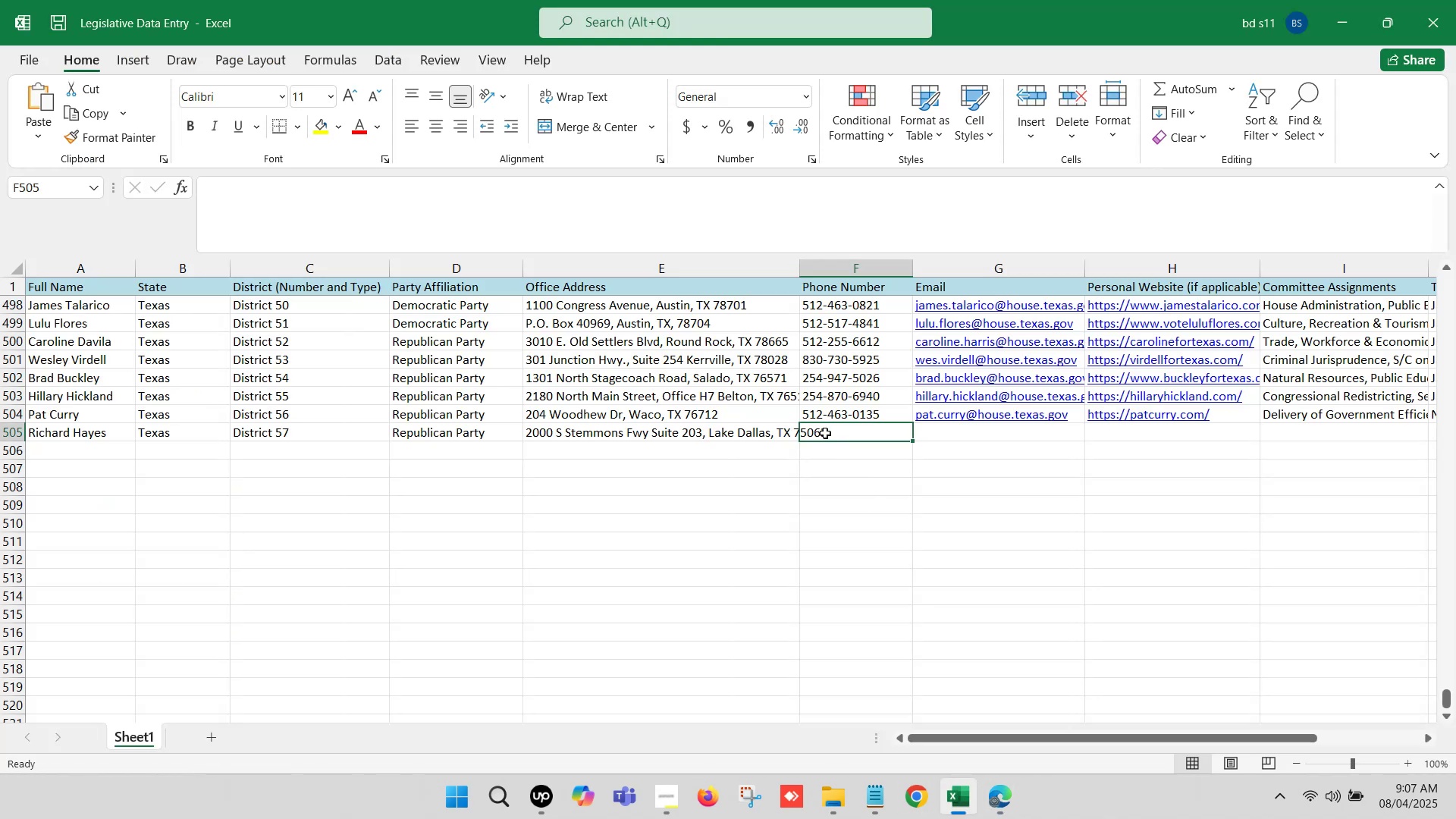 
double_click([825, 433])
 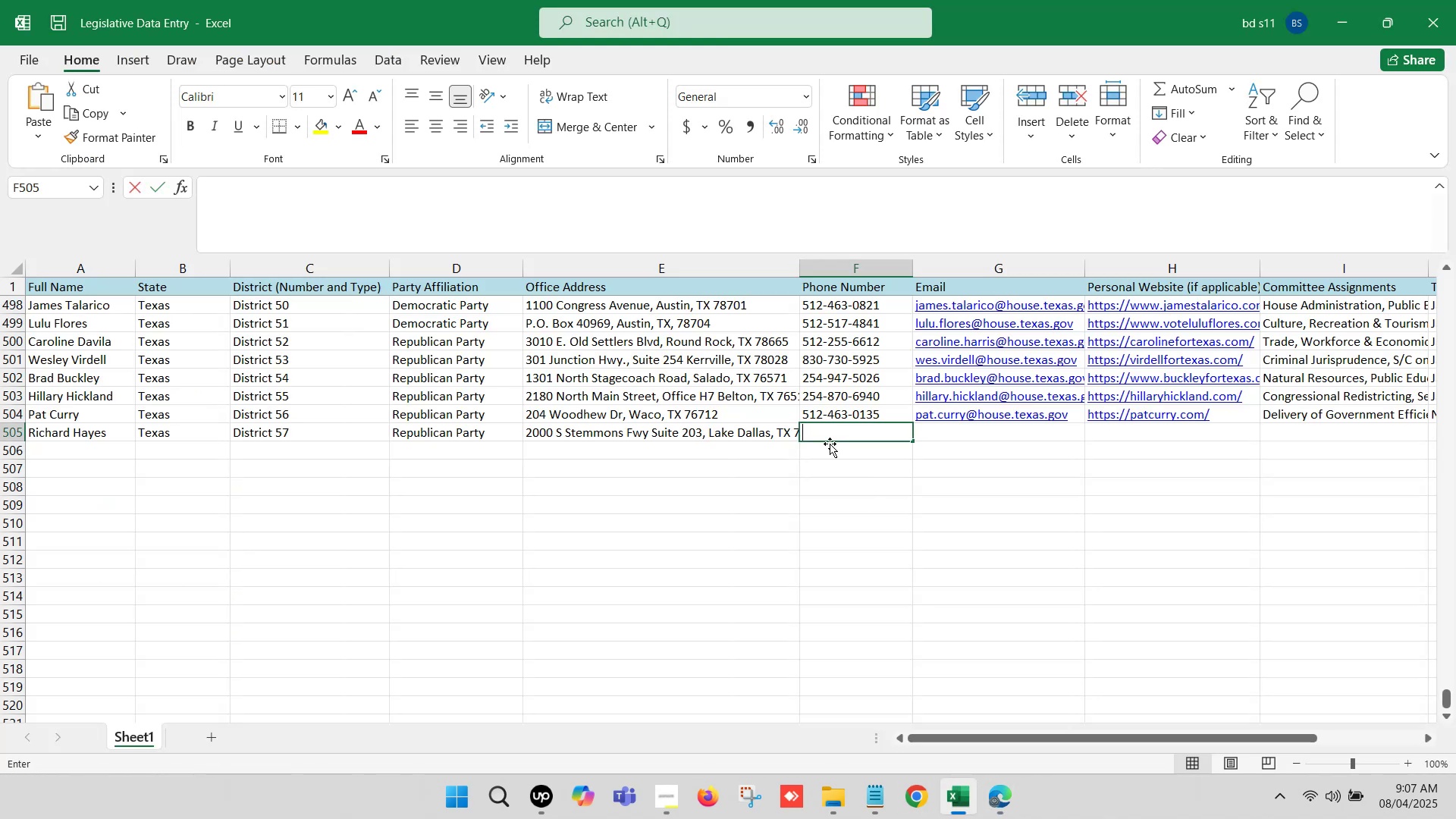 
key(Control+V)
 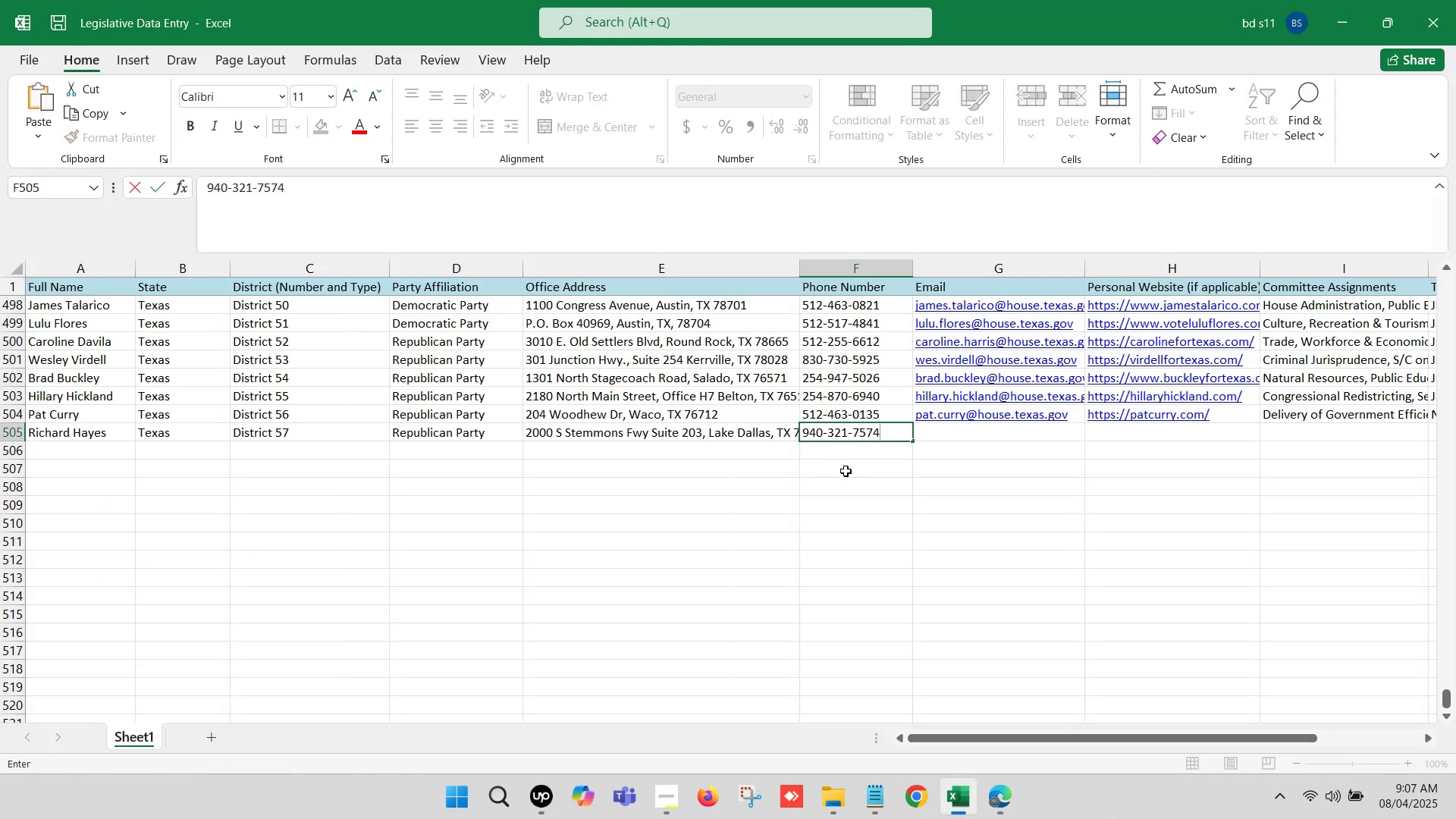 
left_click([852, 472])
 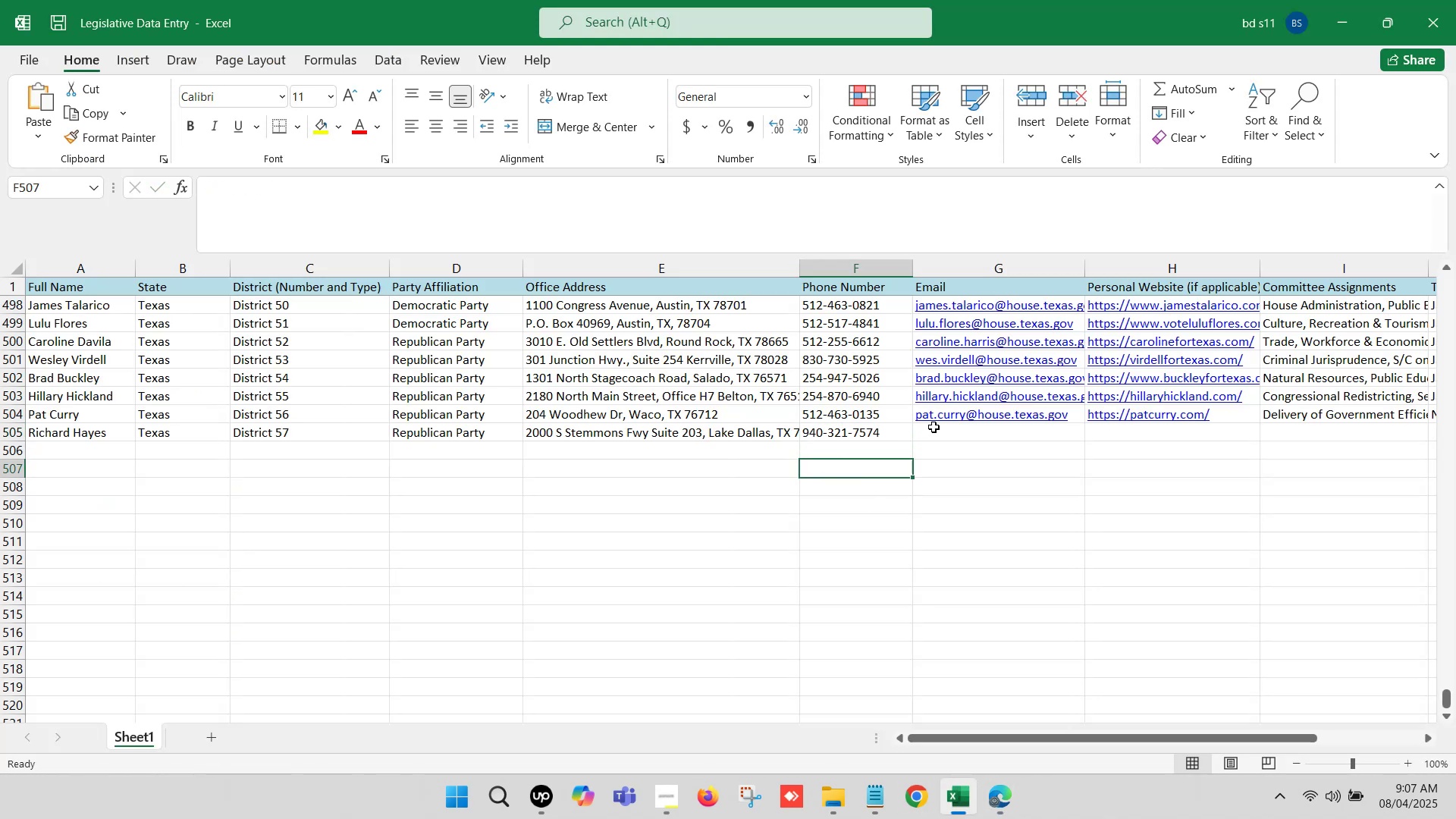 
left_click([934, 427])
 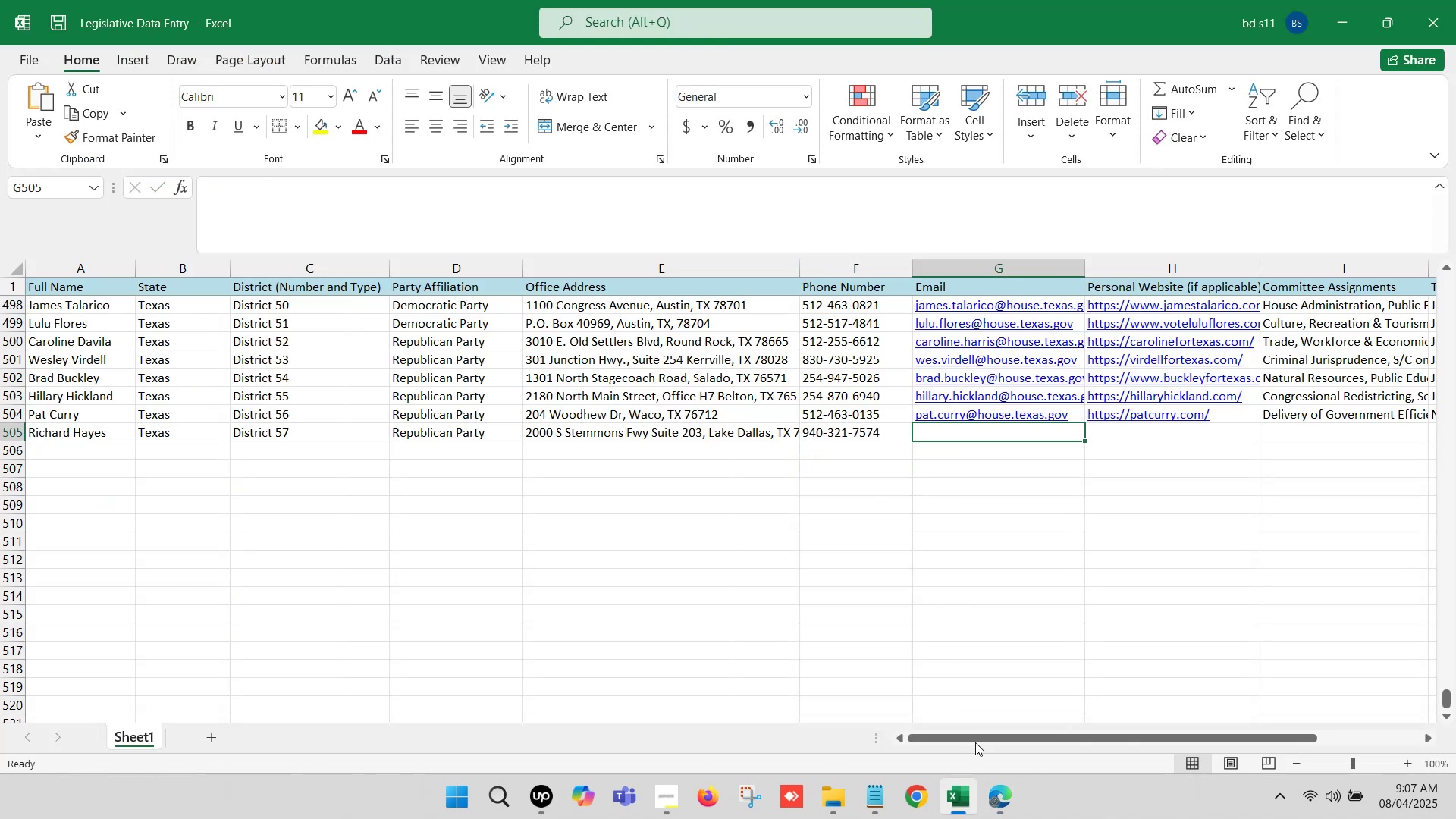 
left_click([999, 796])
 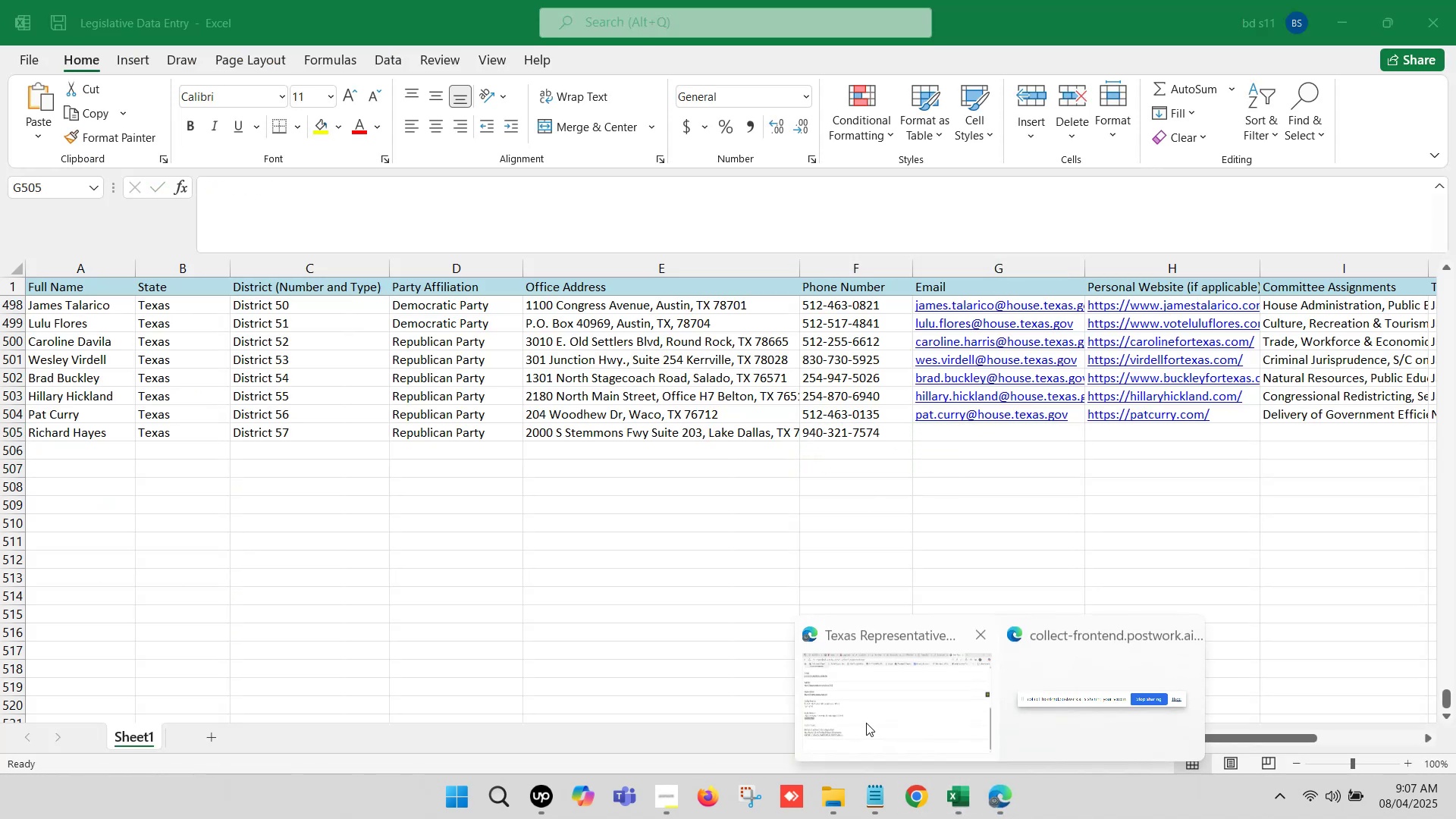 
left_click([864, 720])
 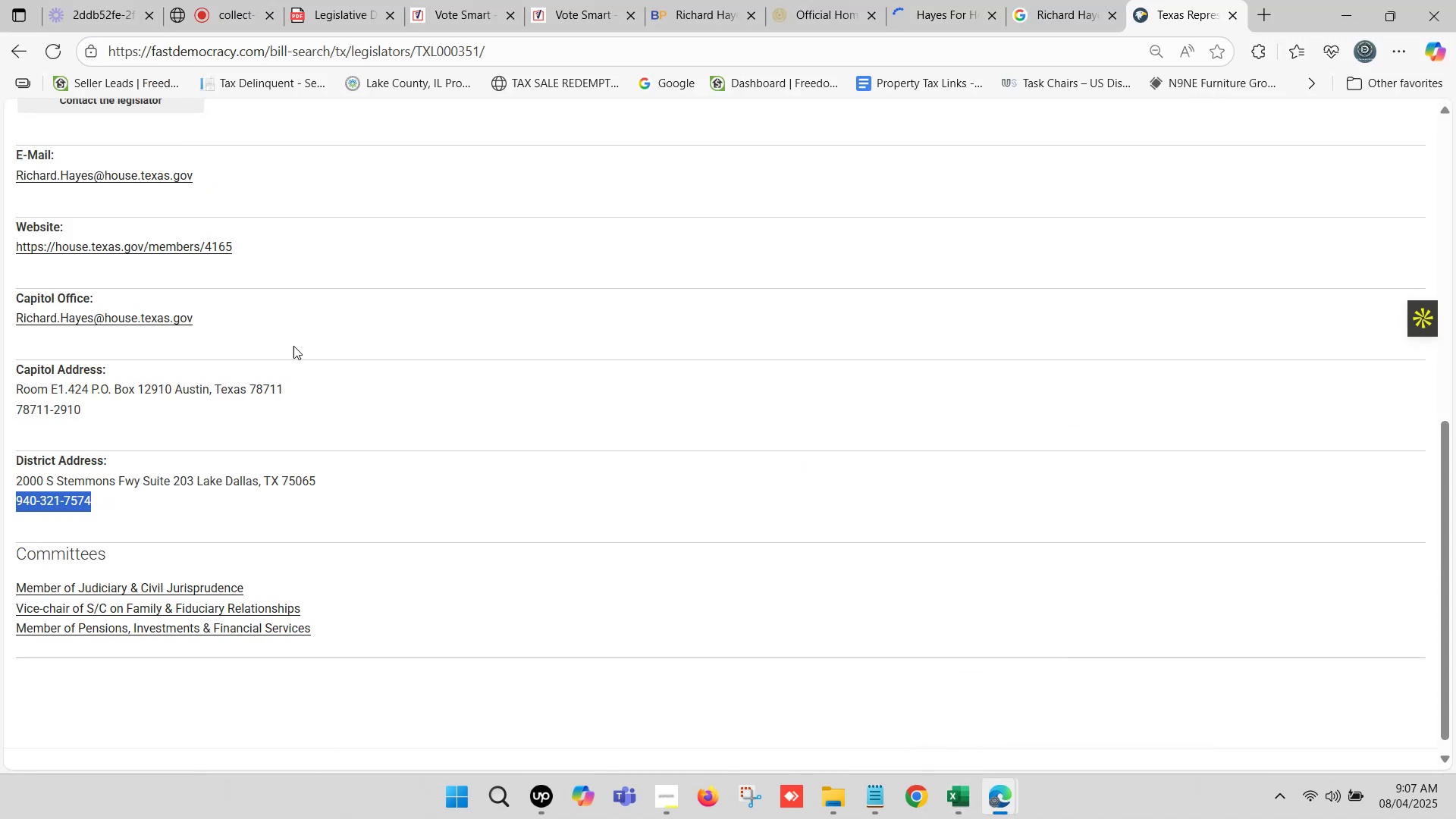 
scroll: coordinate [158, 284], scroll_direction: up, amount: 2.0
 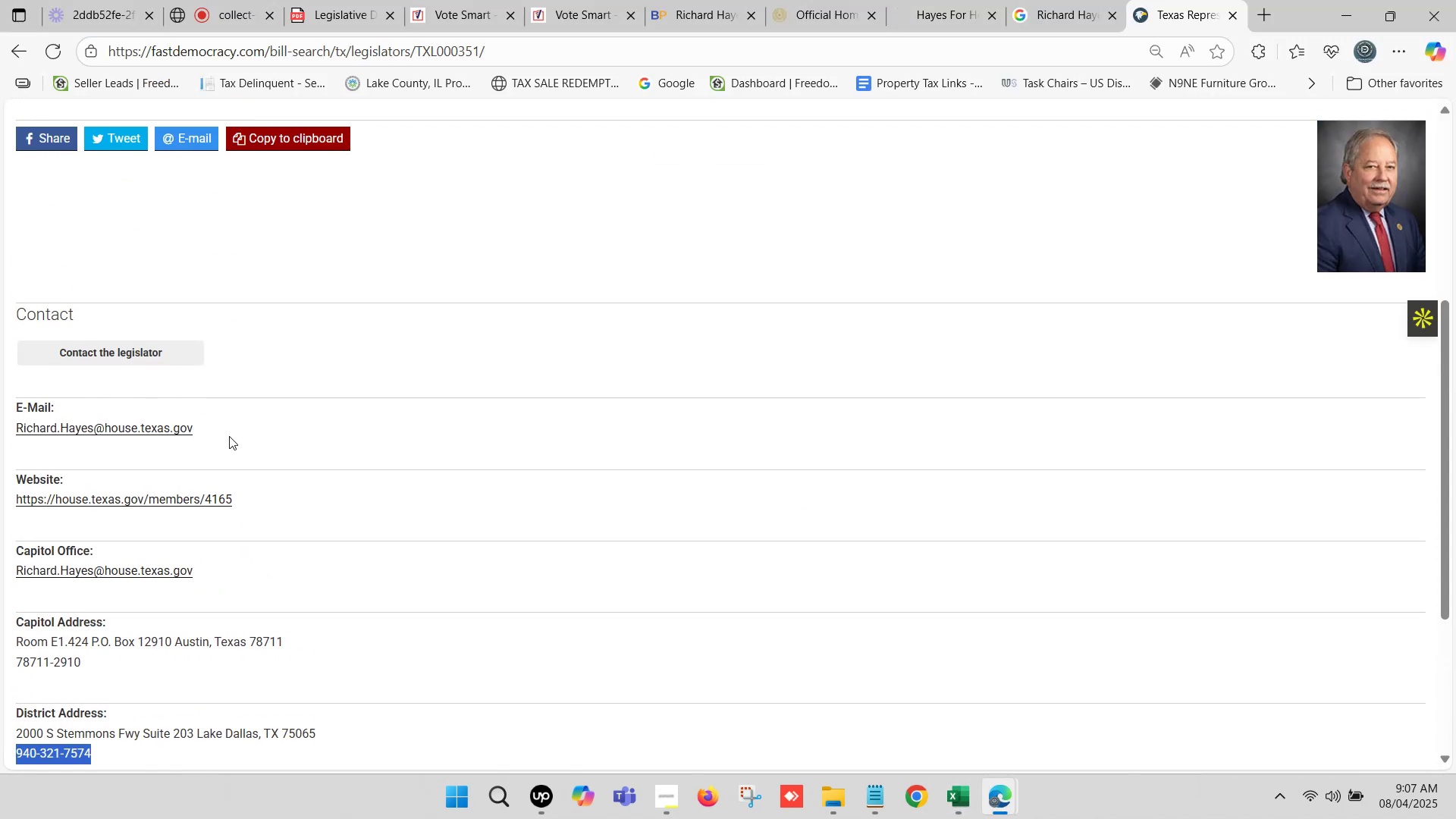 
left_click_drag(start_coordinate=[220, 433], to_coordinate=[14, 433])
 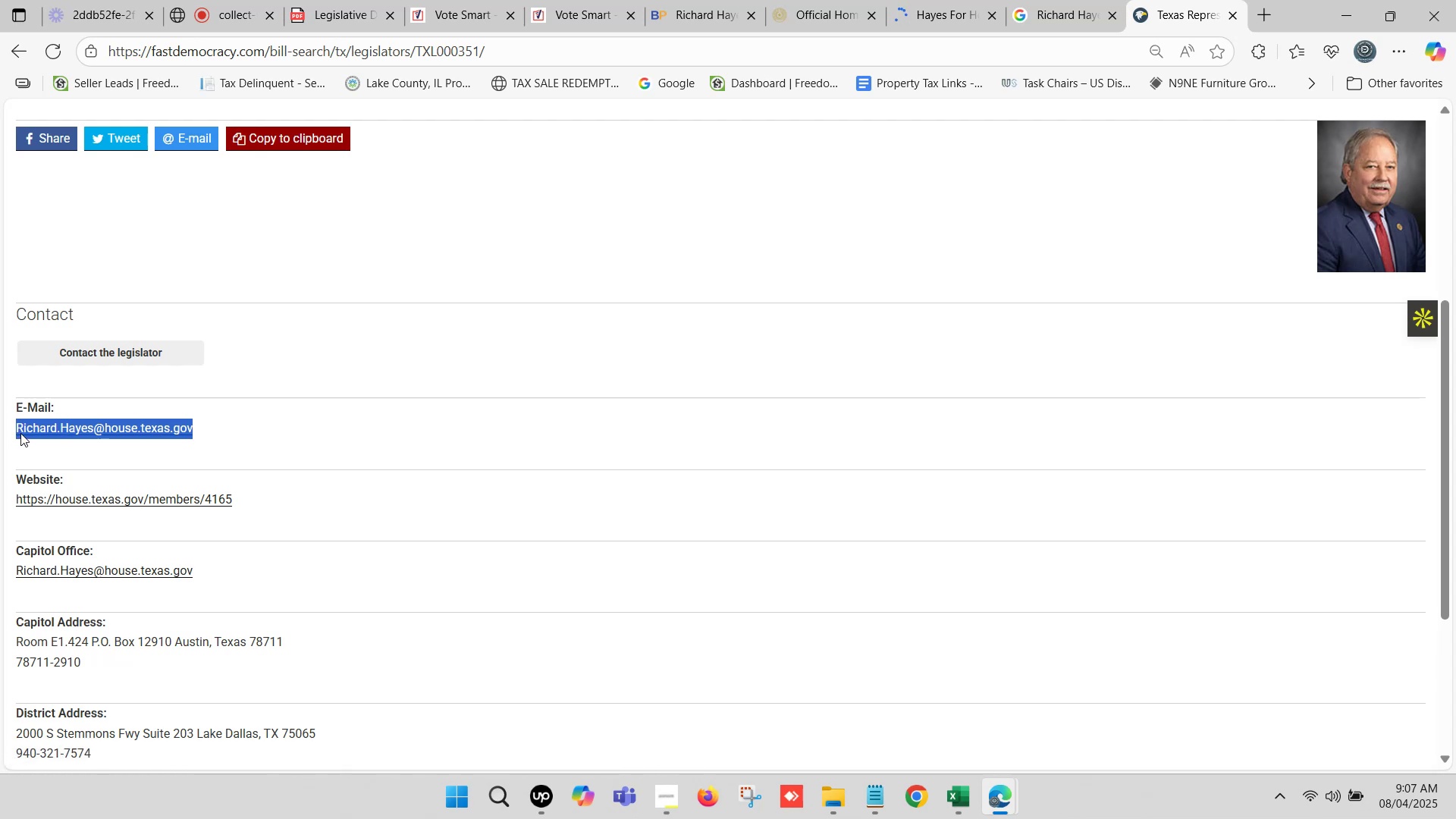 
key(Control+C)
 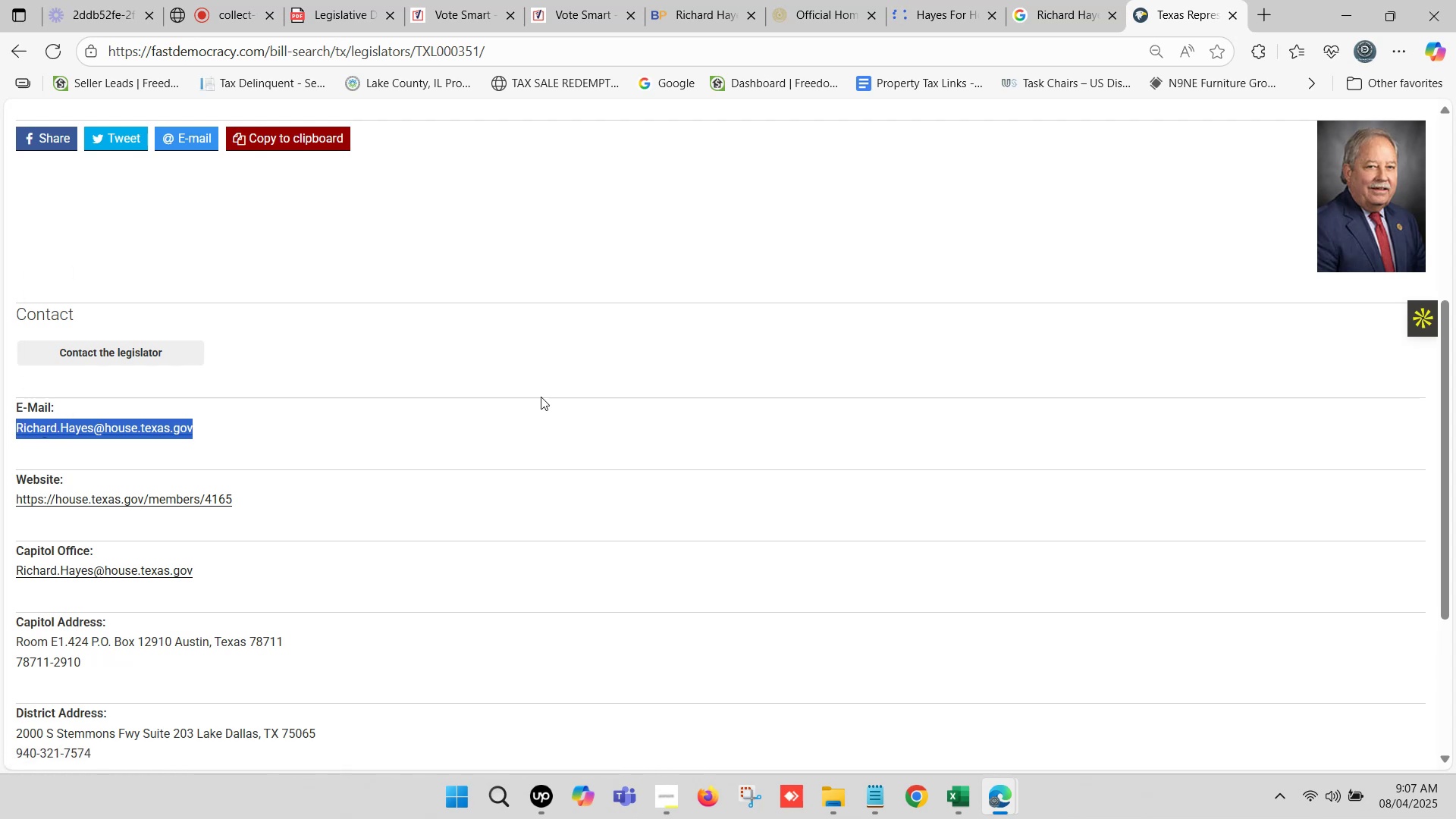 
scroll: coordinate [581, 492], scroll_direction: down, amount: 1.0
 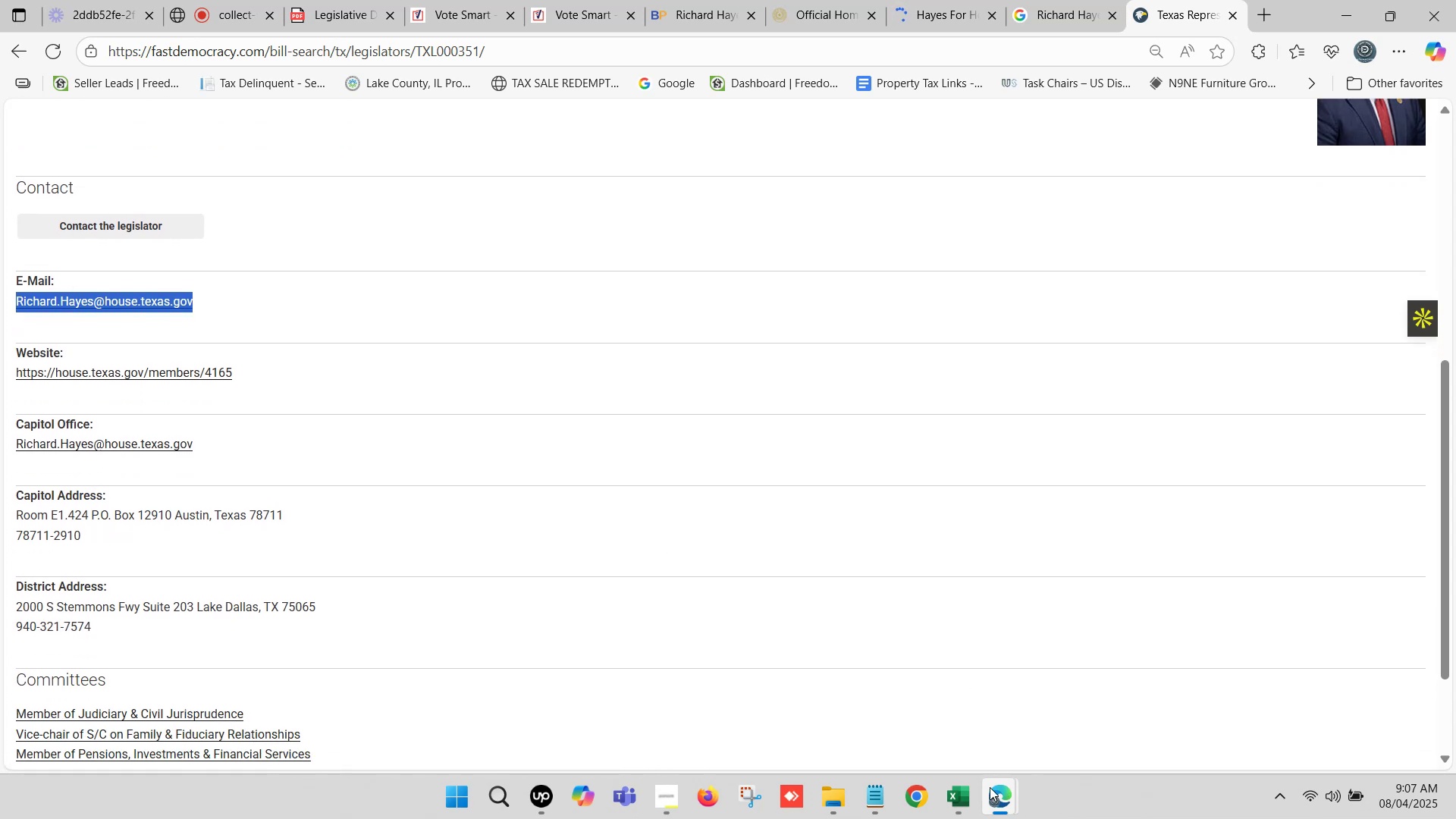 
left_click([968, 792])
 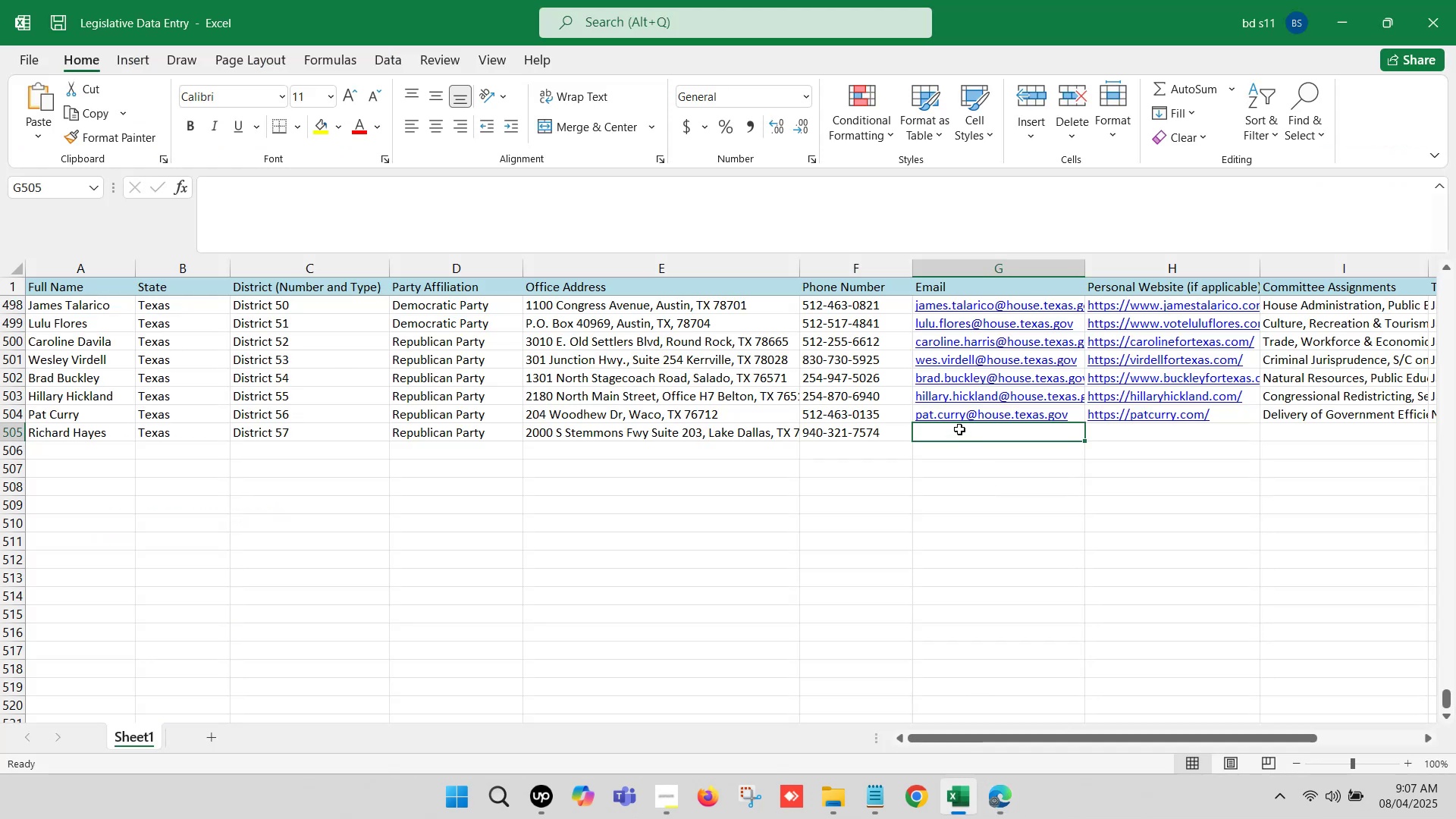 
double_click([959, 429])
 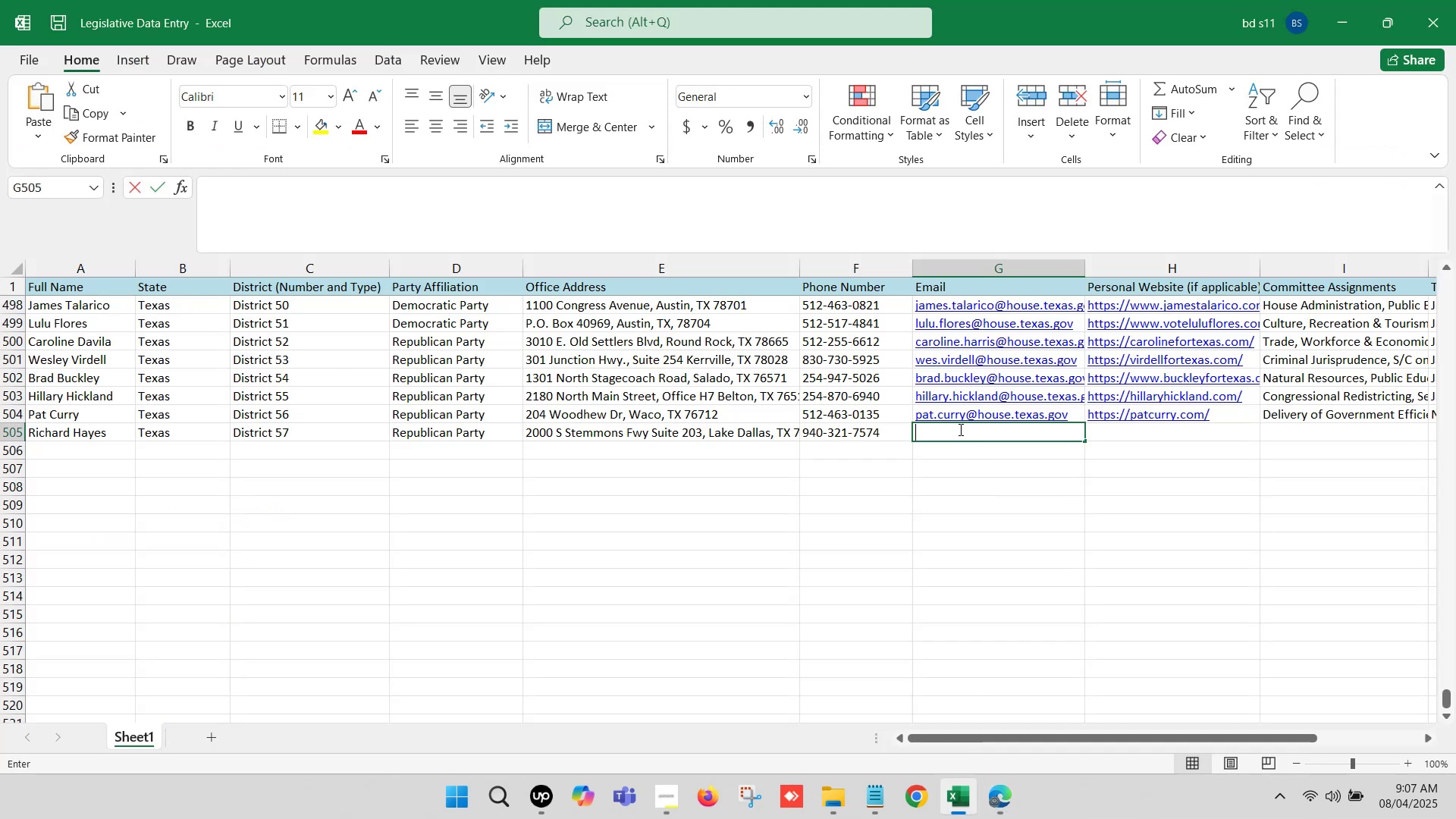 
key(Control+V)
 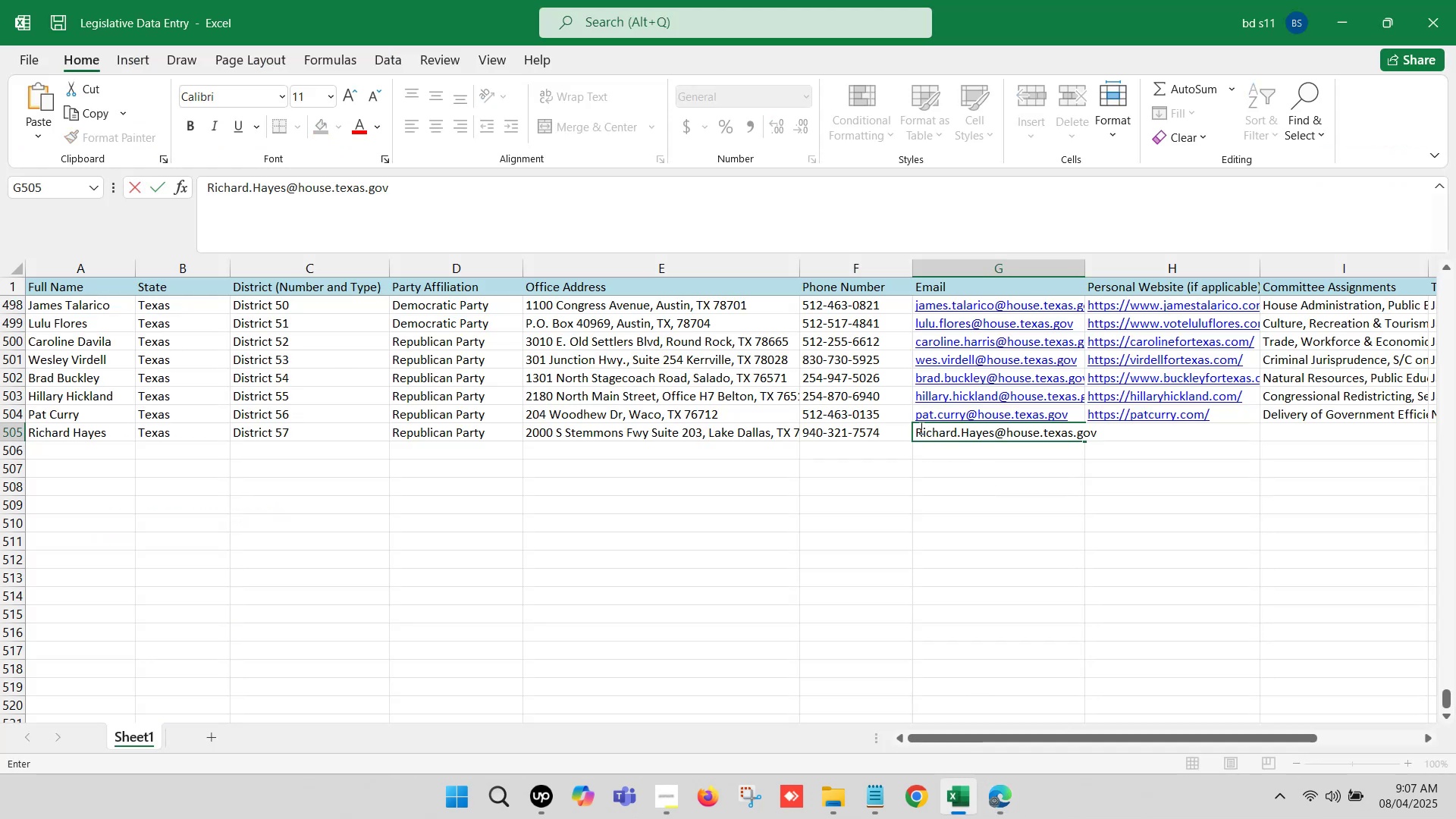 
left_click([920, 426])
 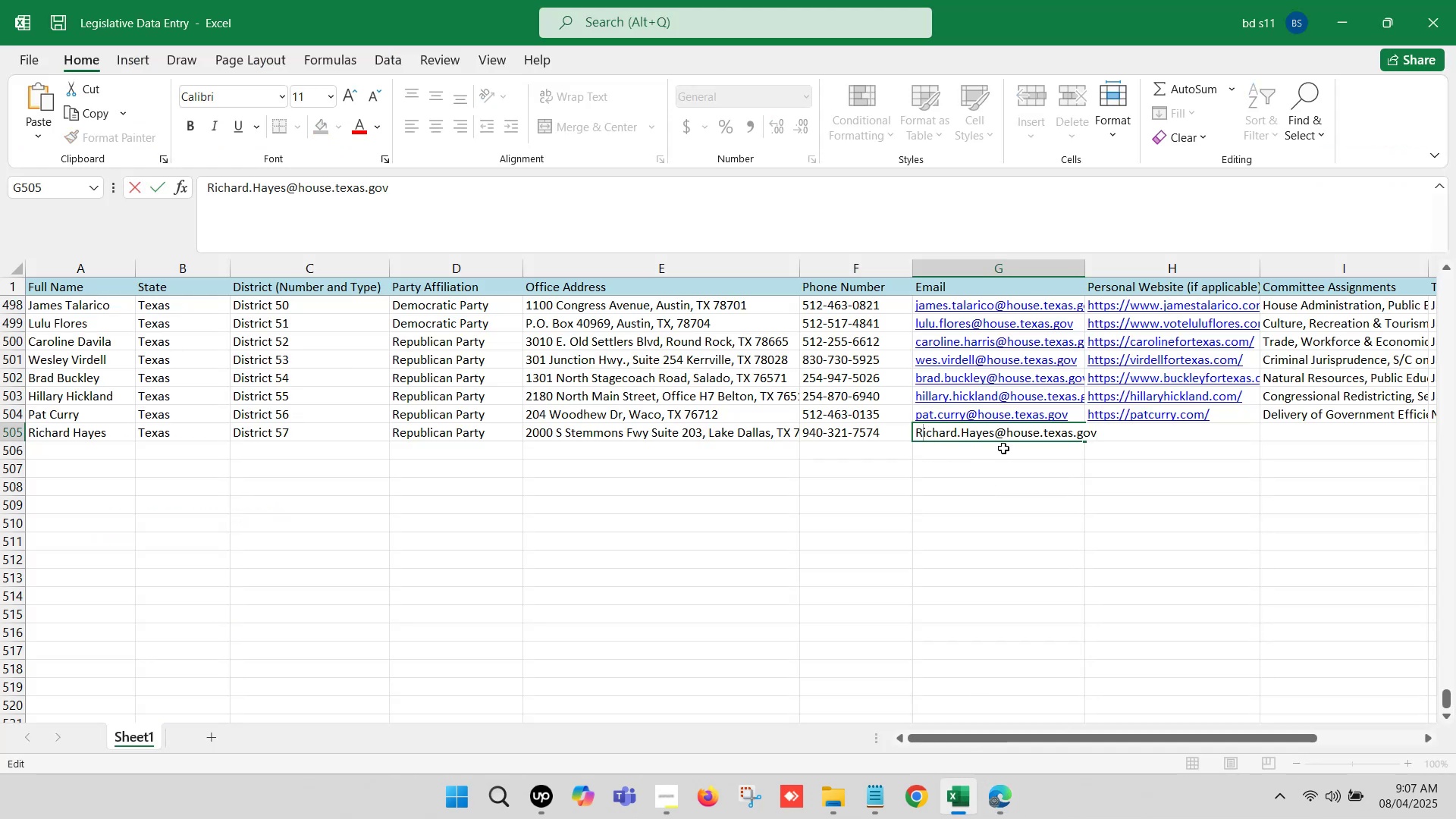 
key(Backspace)
 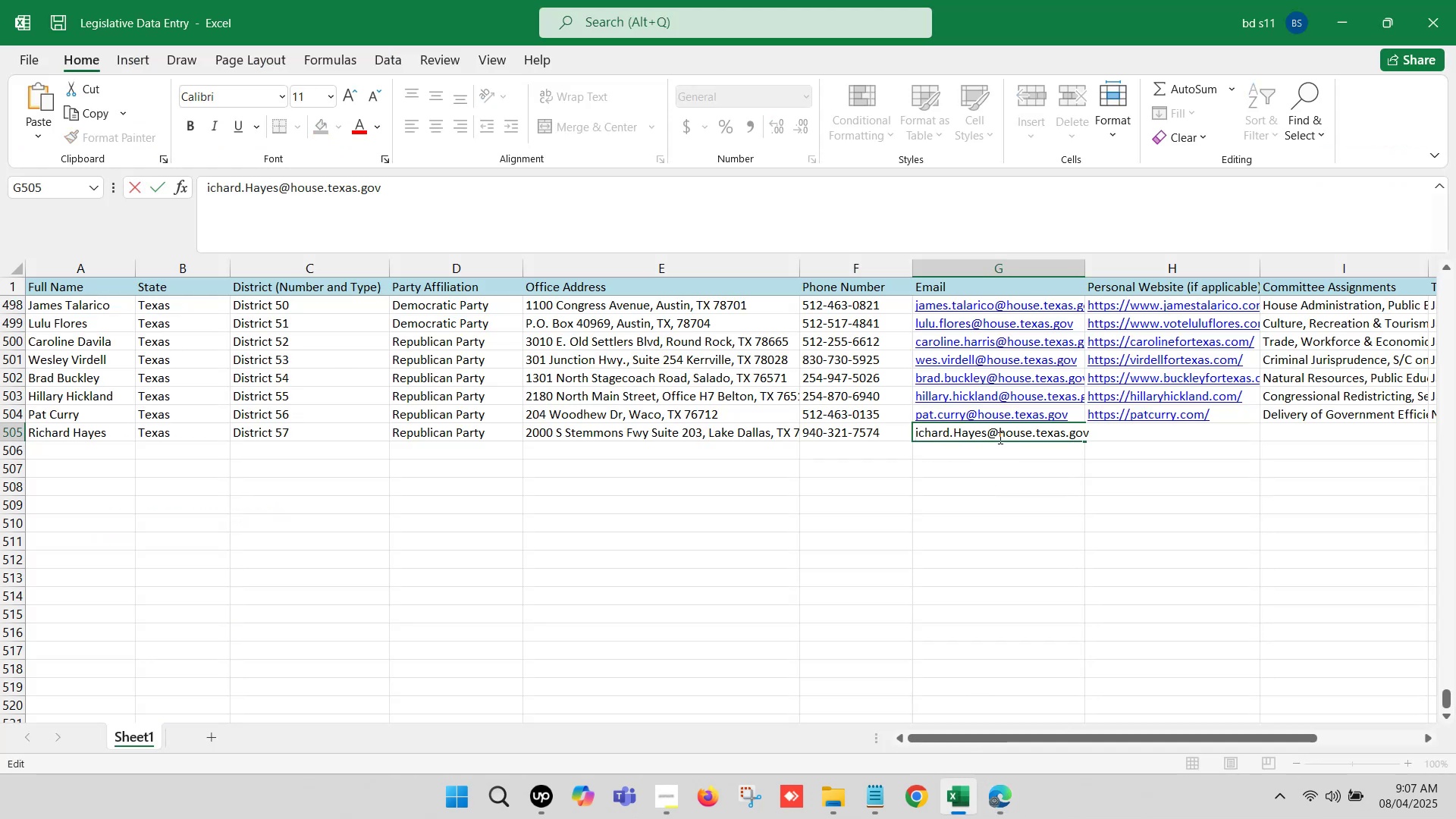 
key(R)
 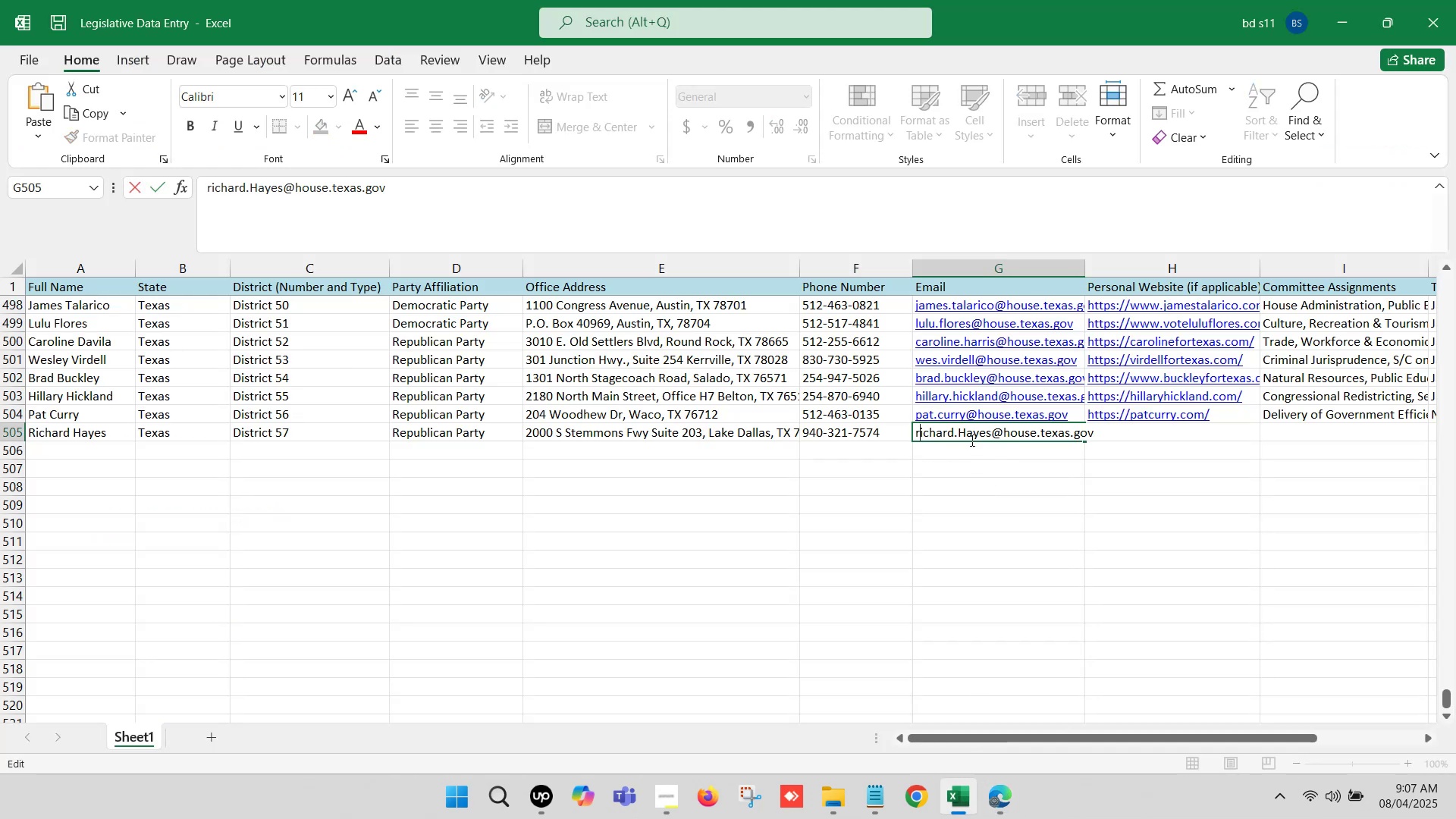 
left_click([965, 431])
 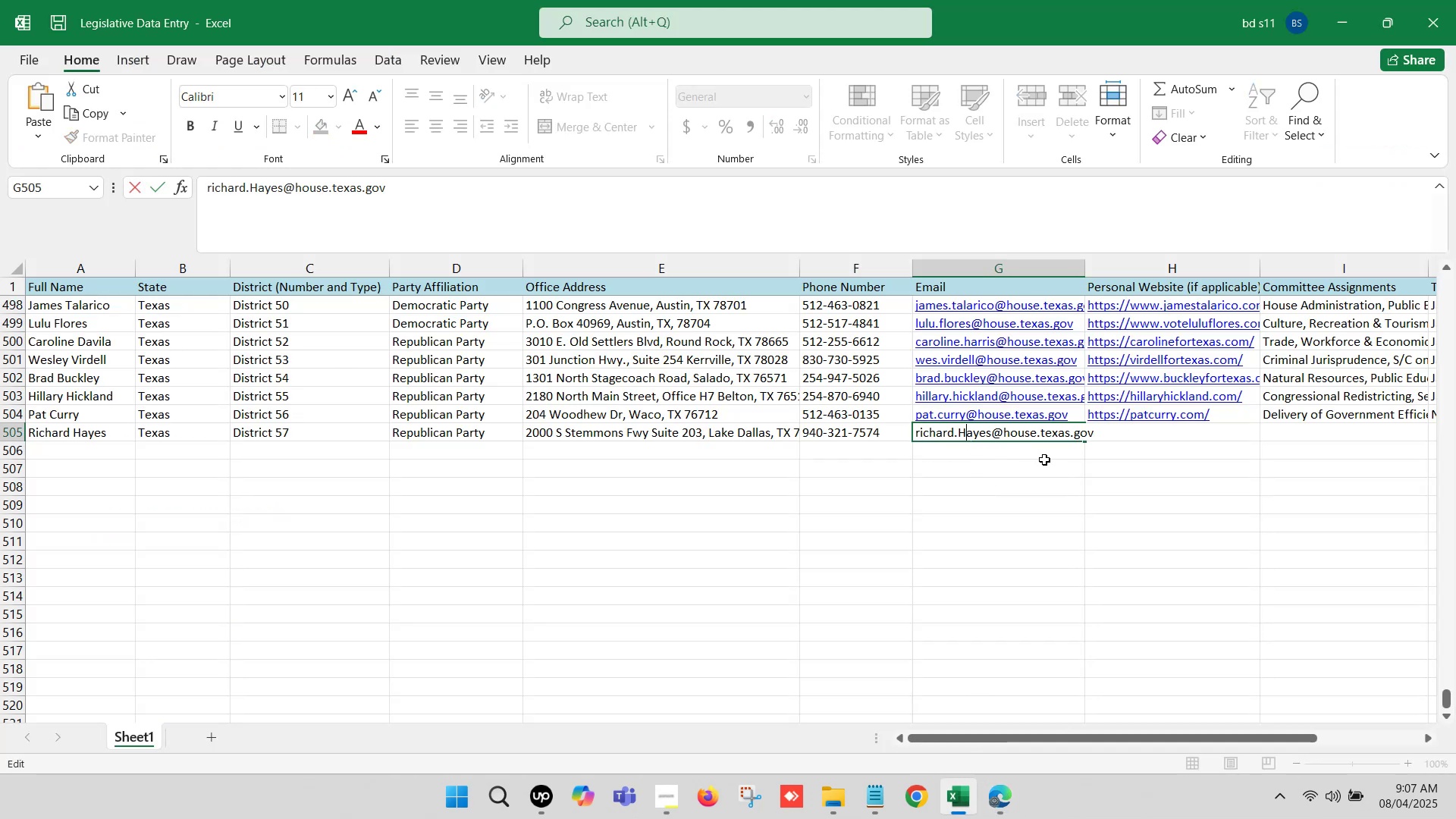 
key(Backspace)
 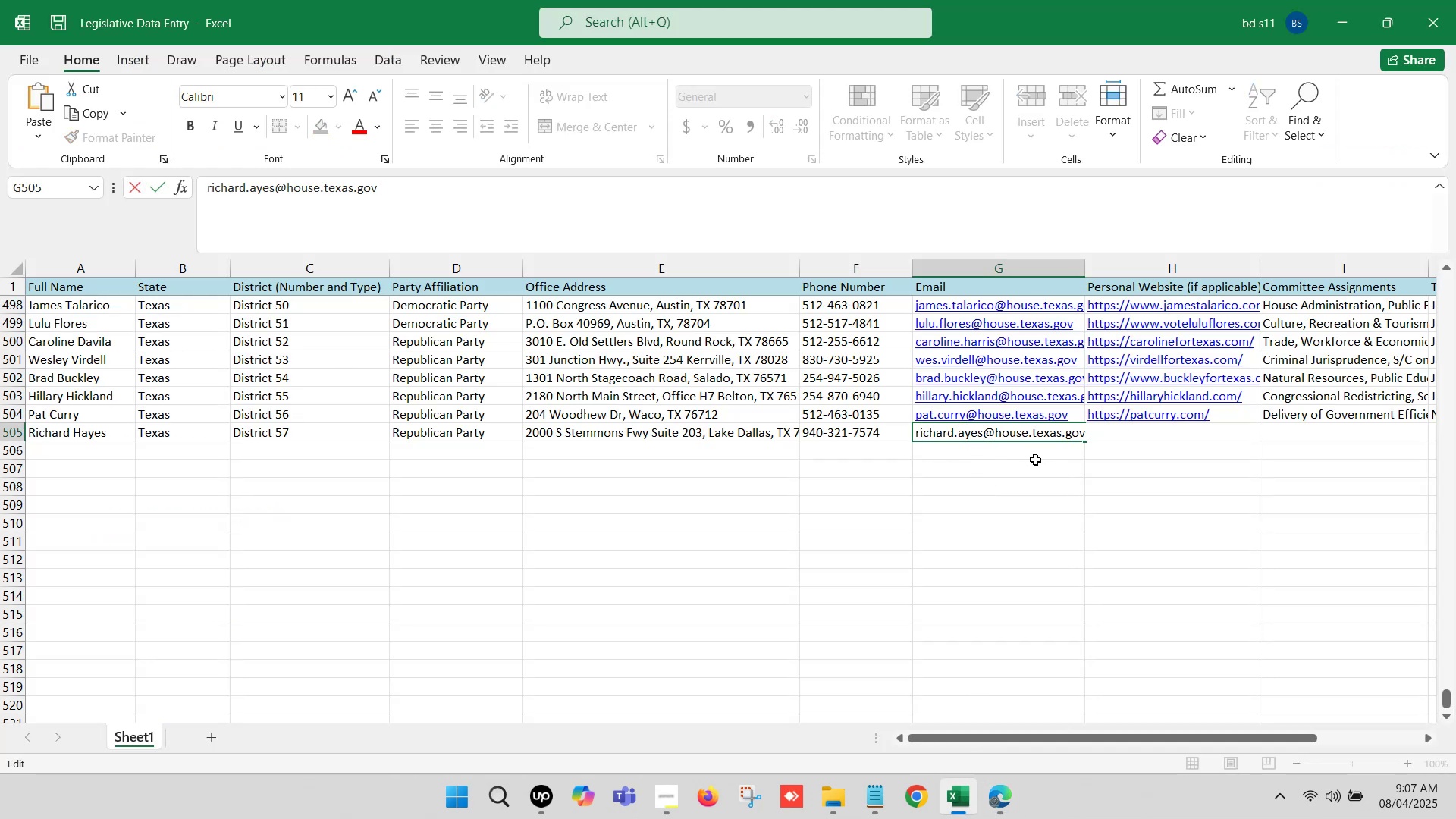 
key(H)
 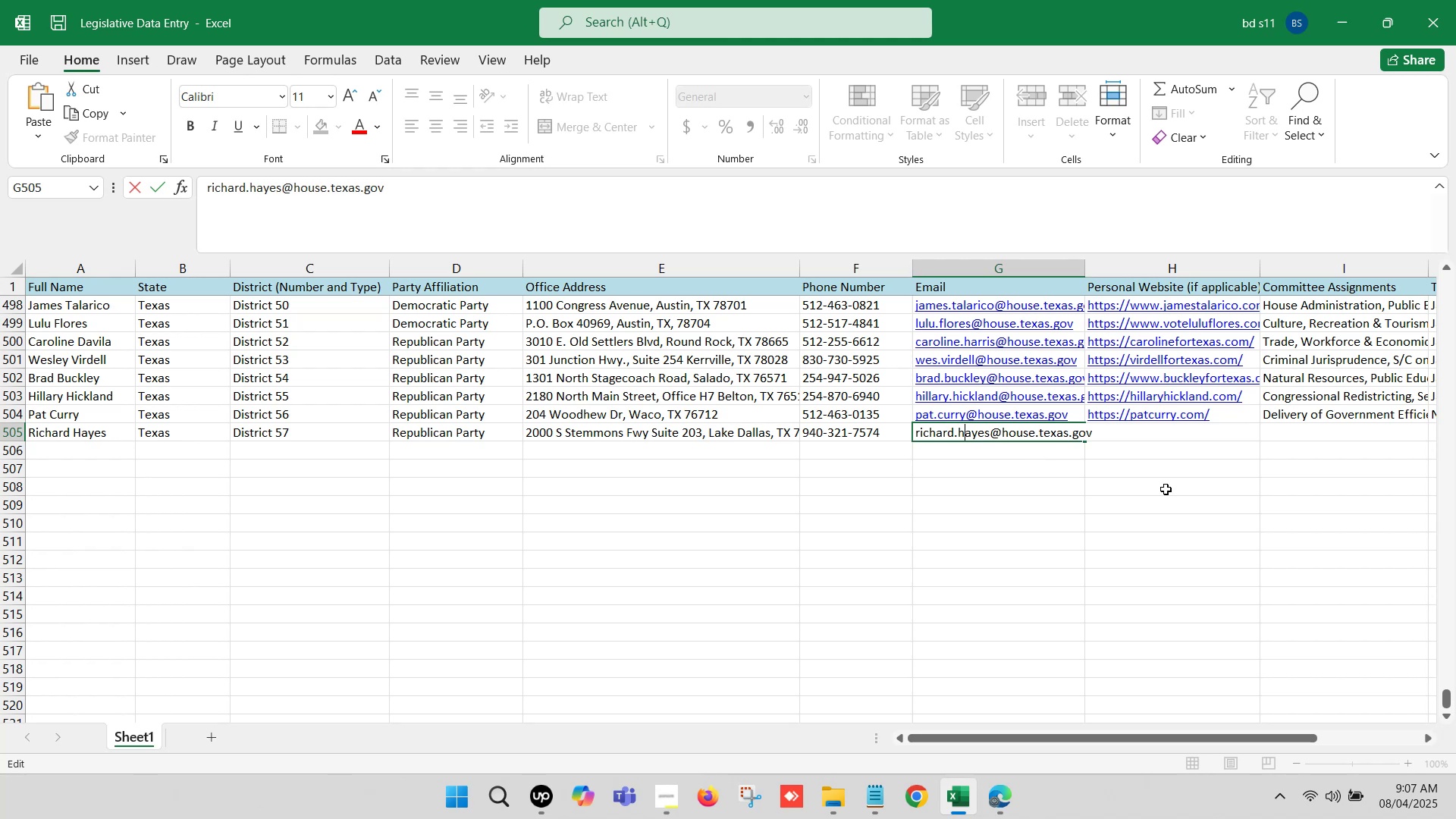 
left_click([1181, 485])
 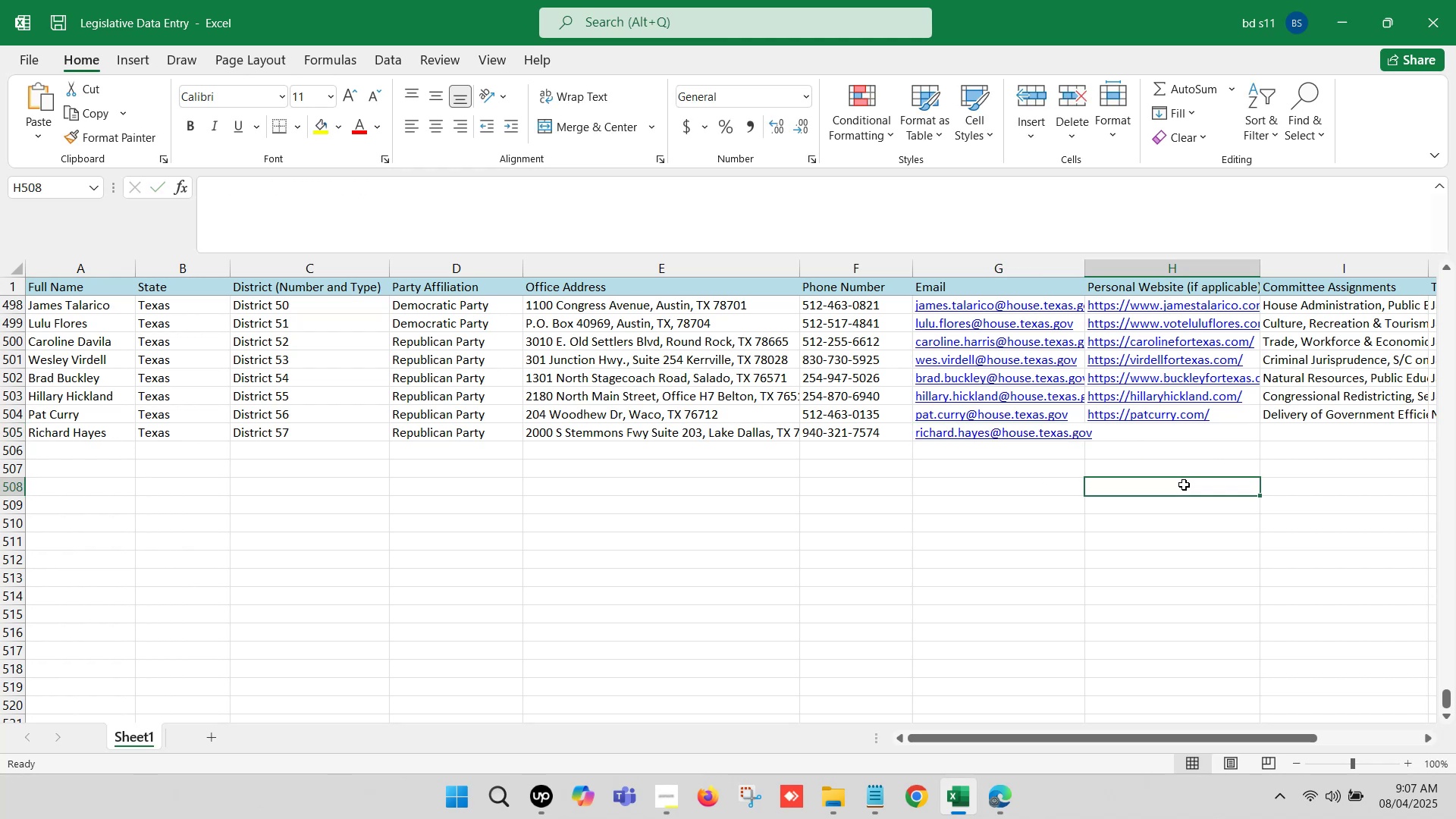 
key(ArrowRight)
 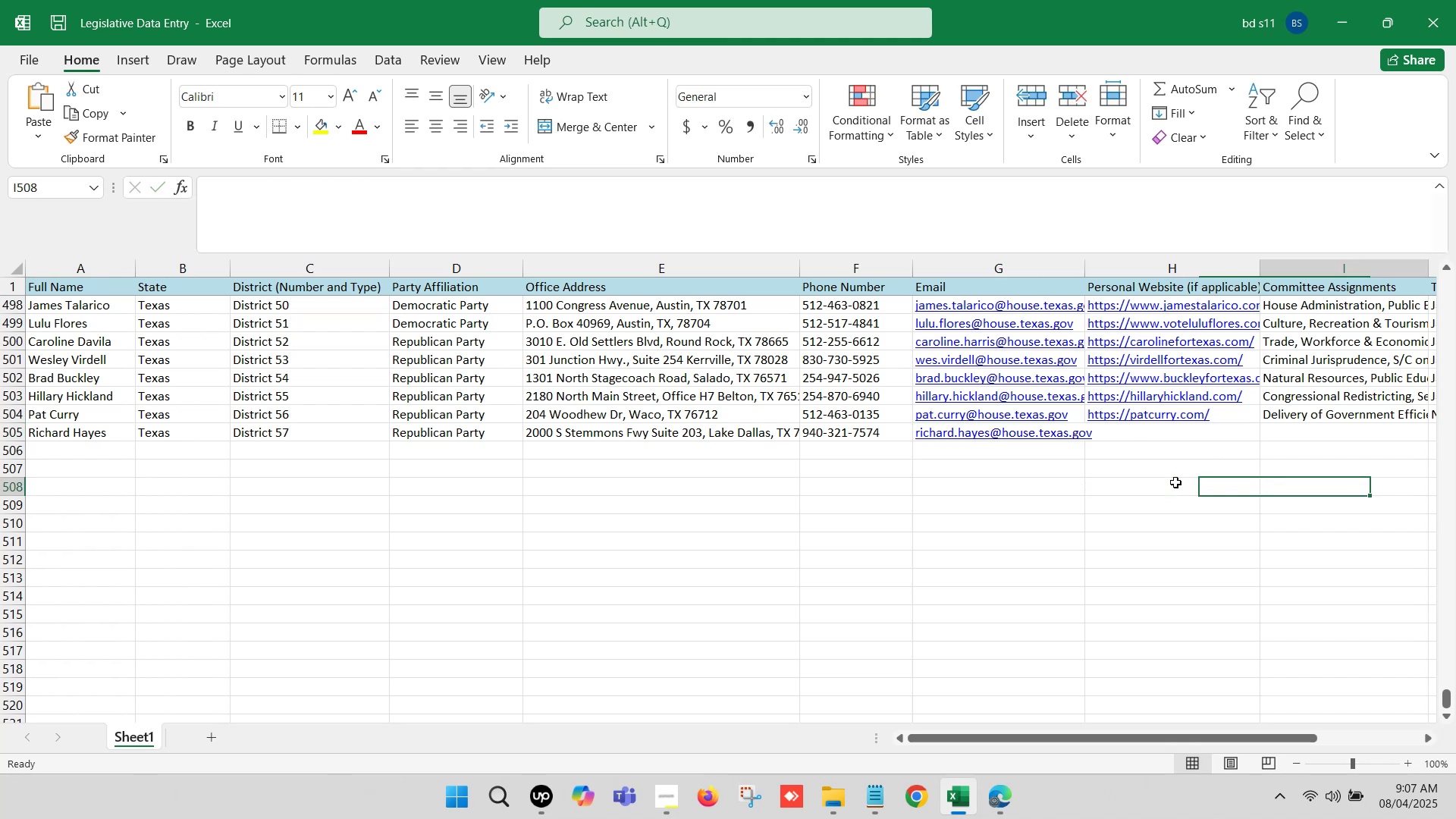 
key(ArrowRight)
 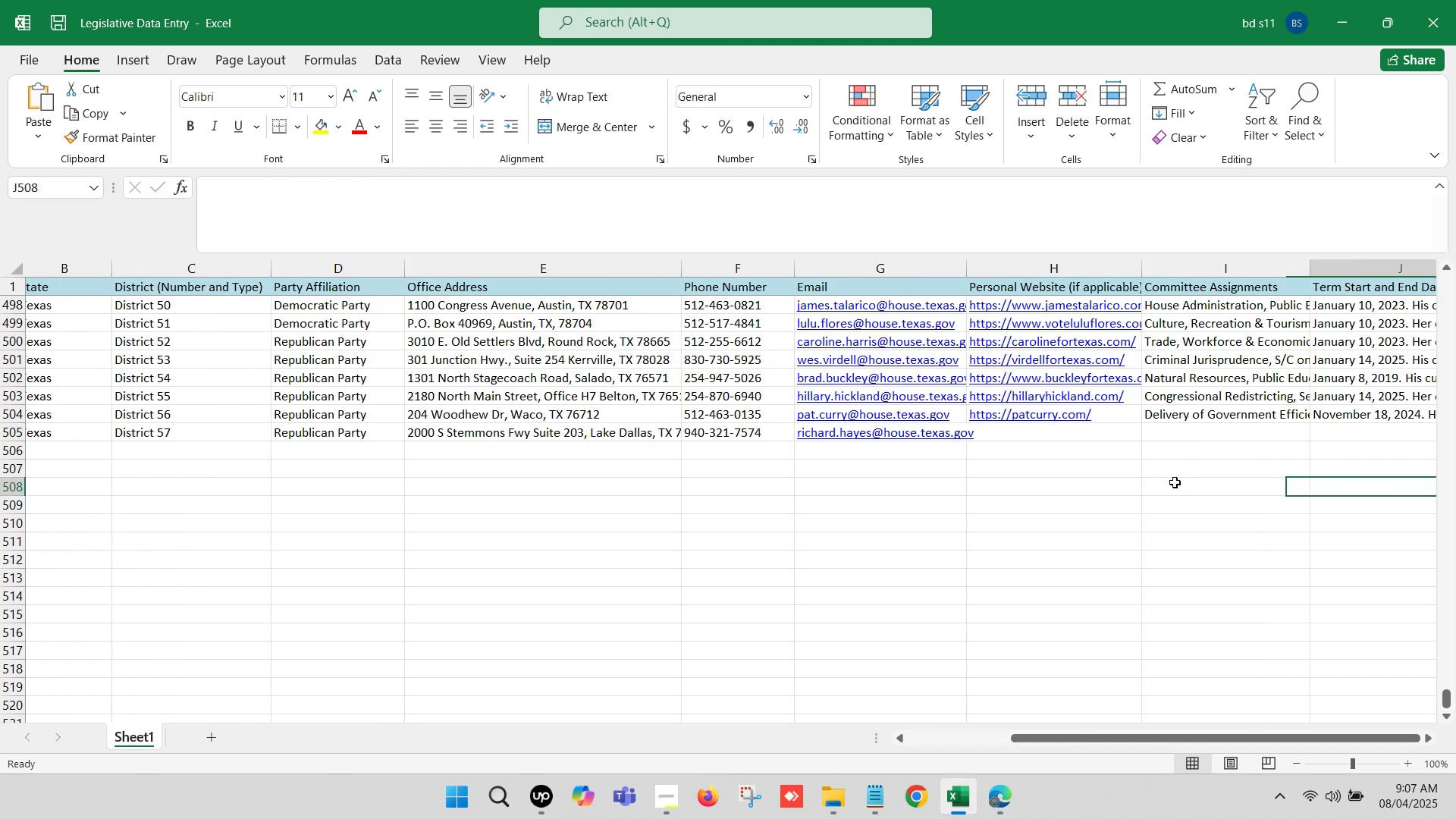 
key(ArrowRight)
 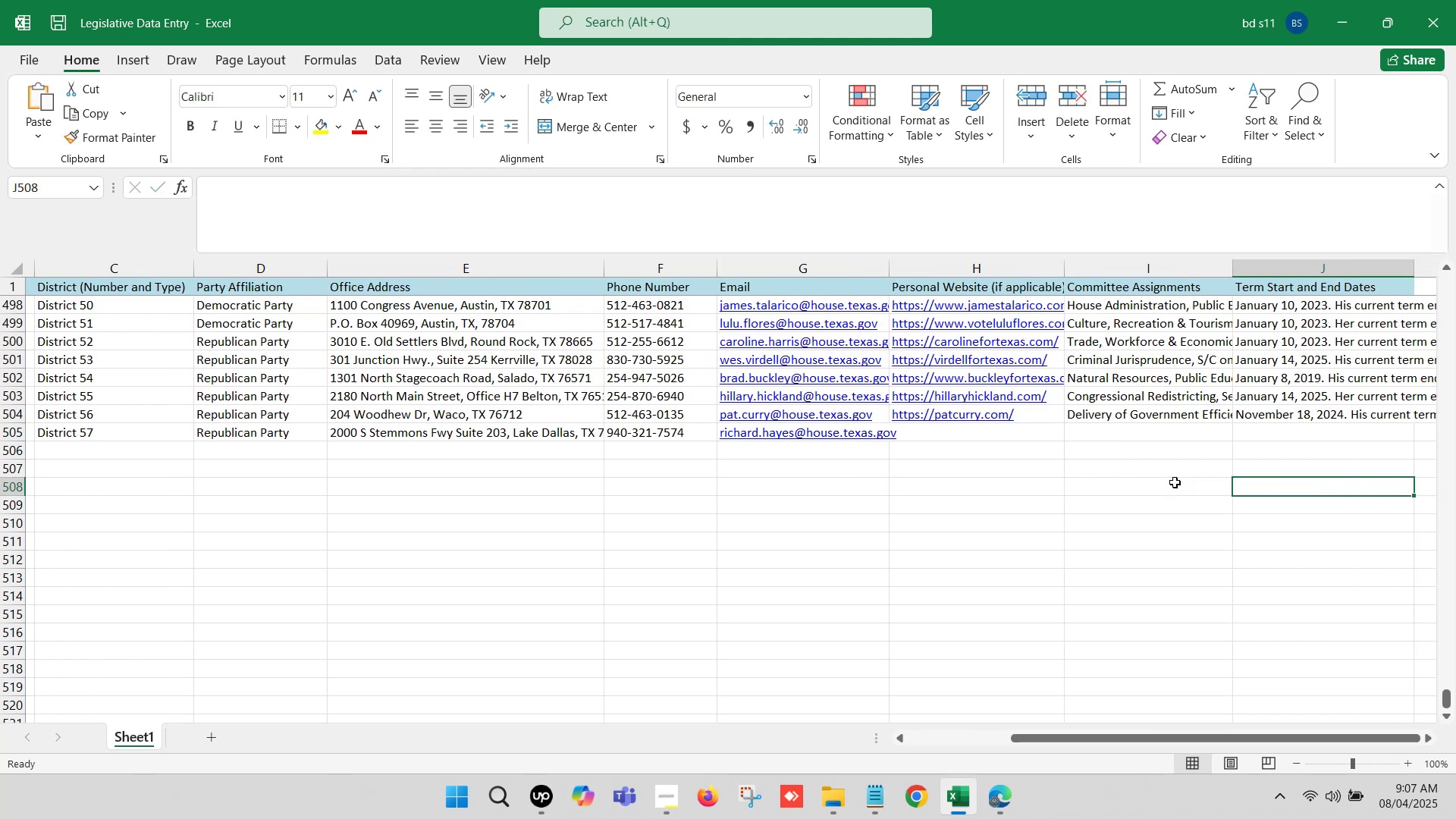 
key(ArrowRight)
 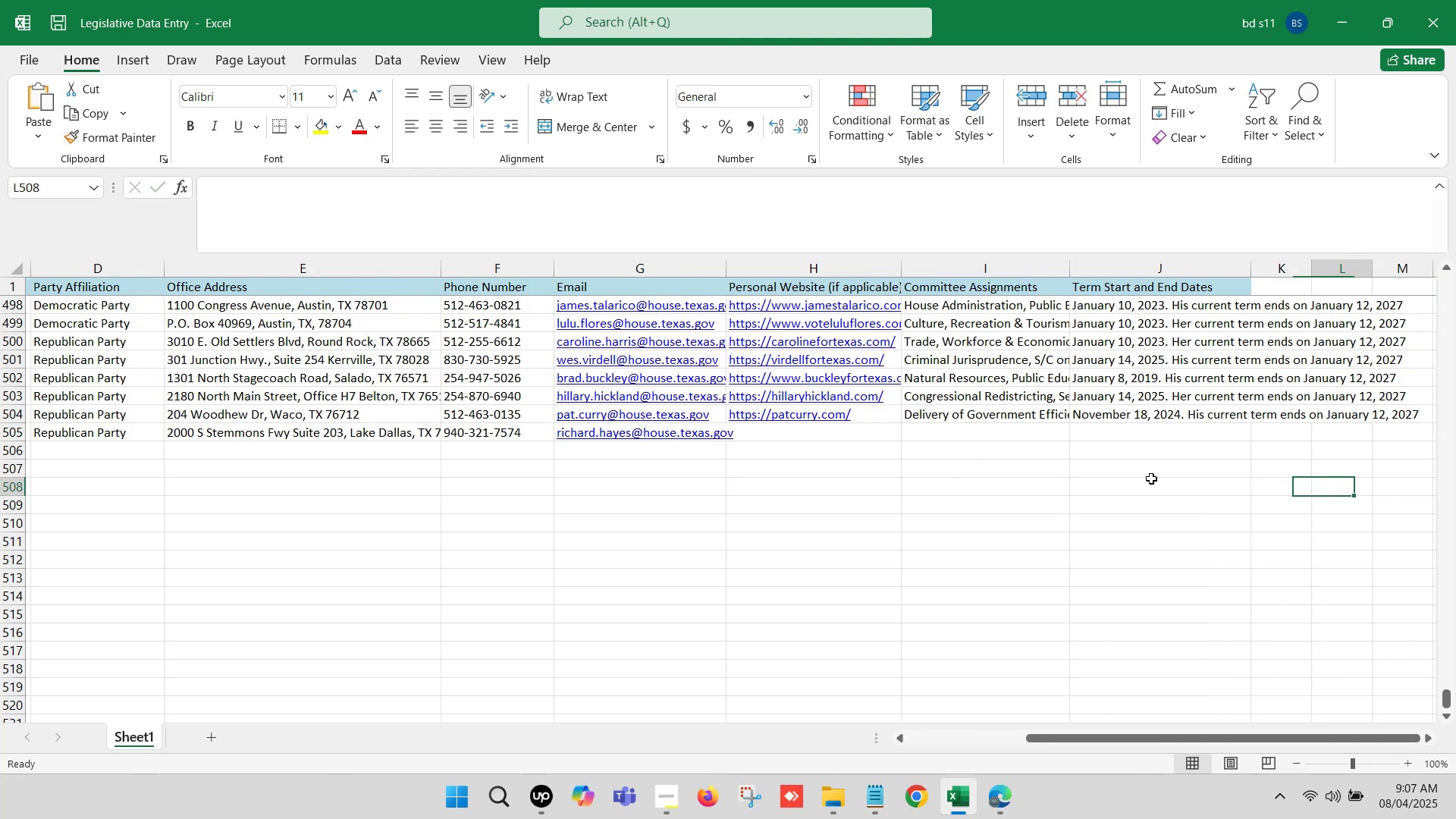 
key(ArrowRight)
 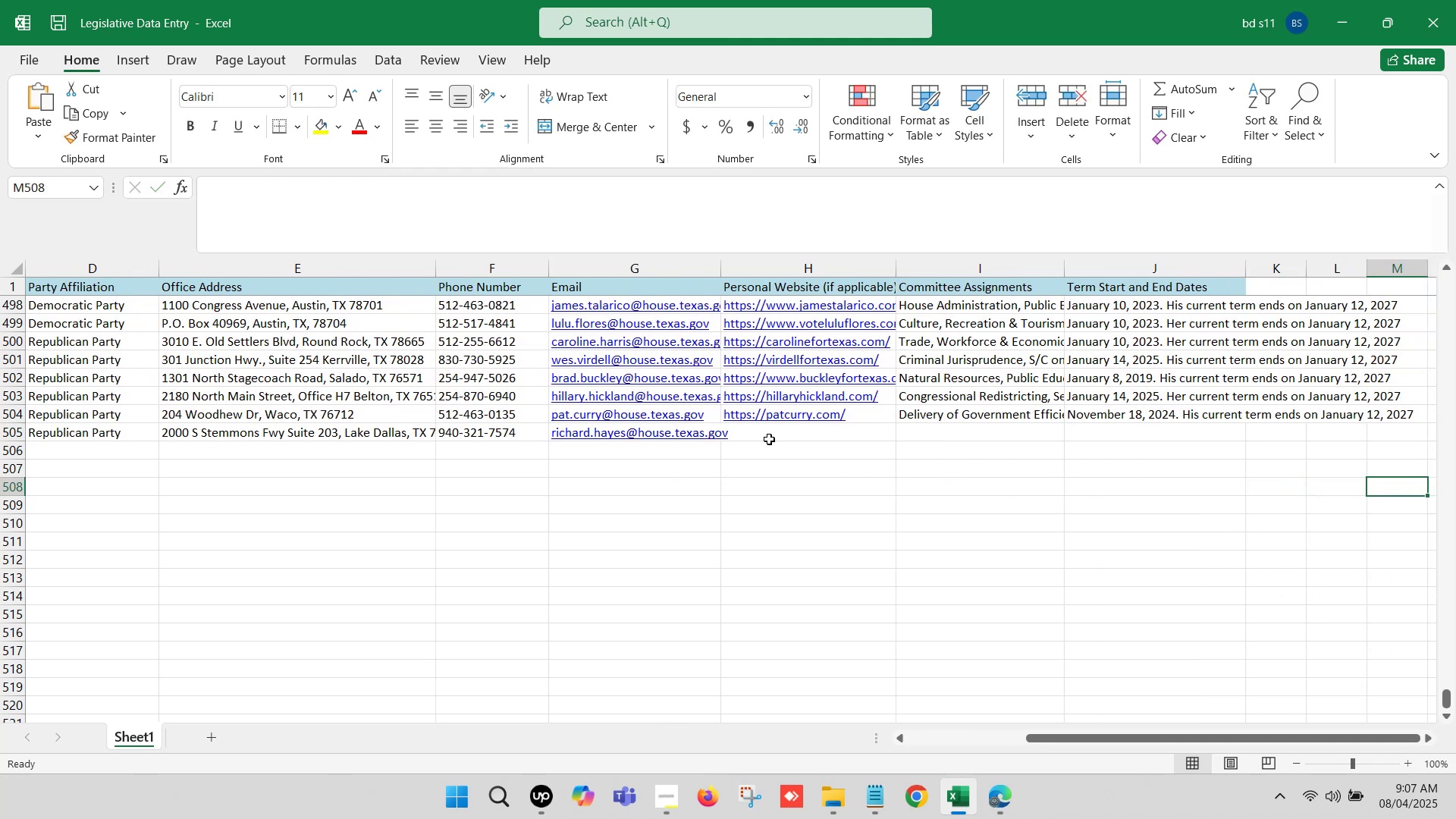 
left_click([758, 435])
 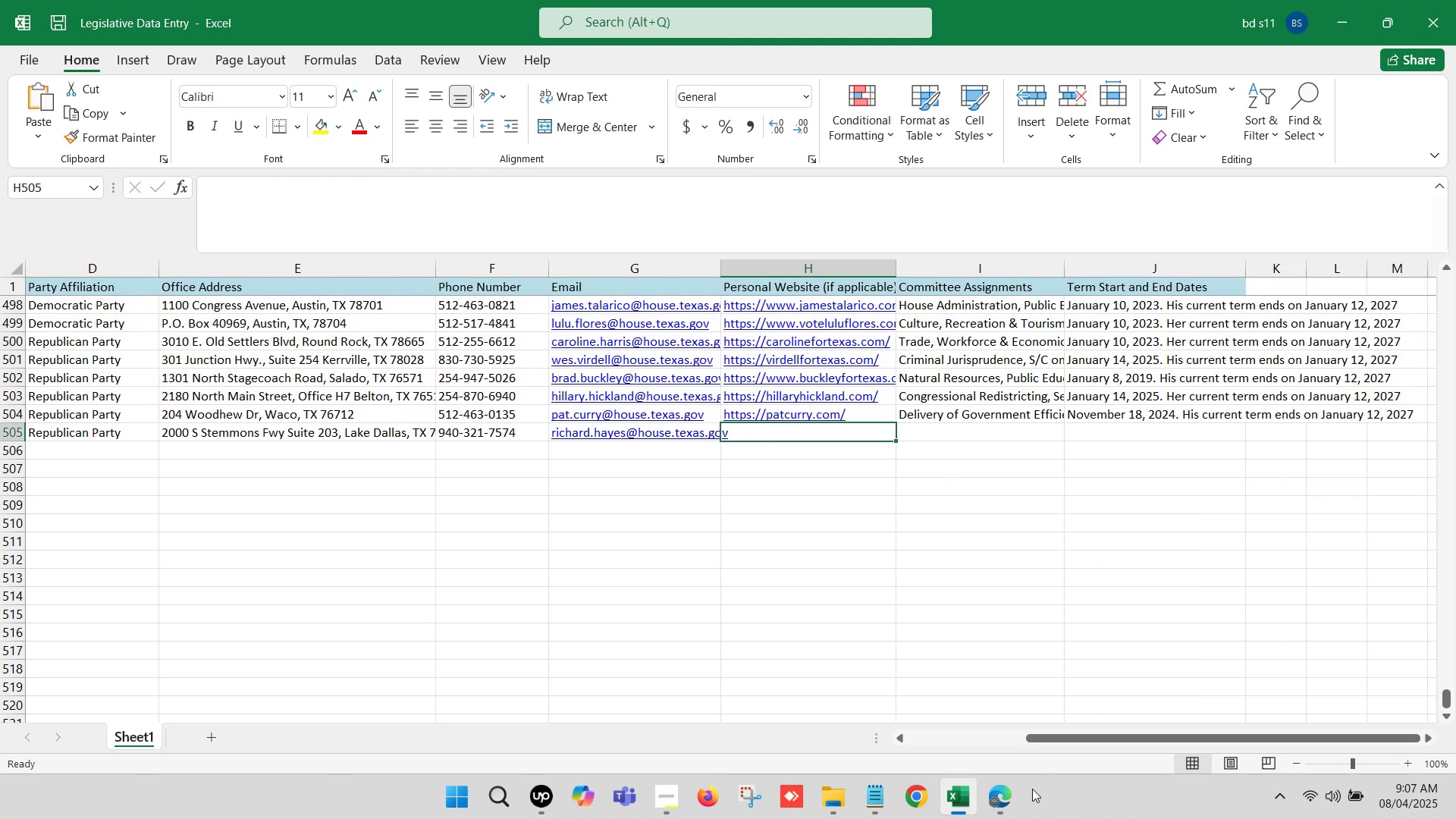 
left_click([1003, 796])
 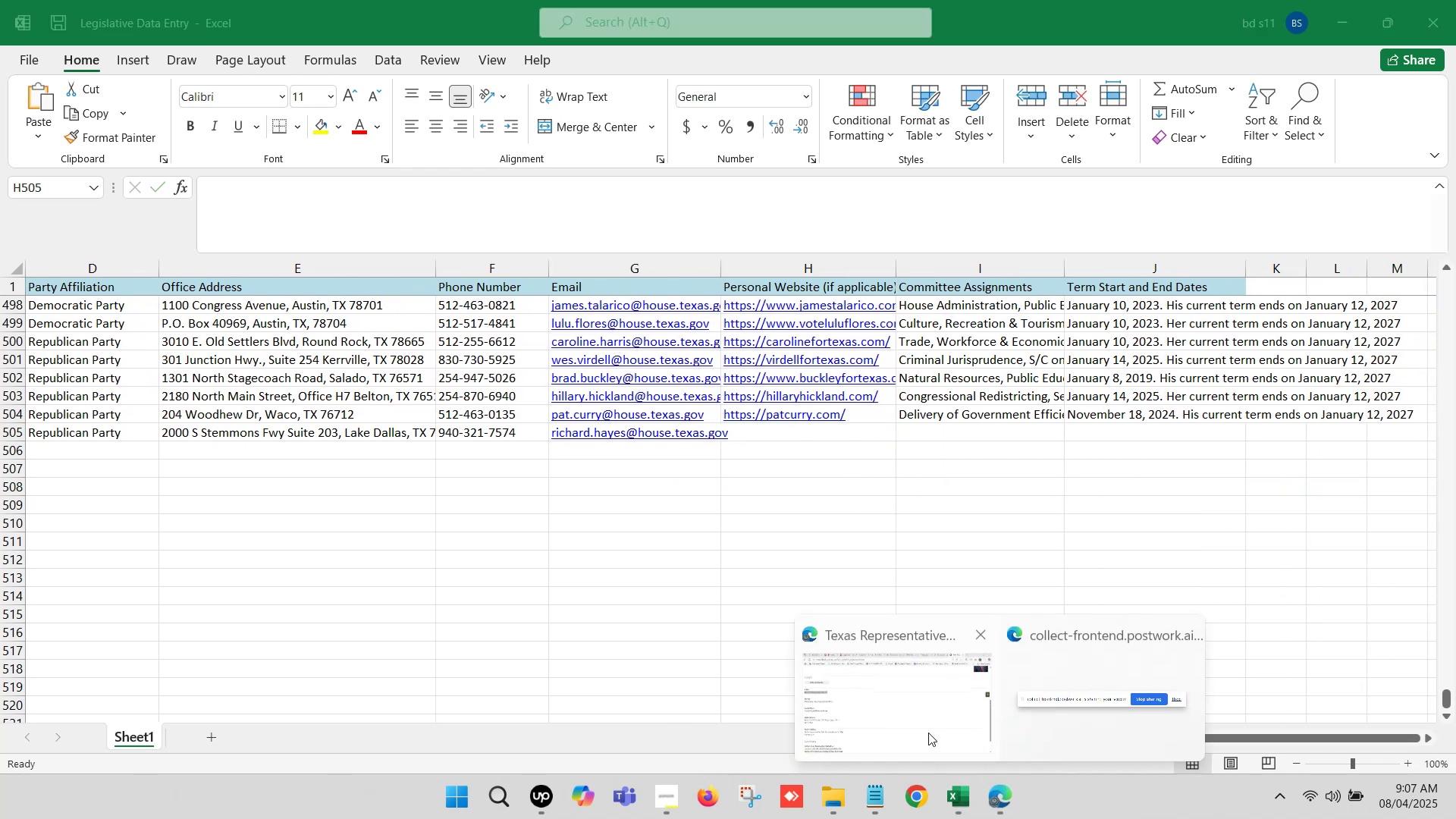 
left_click([911, 720])
 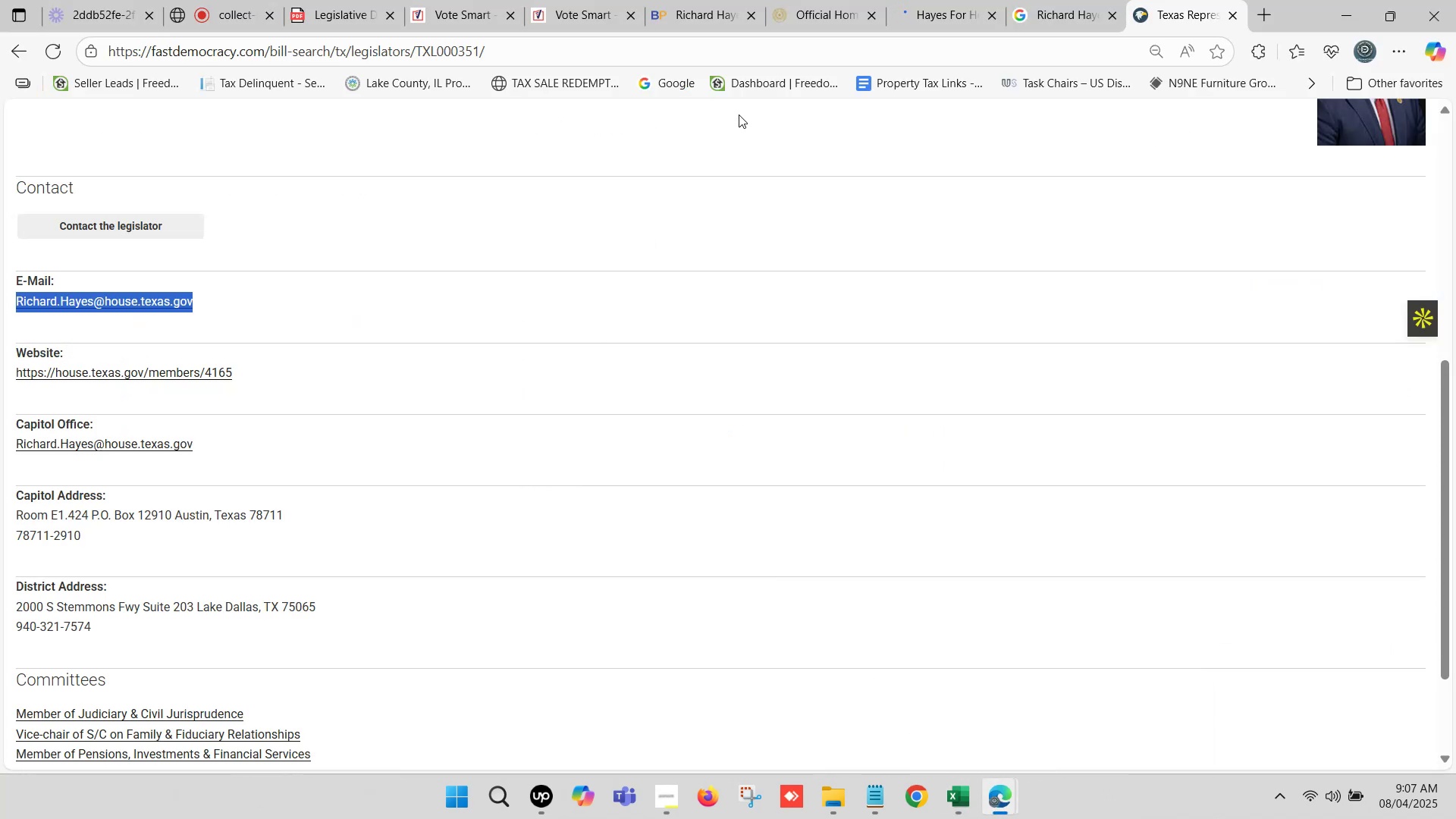 
left_click([941, 0])
 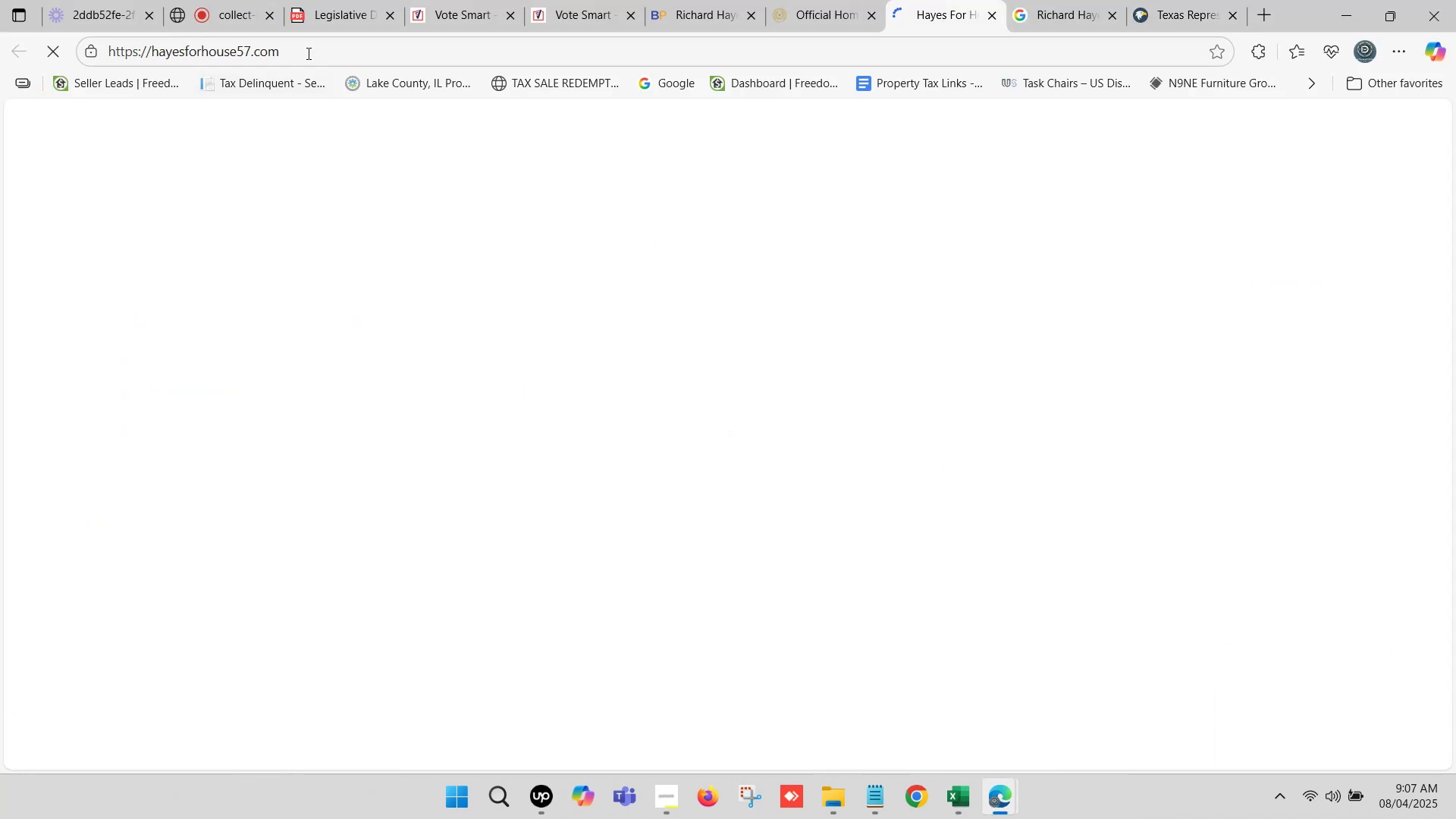 
left_click([307, 42])
 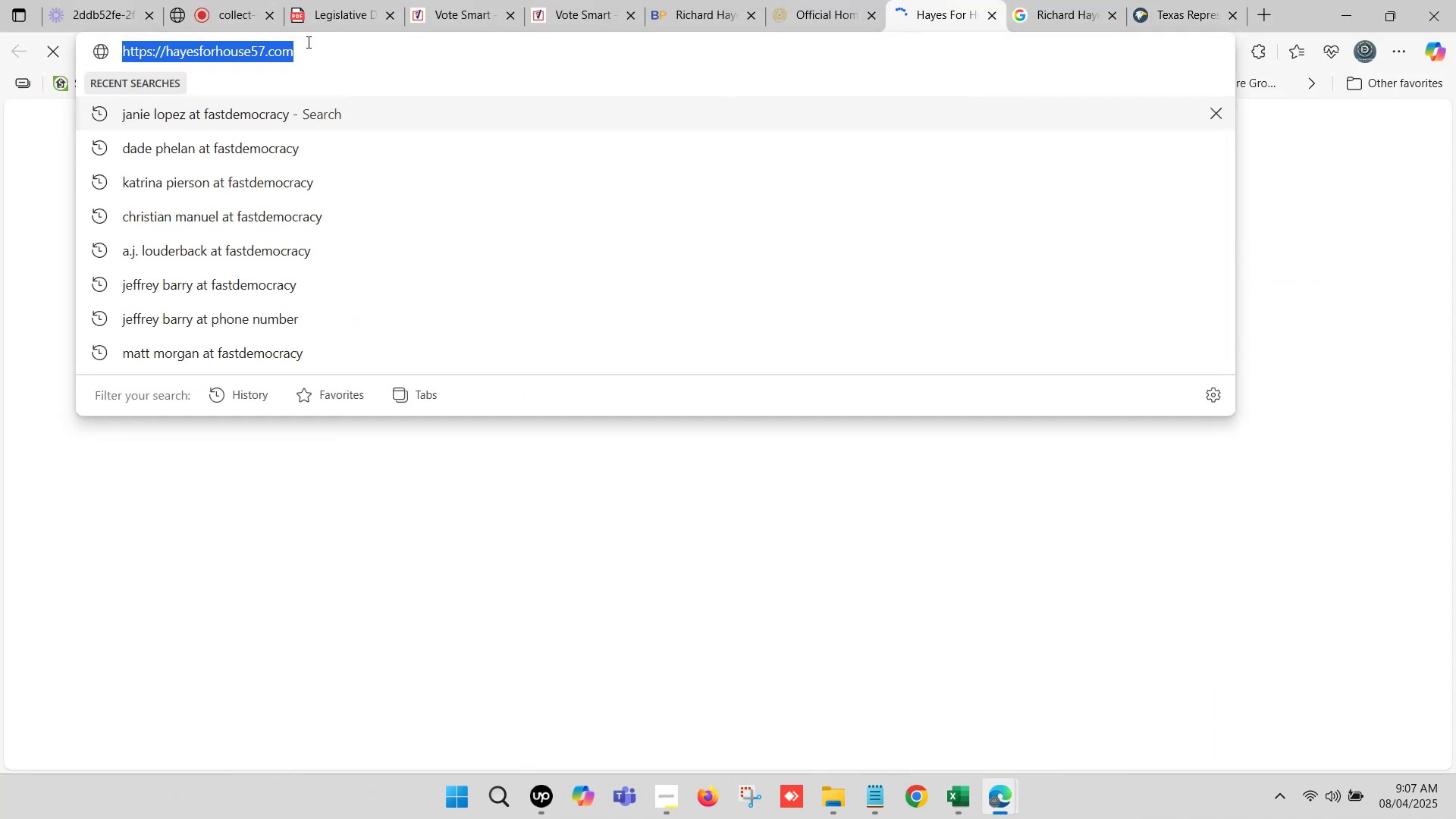 
key(Control+C)
 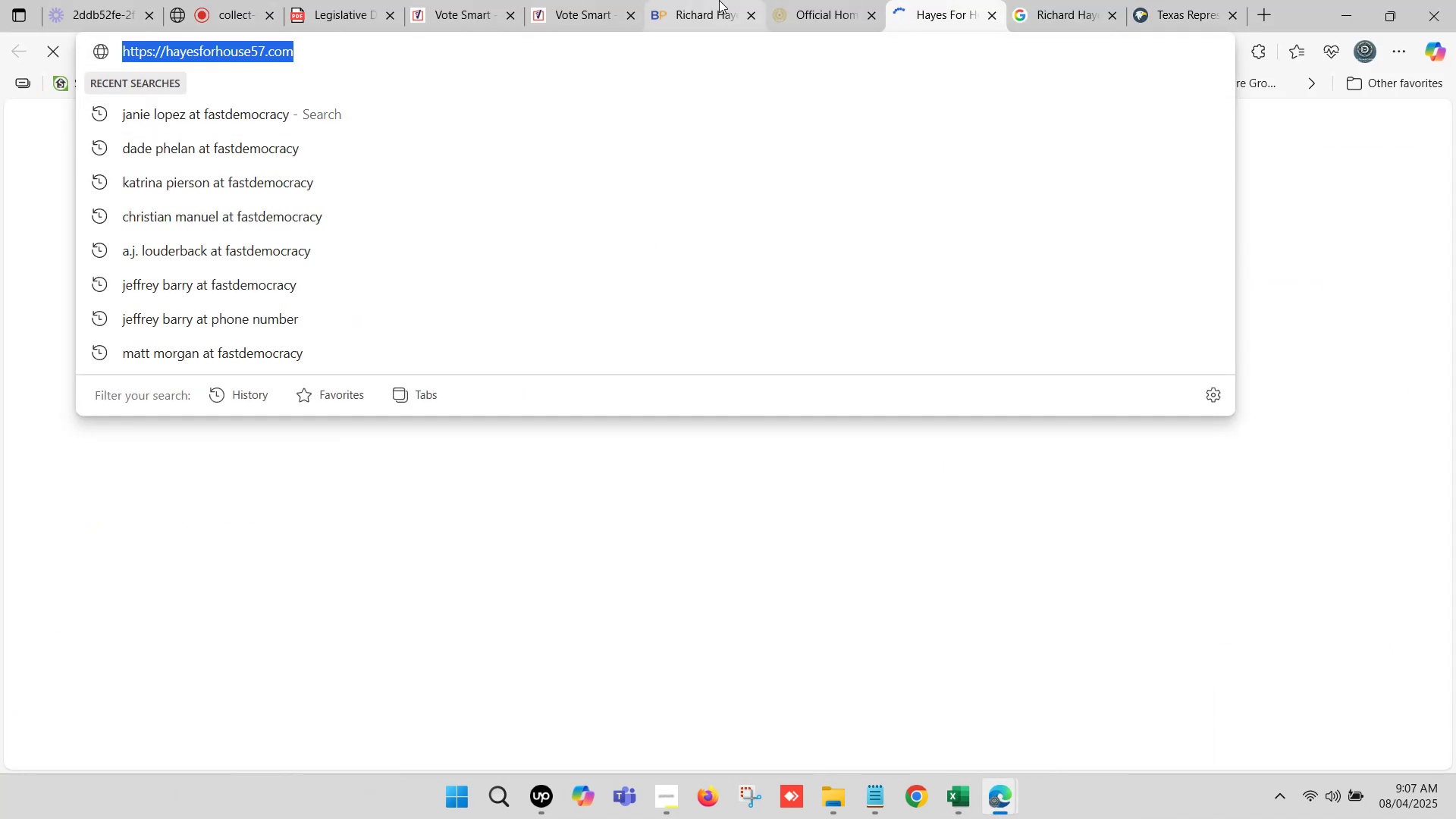 
left_click([845, 0])
 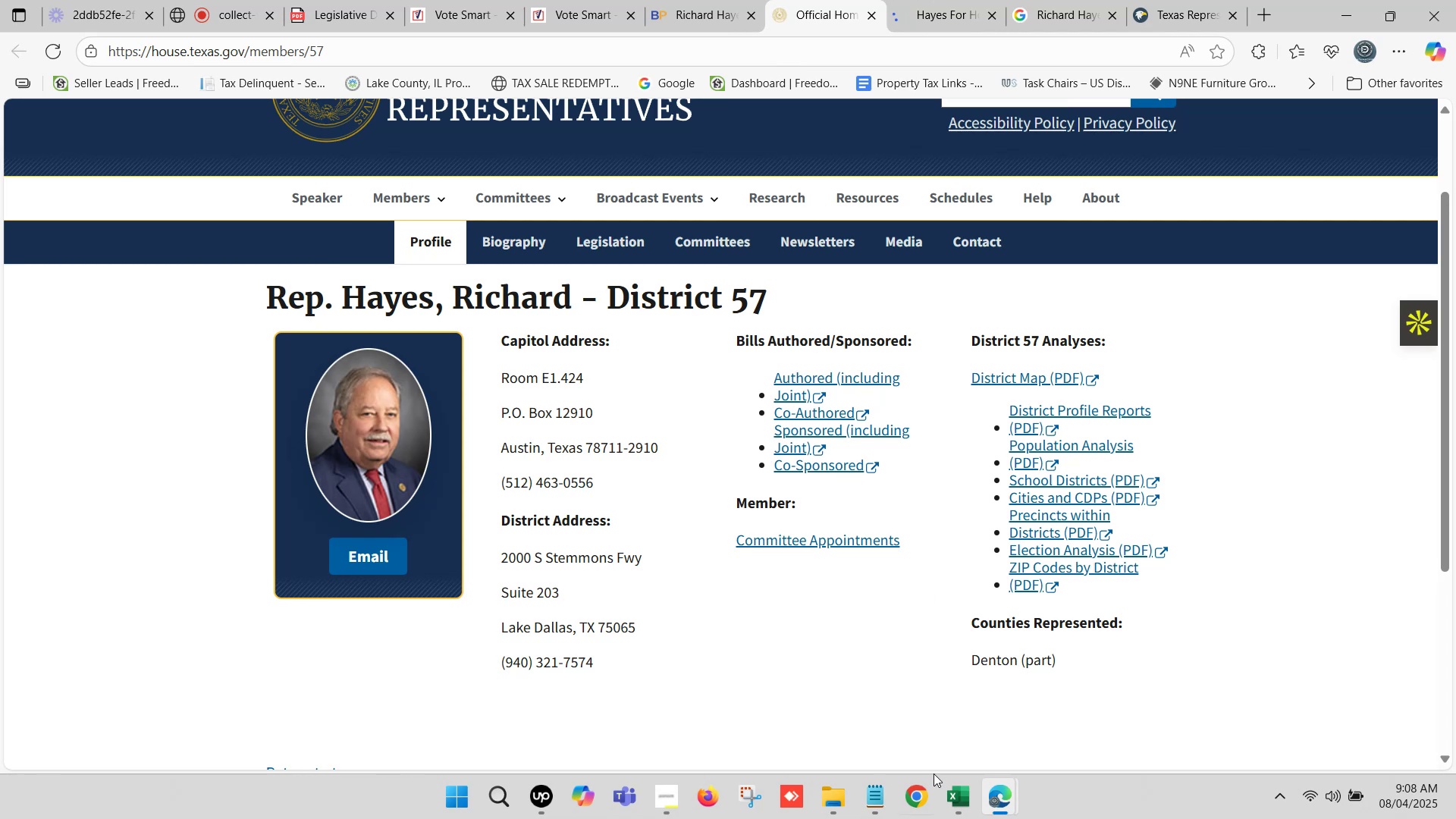 
left_click([968, 799])
 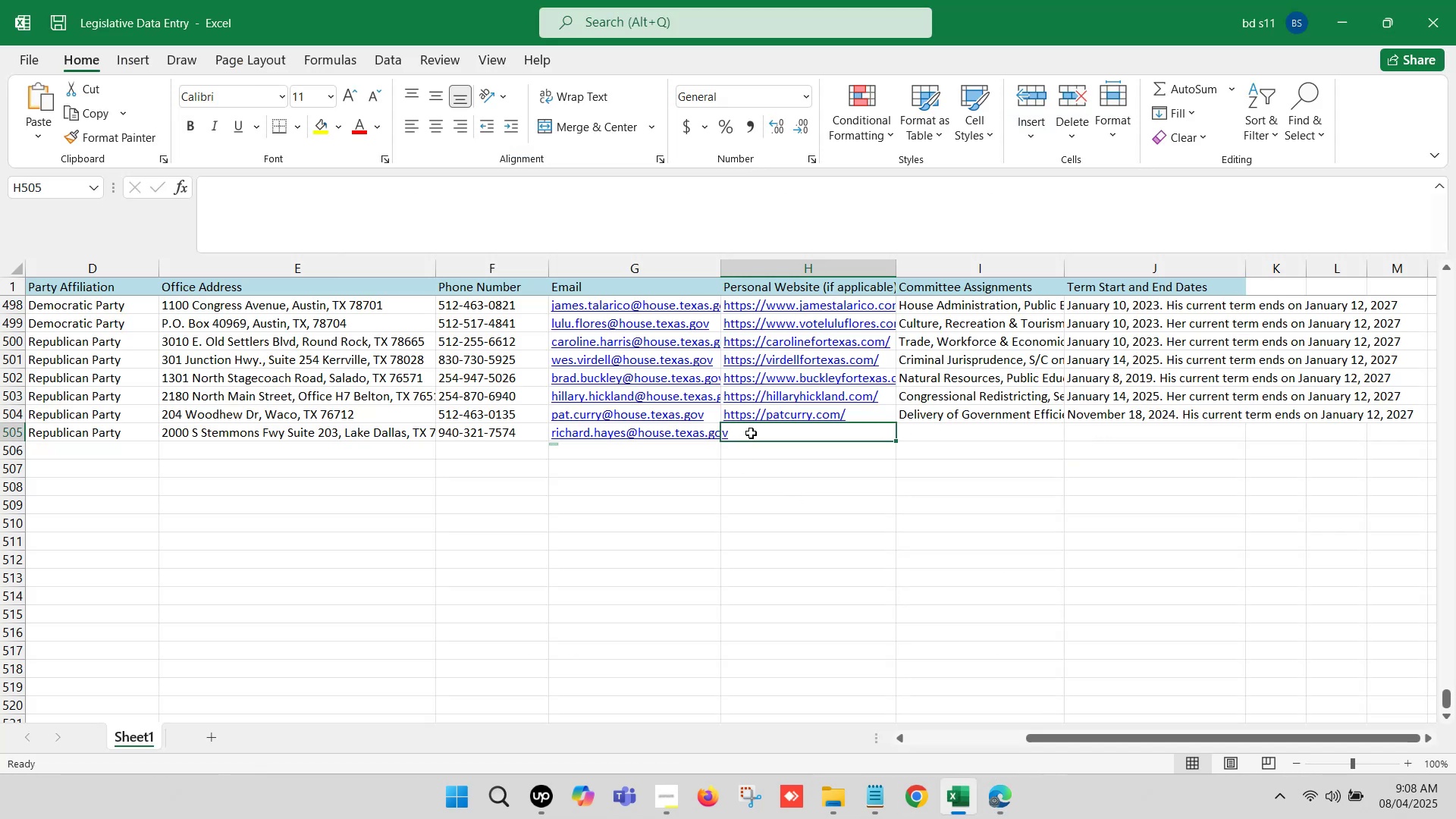 
double_click([751, 434])
 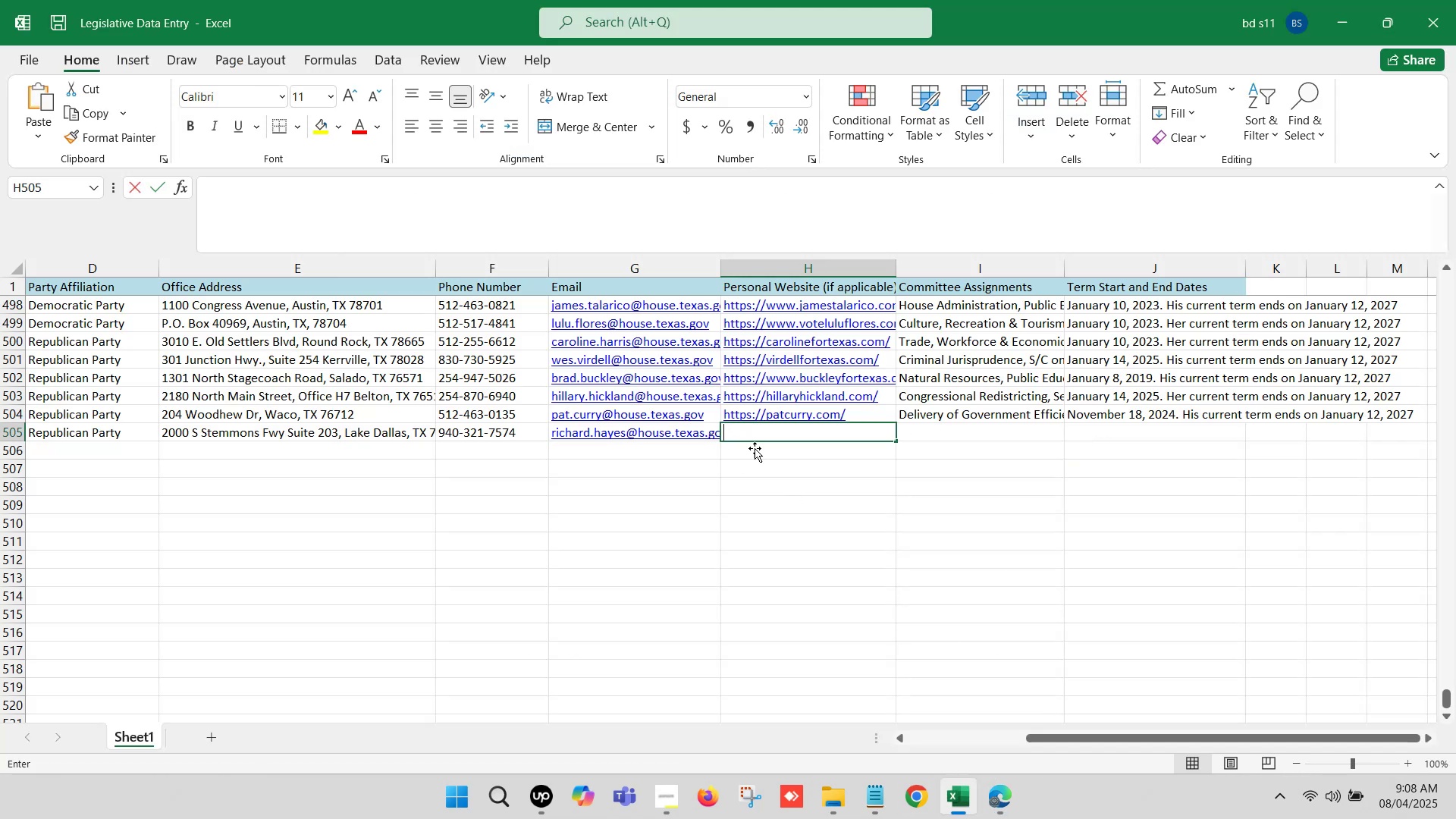 
key(Control+ControlLeft)
 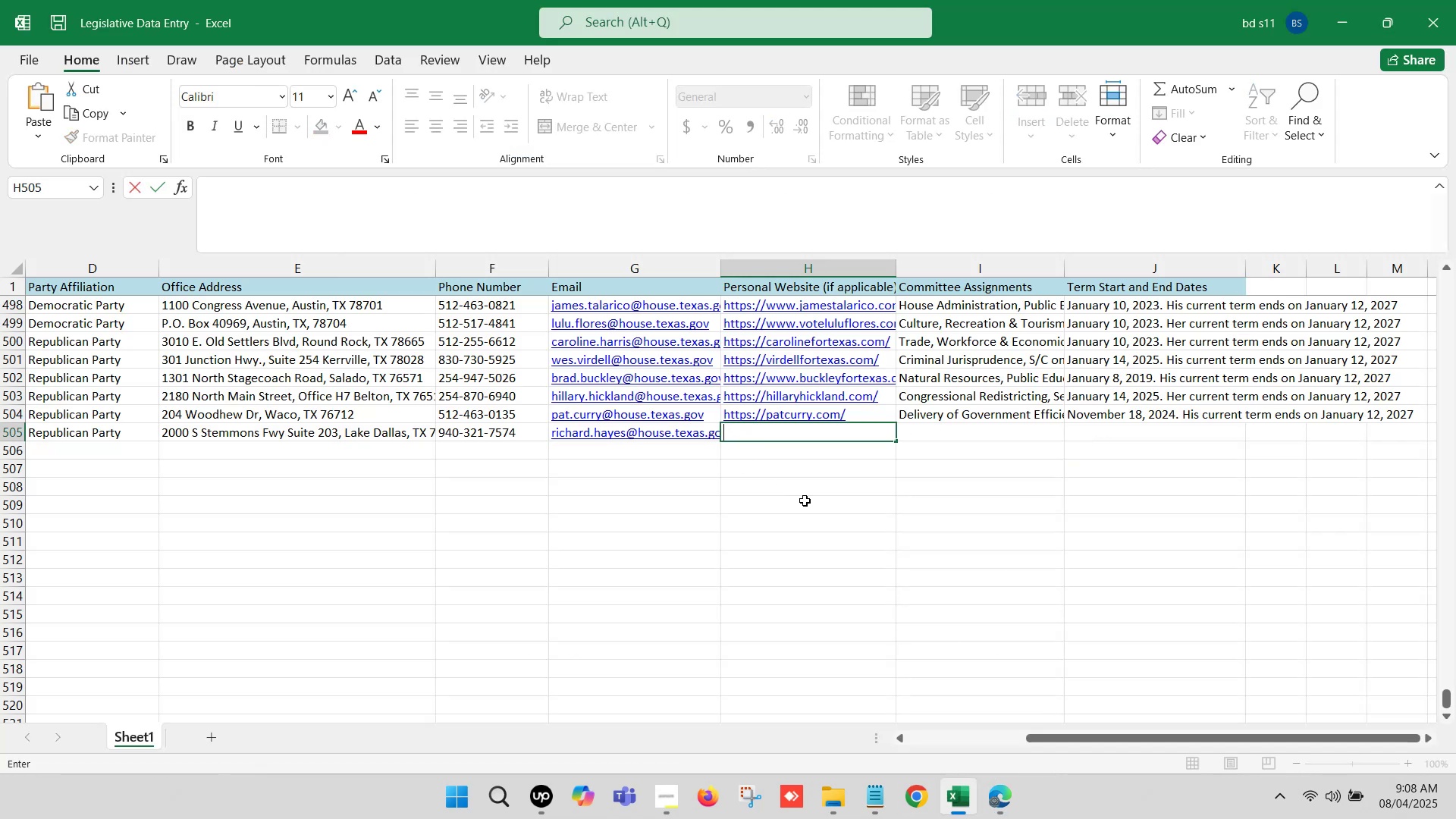 
key(Control+V)
 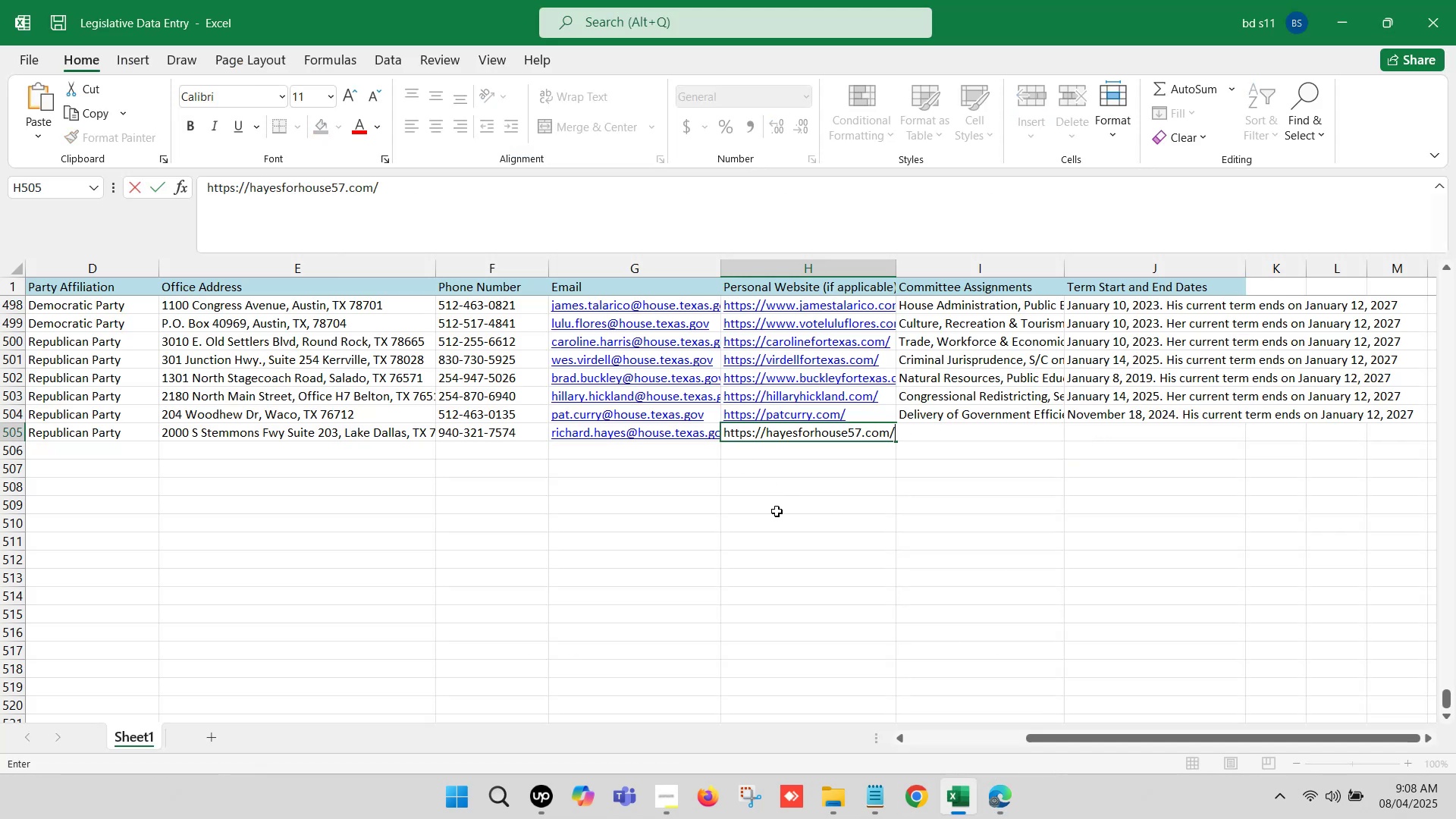 
left_click([772, 513])
 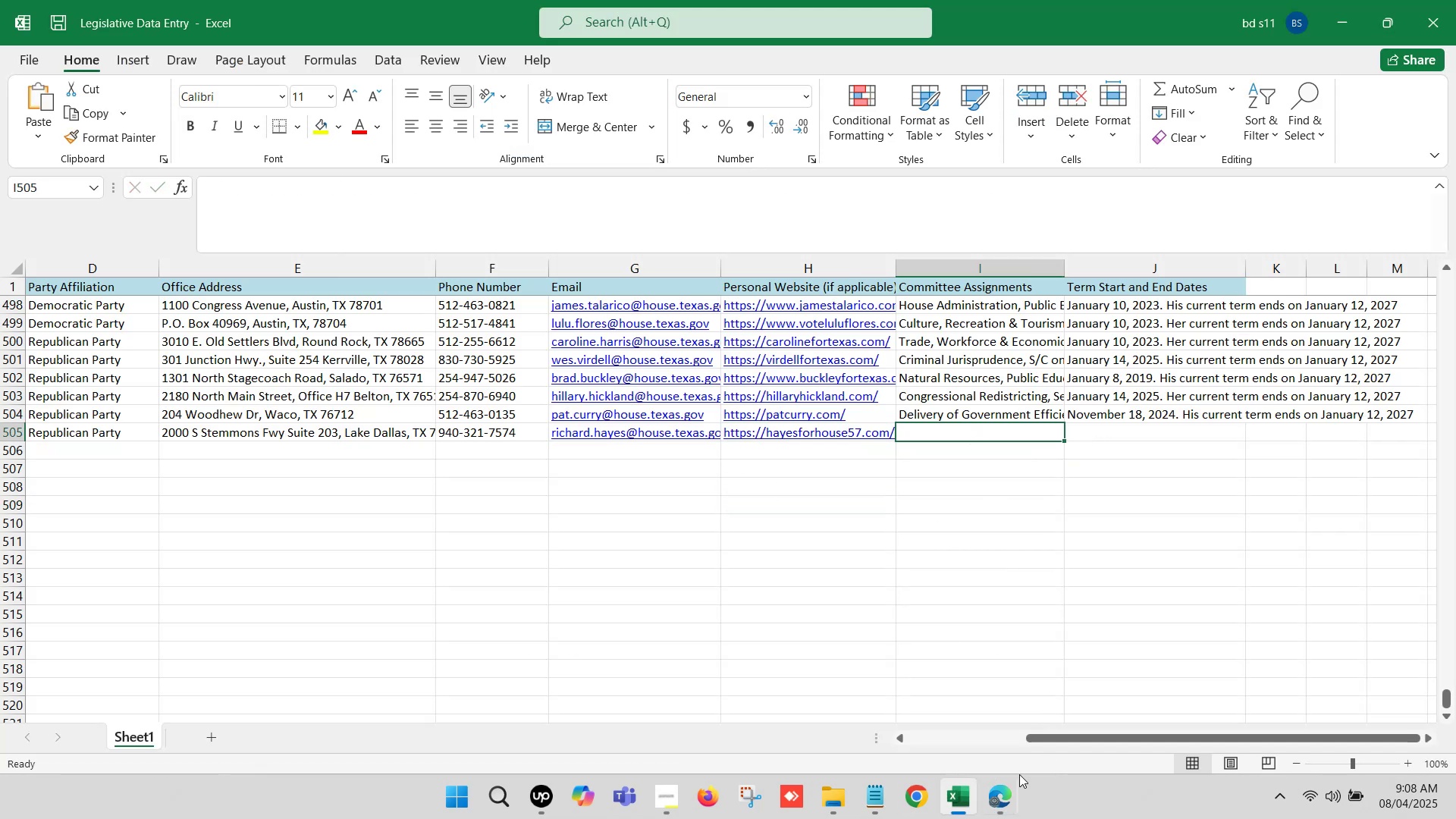 
left_click([999, 793])
 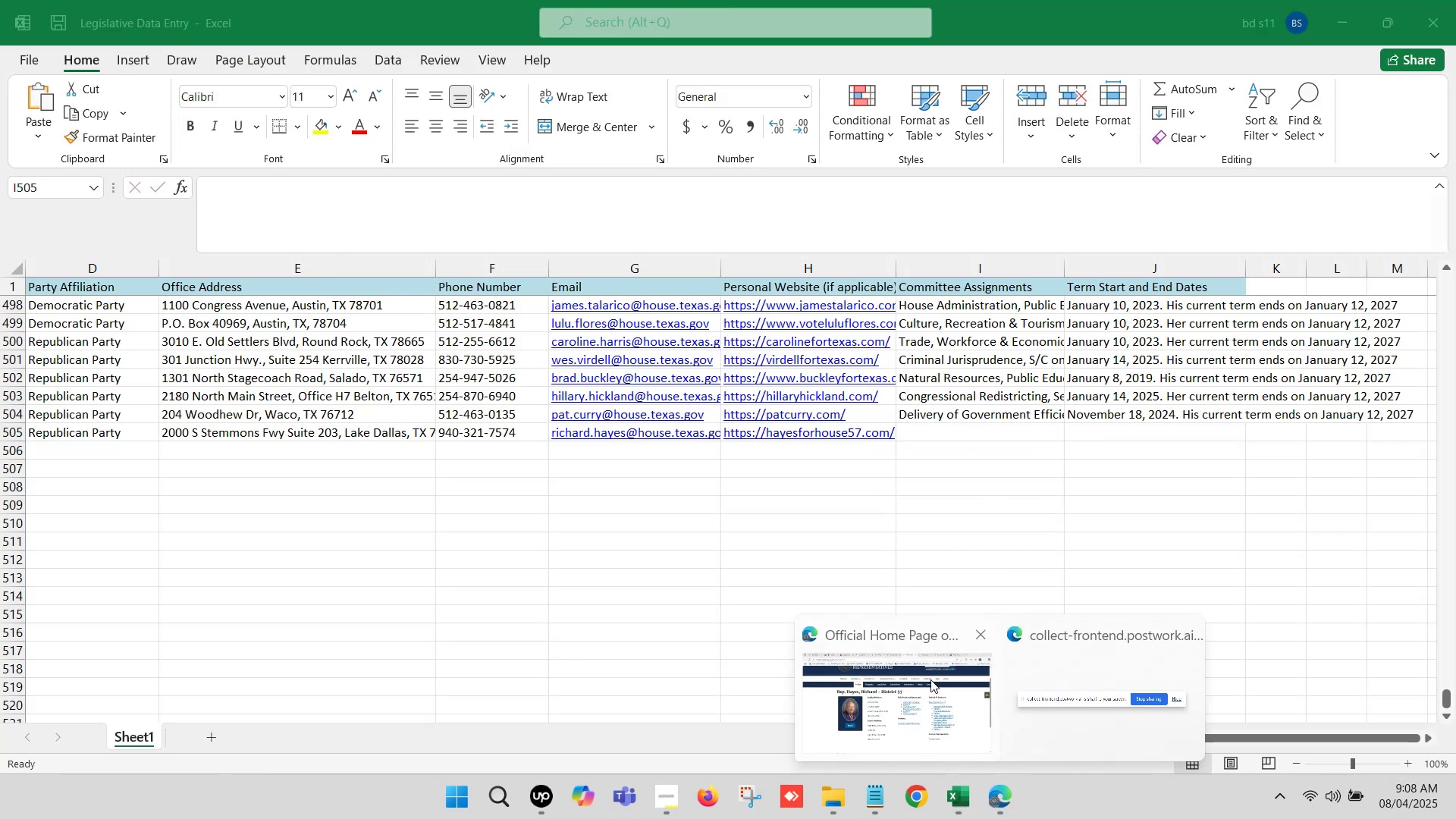 
left_click([927, 679])
 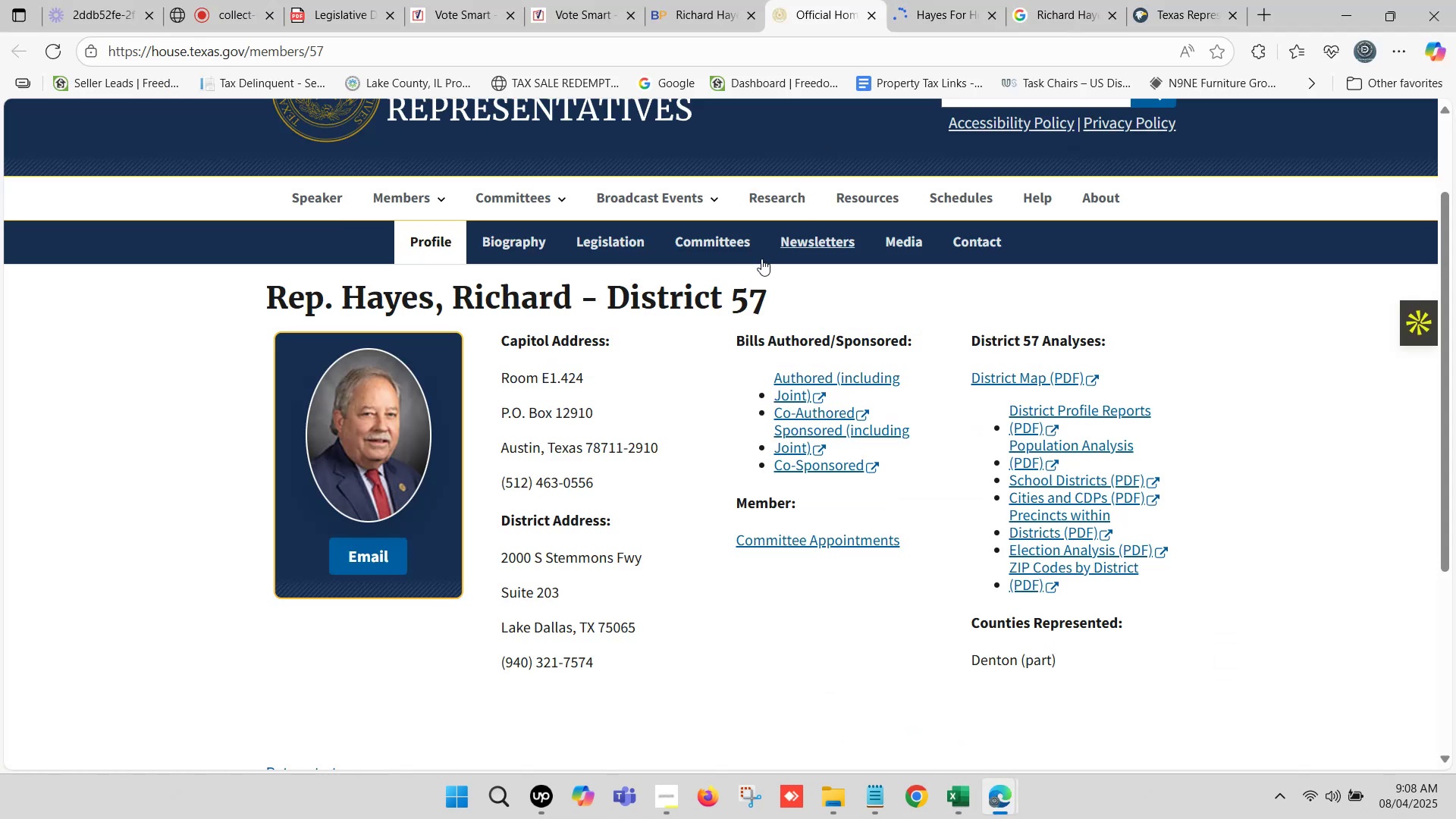 
left_click([720, 244])
 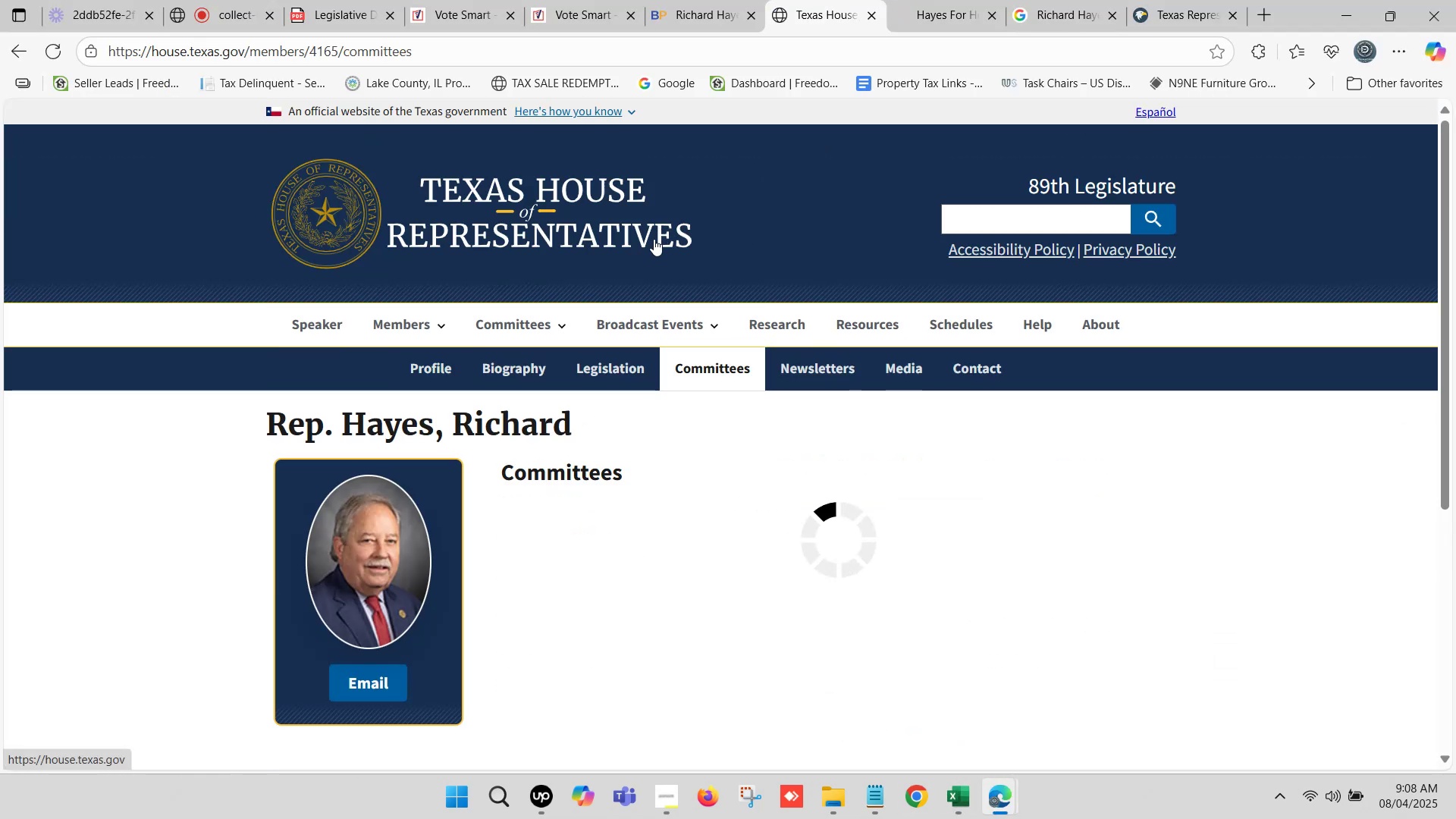 
scroll: coordinate [705, 234], scroll_direction: down, amount: 1.0
 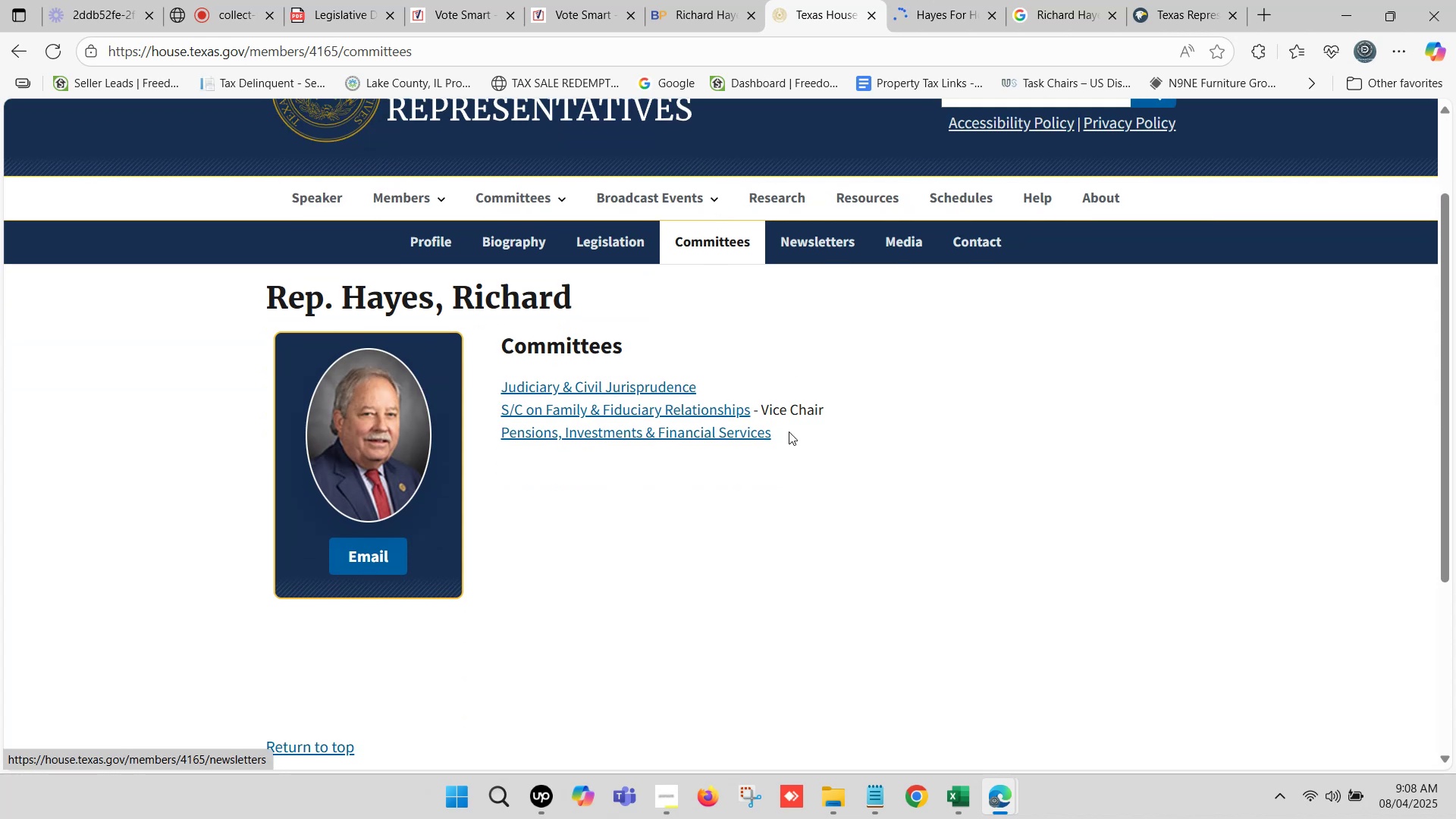 
left_click_drag(start_coordinate=[785, 431], to_coordinate=[500, 393])
 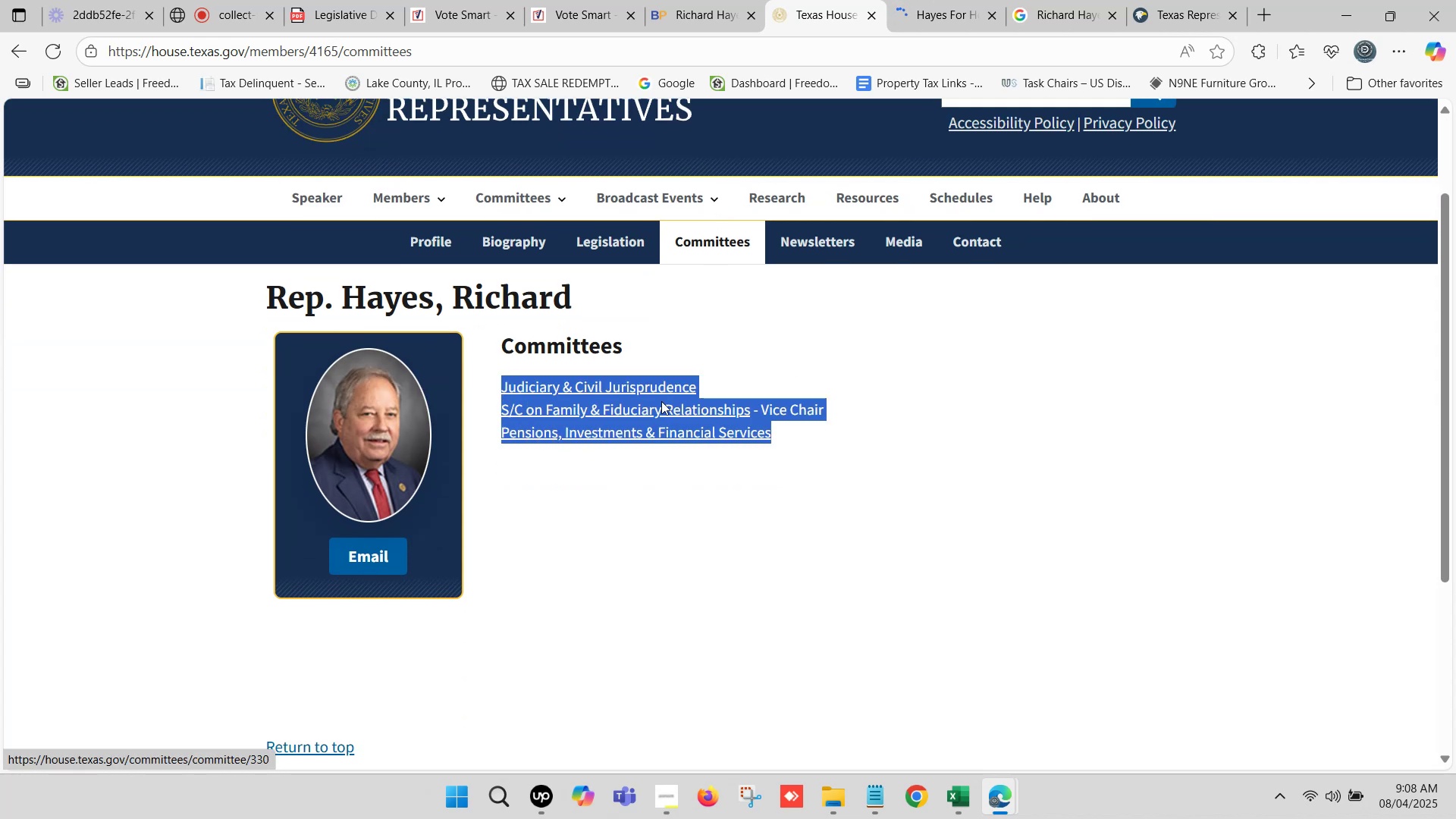 
key(Control+C)
 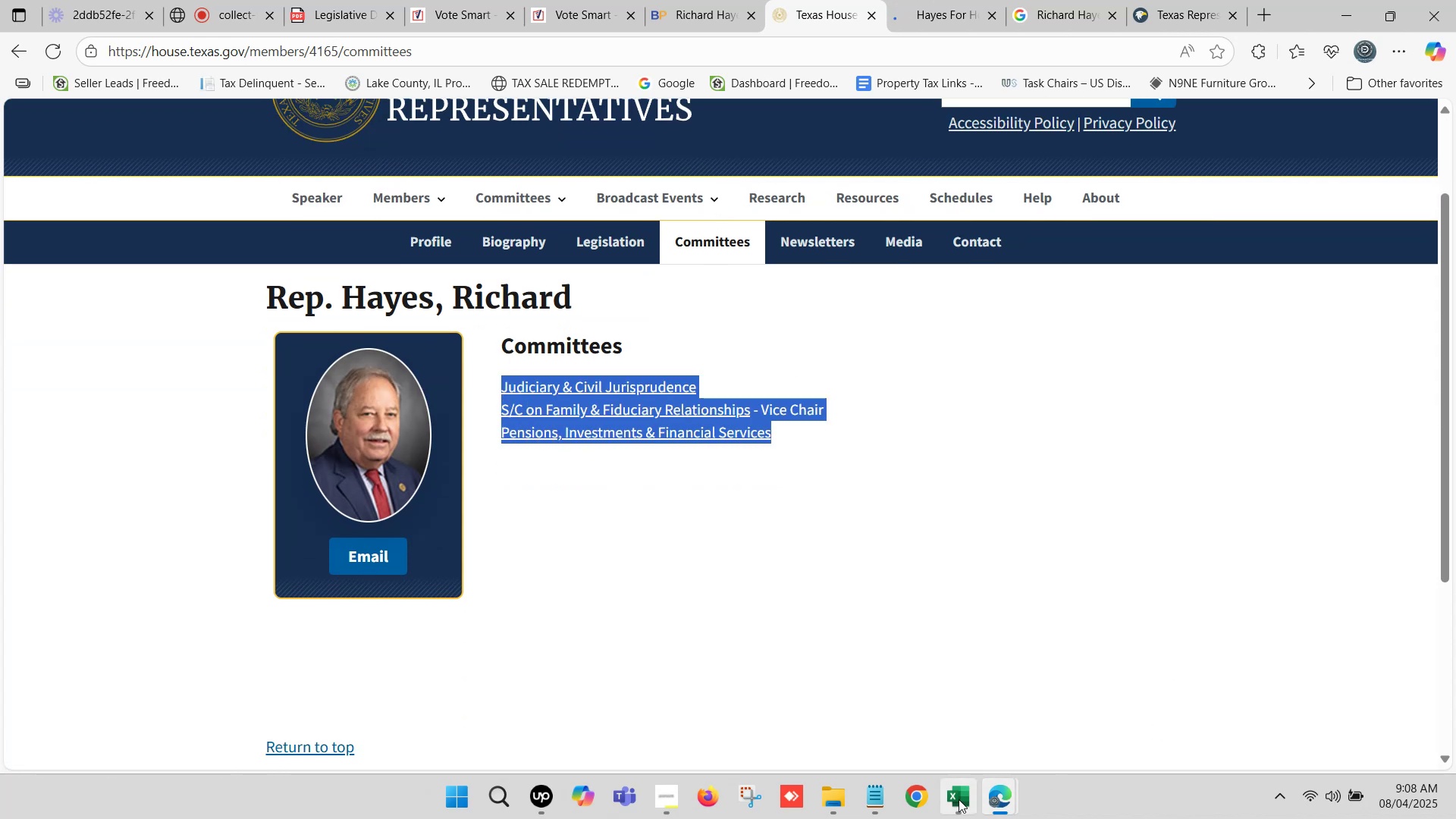 
left_click([959, 799])
 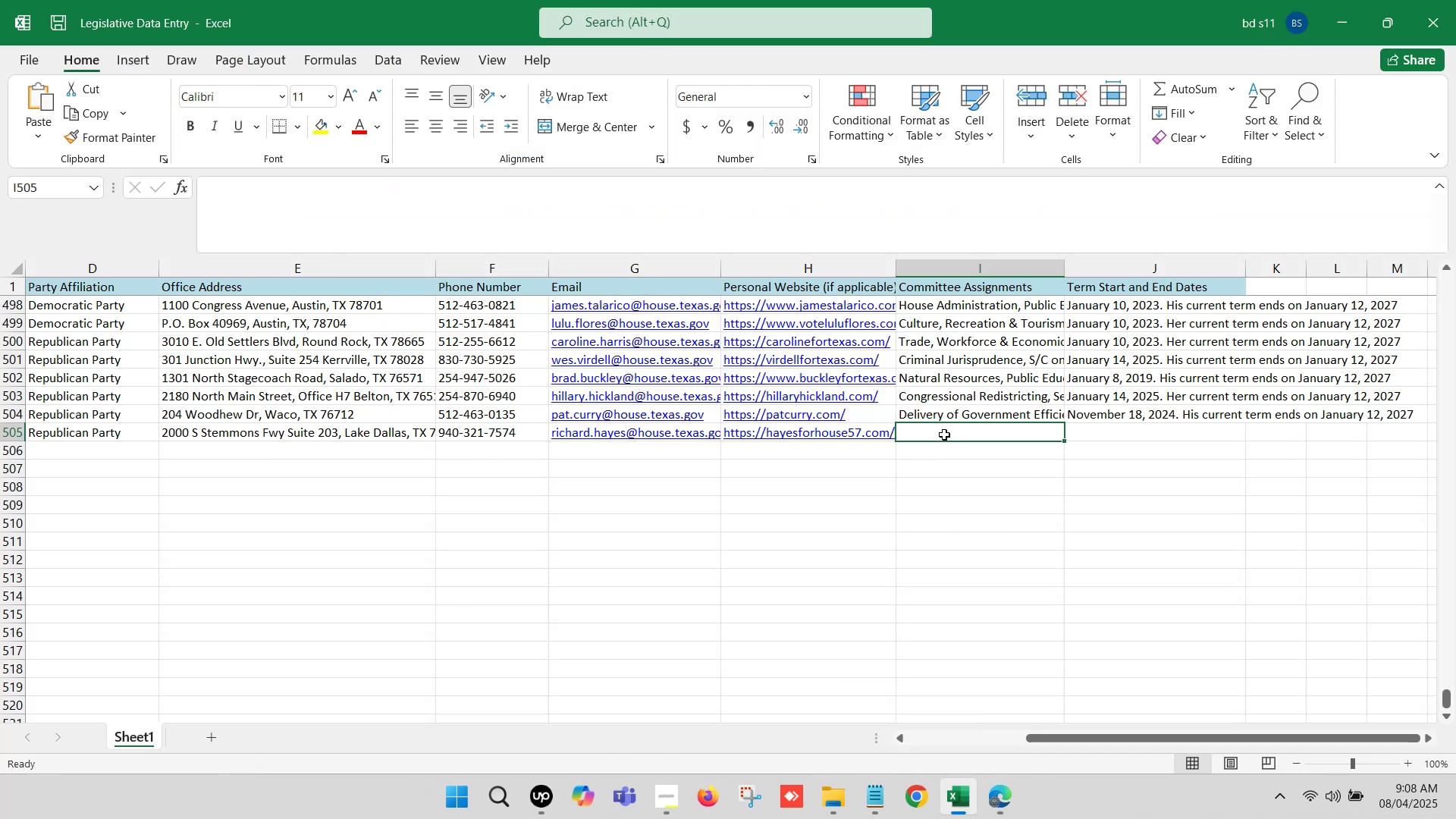 
double_click([944, 435])
 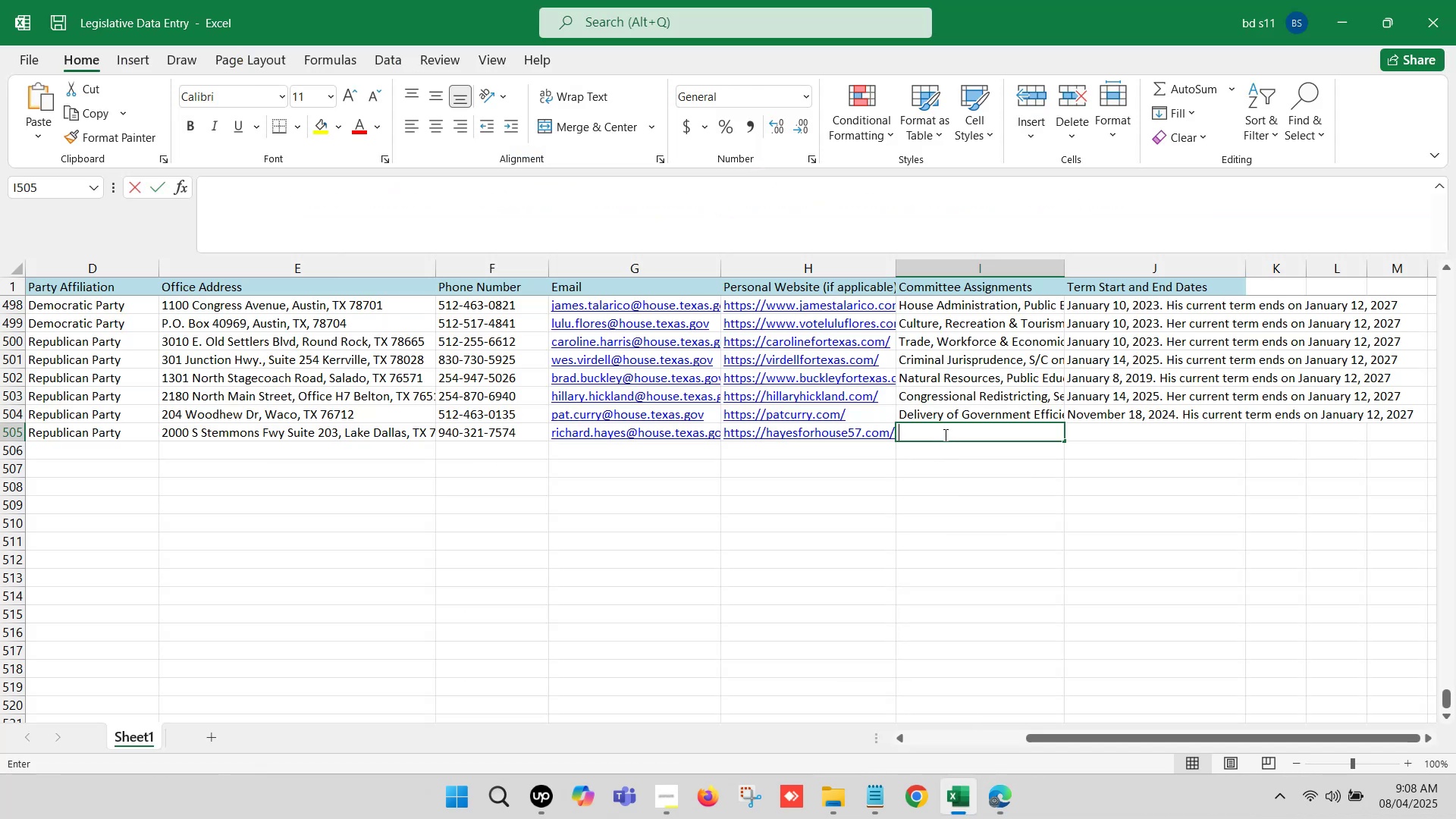 
key(Control+V)
 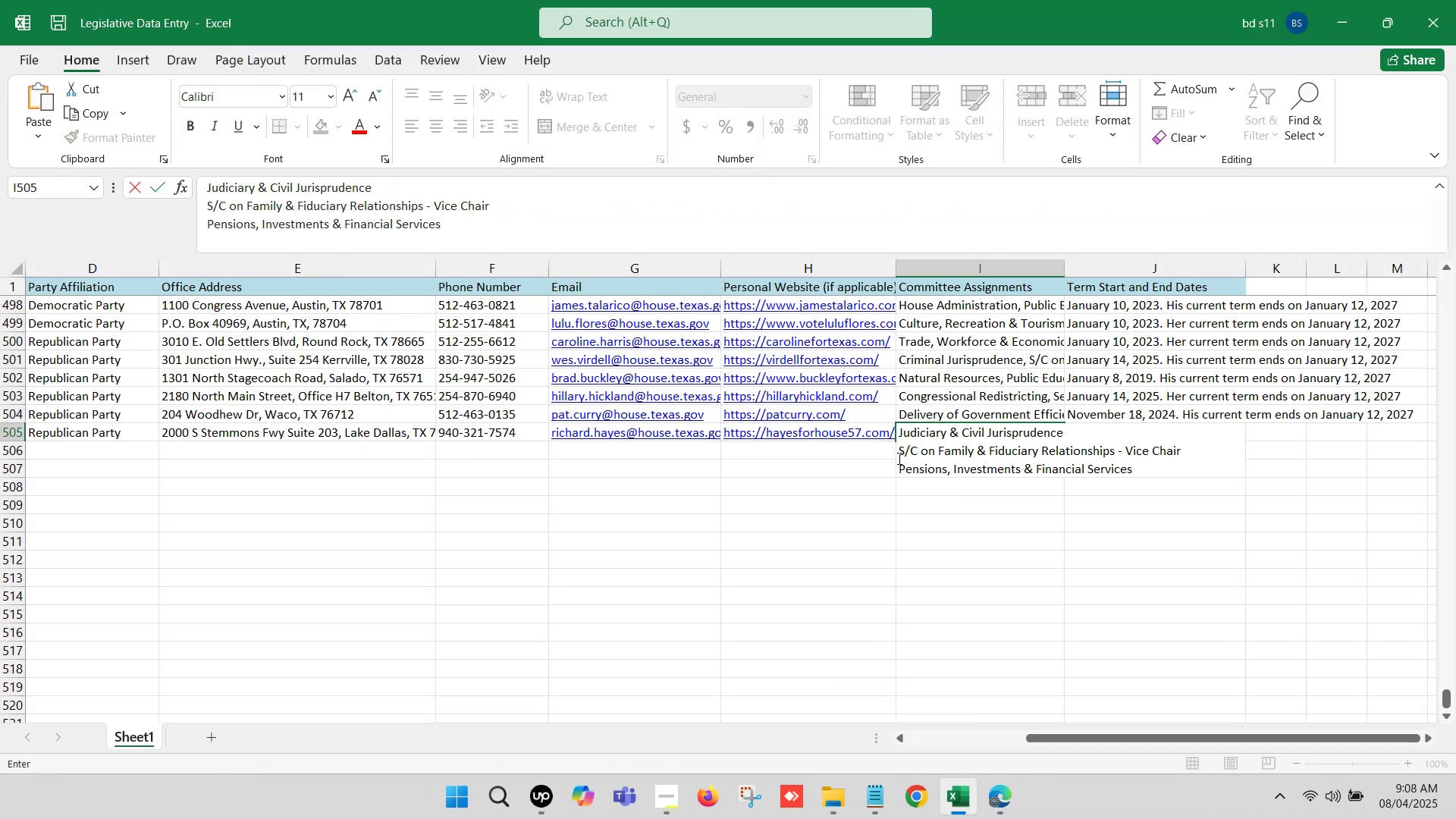 
left_click([899, 454])
 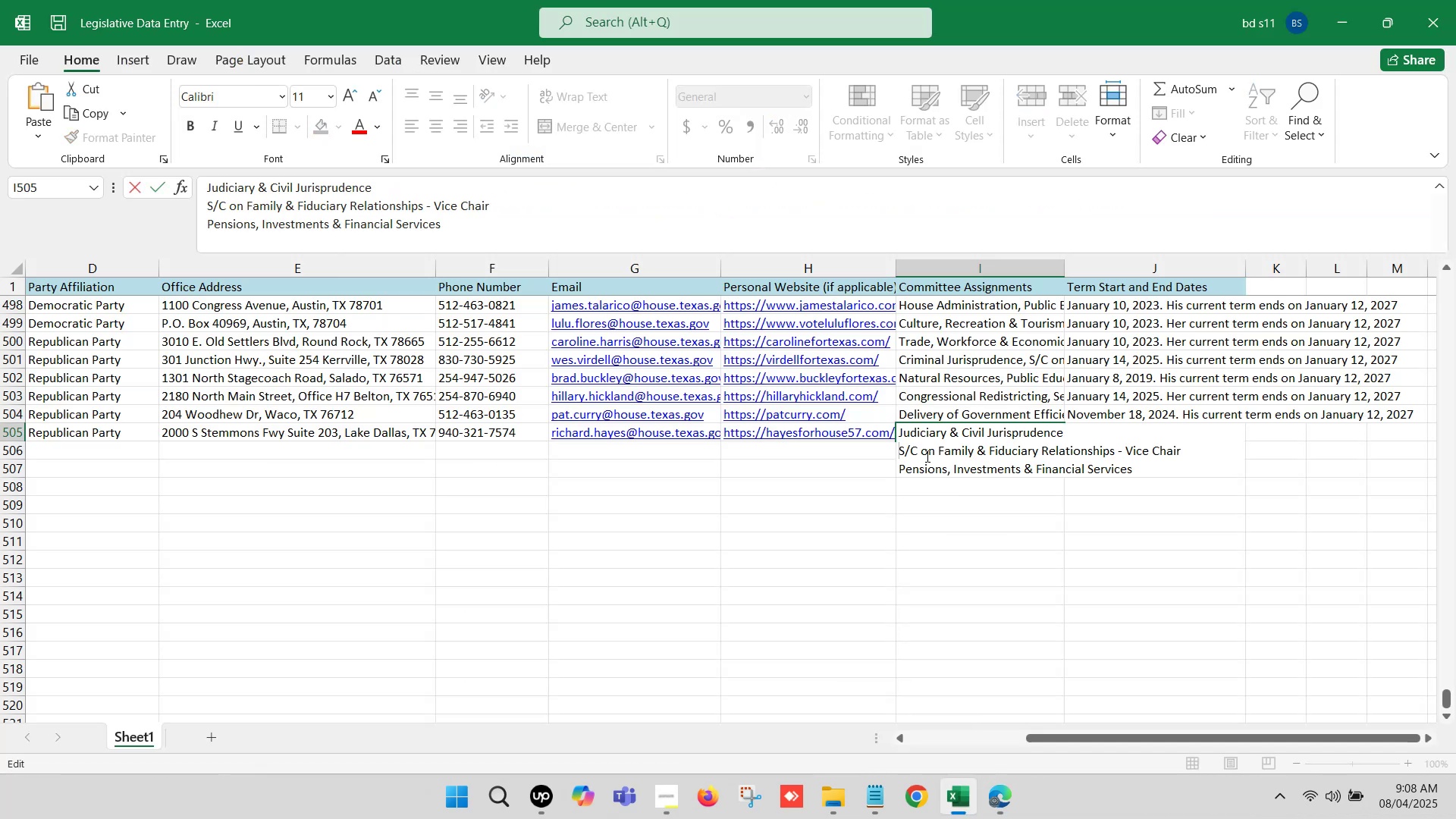 
key(Backspace)
 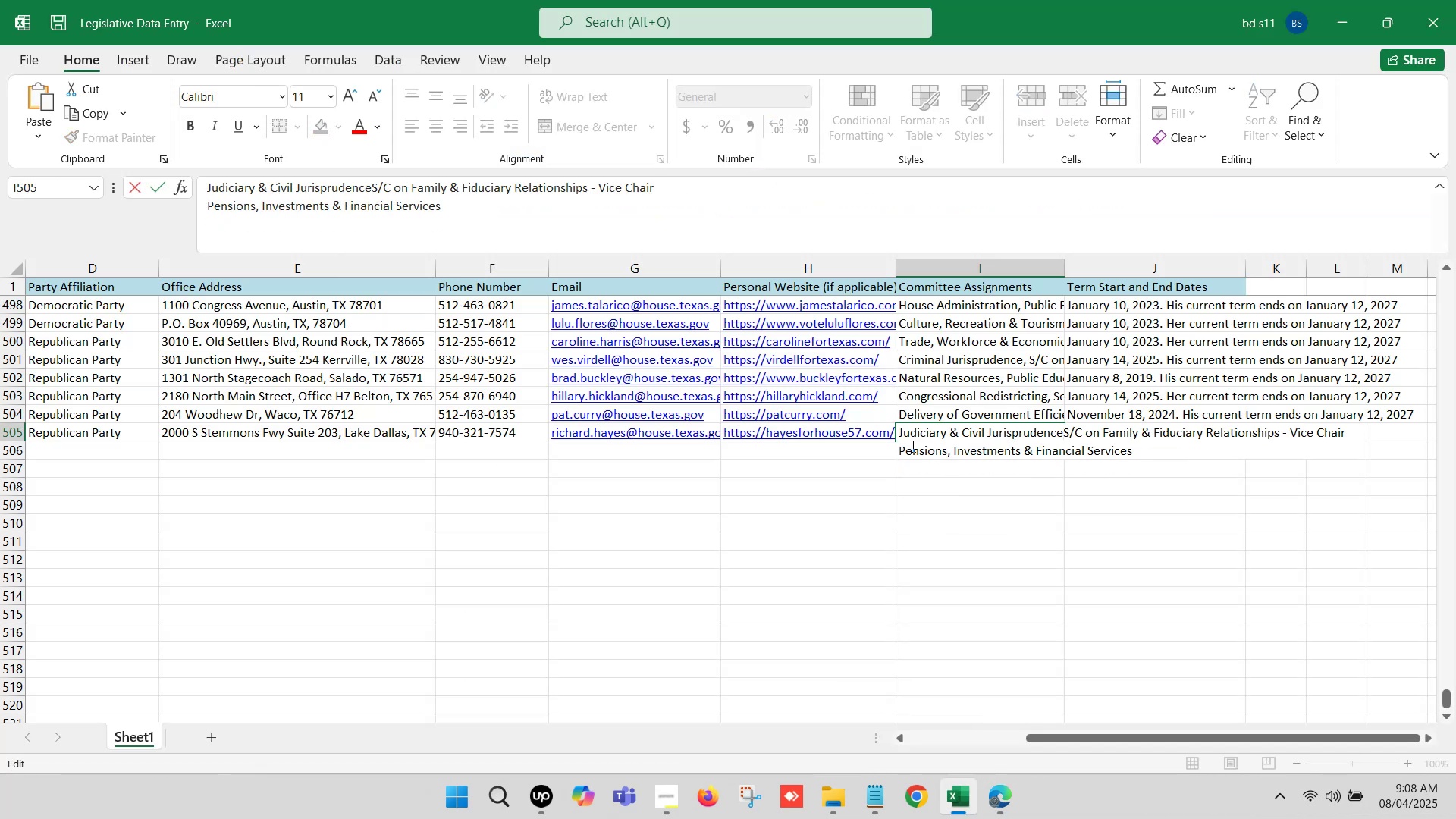 
key(Comma)
 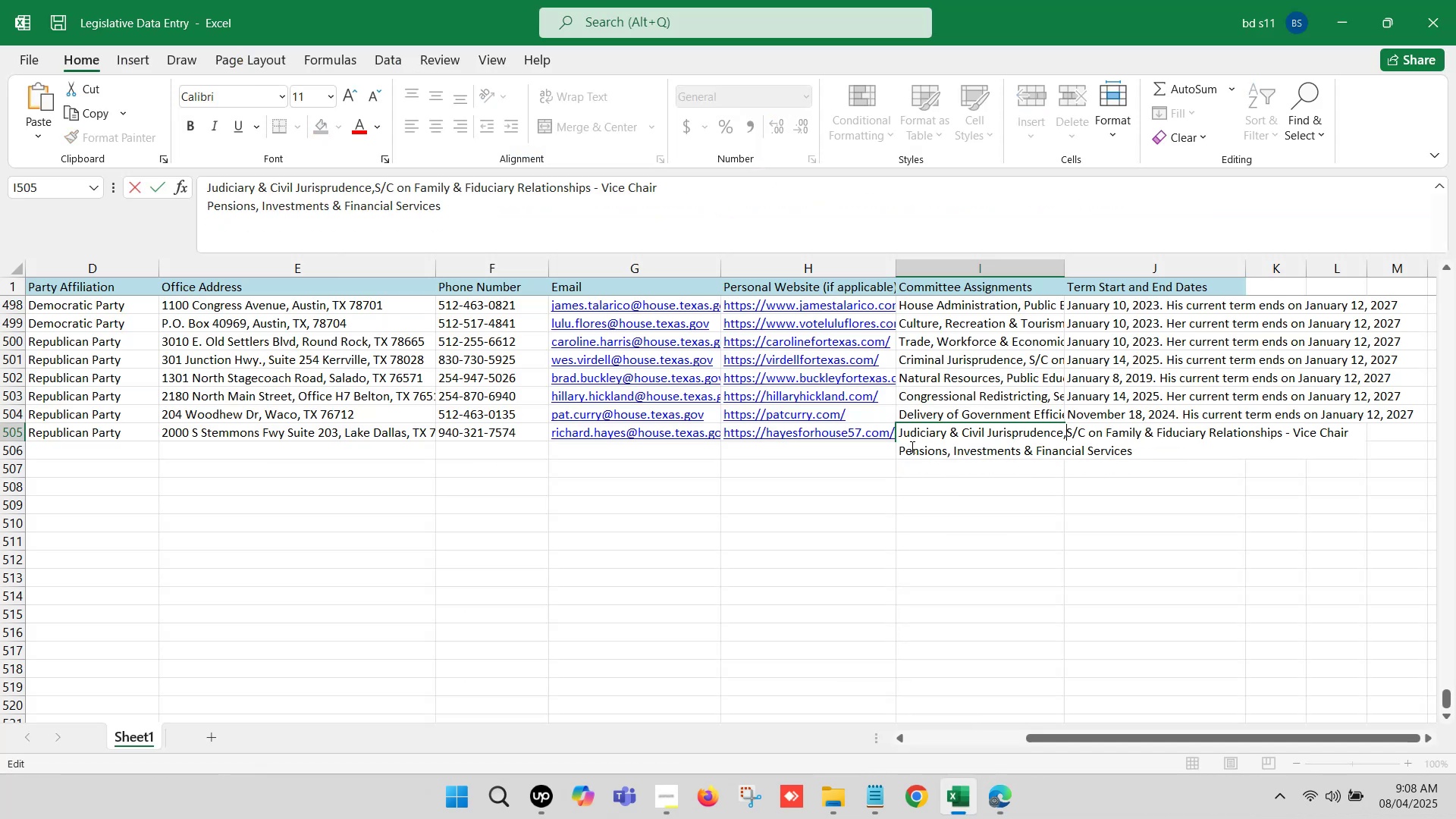 
key(Space)
 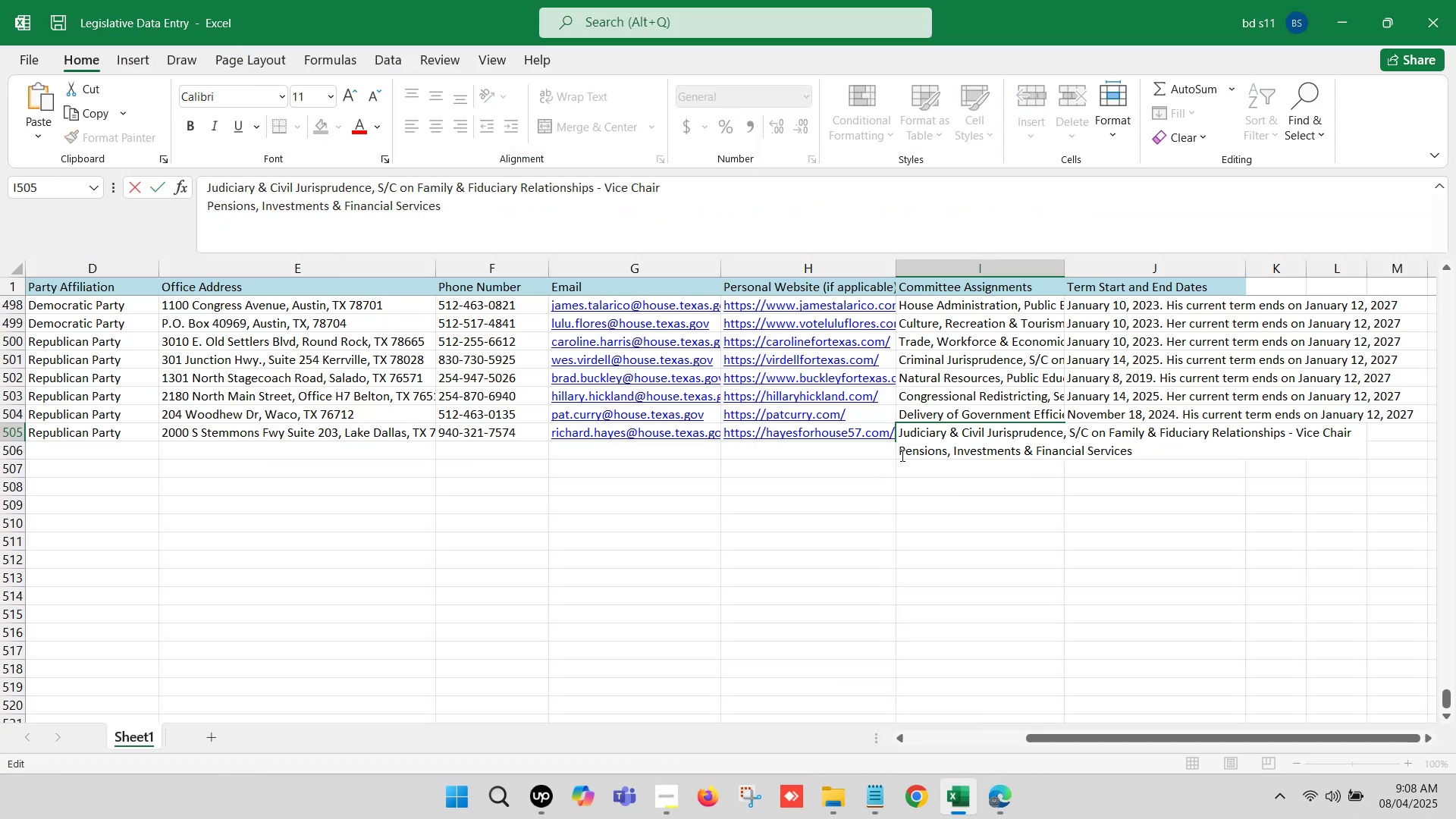 
left_click([900, 450])
 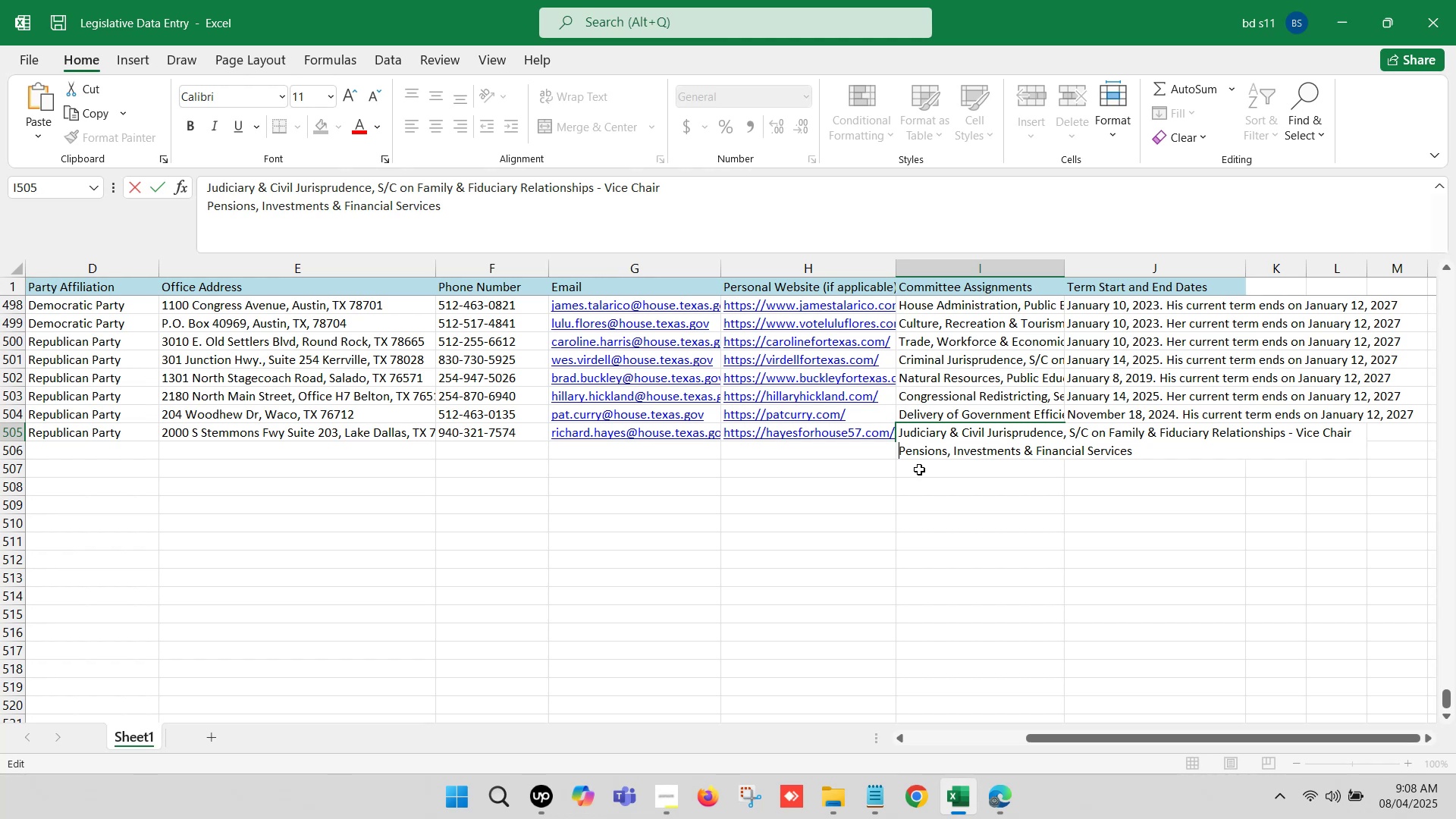 
key(Backspace)
 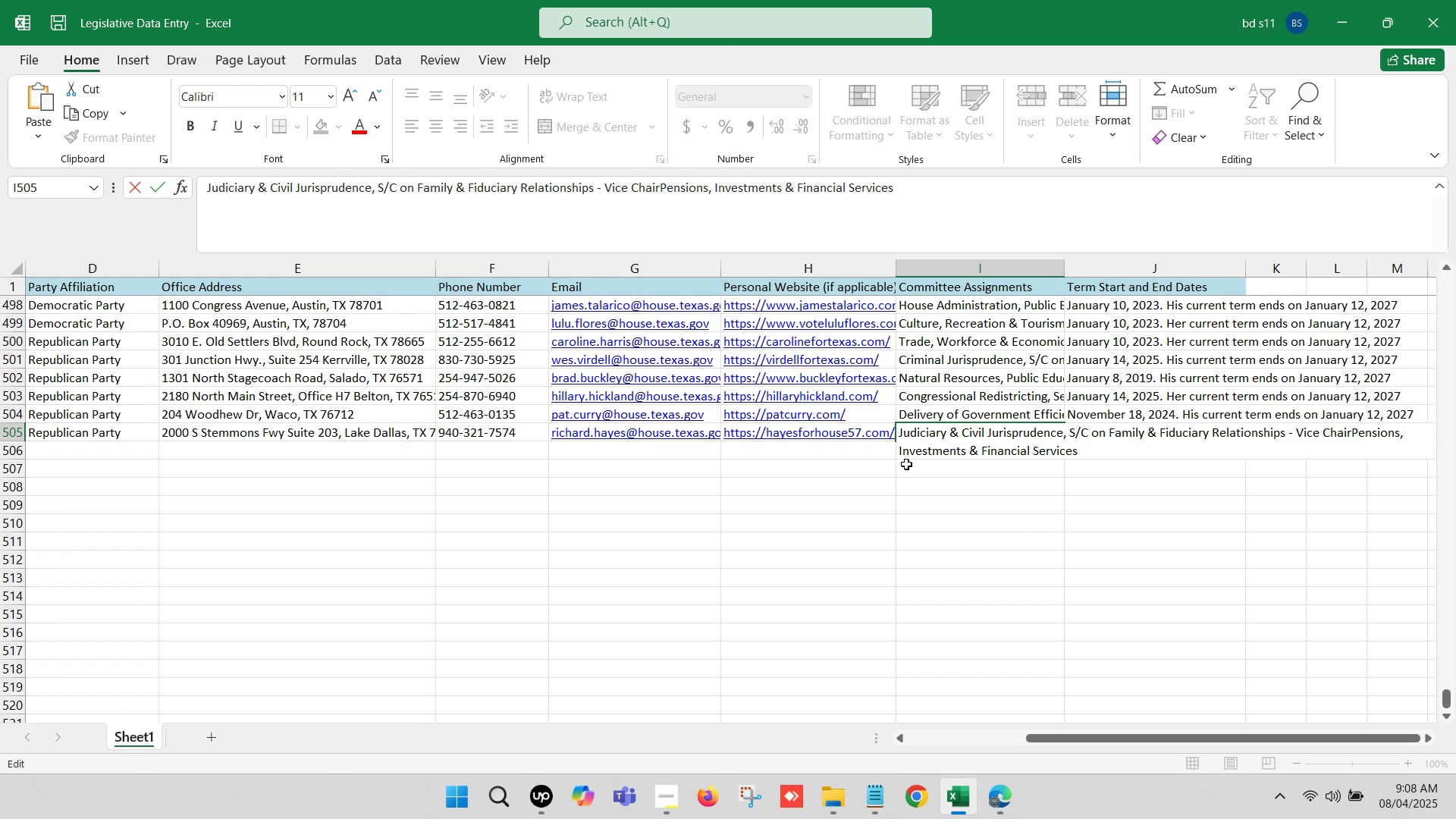 
key(Comma)
 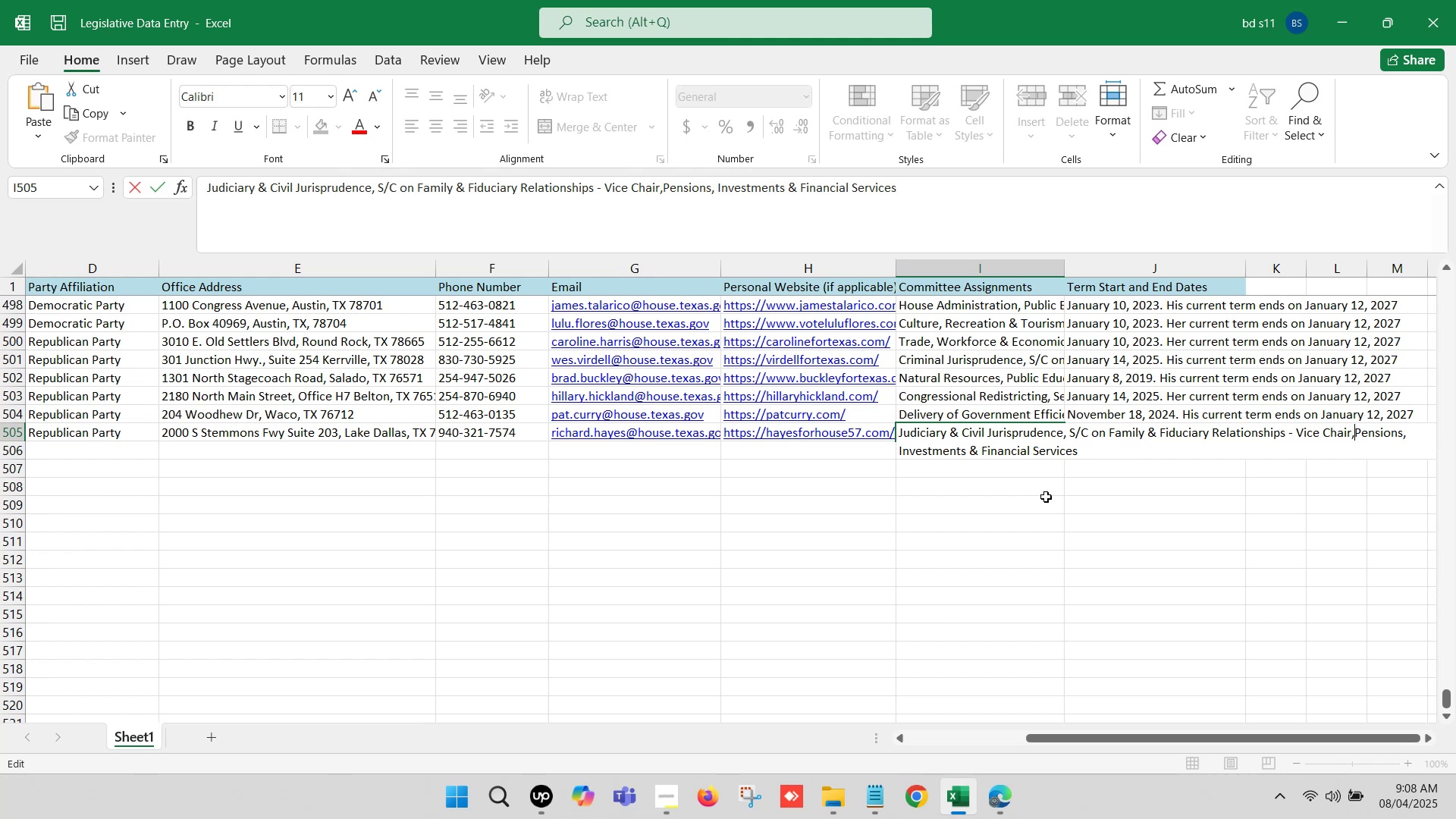 
key(Space)
 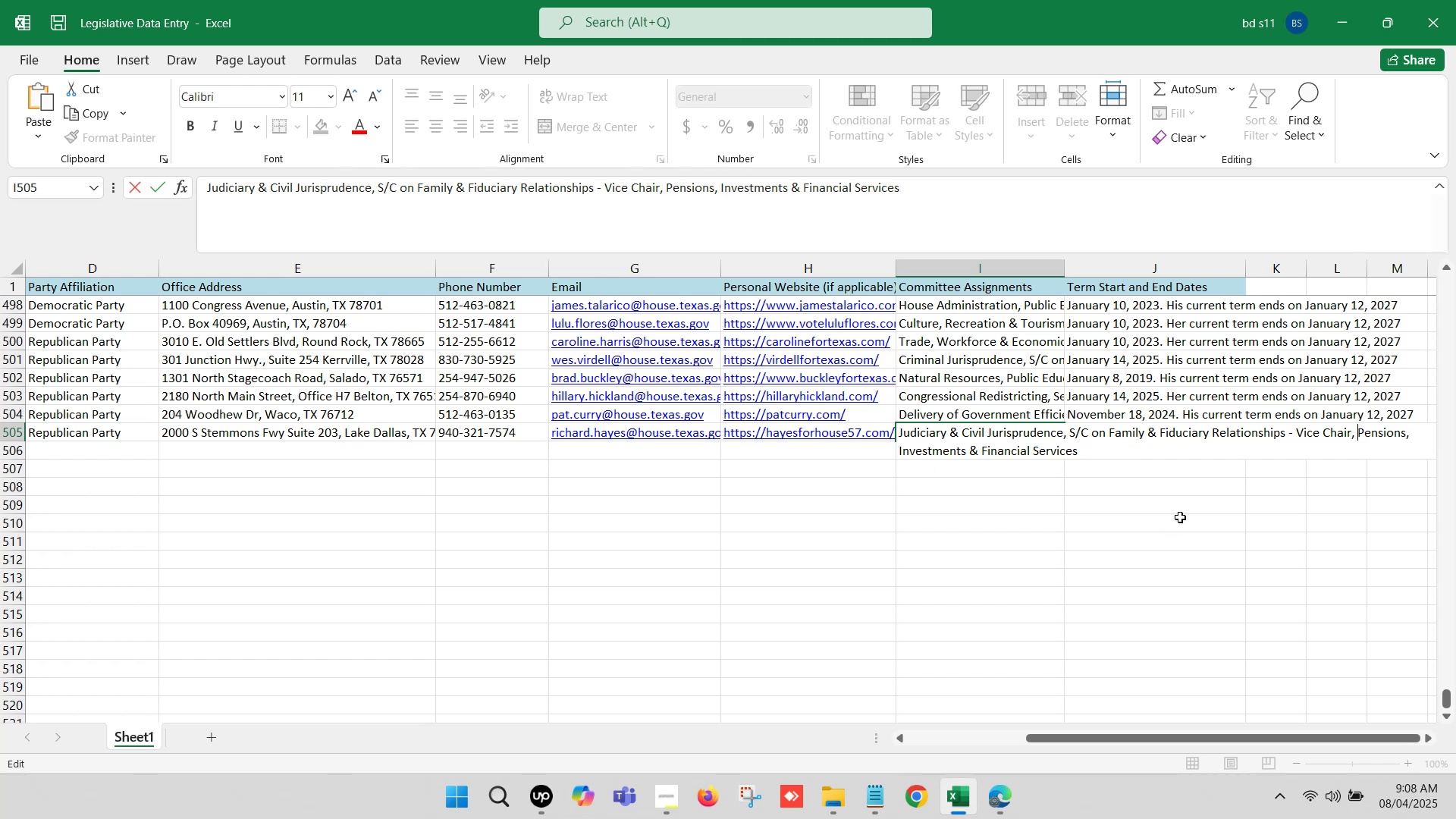 
left_click([1209, 510])
 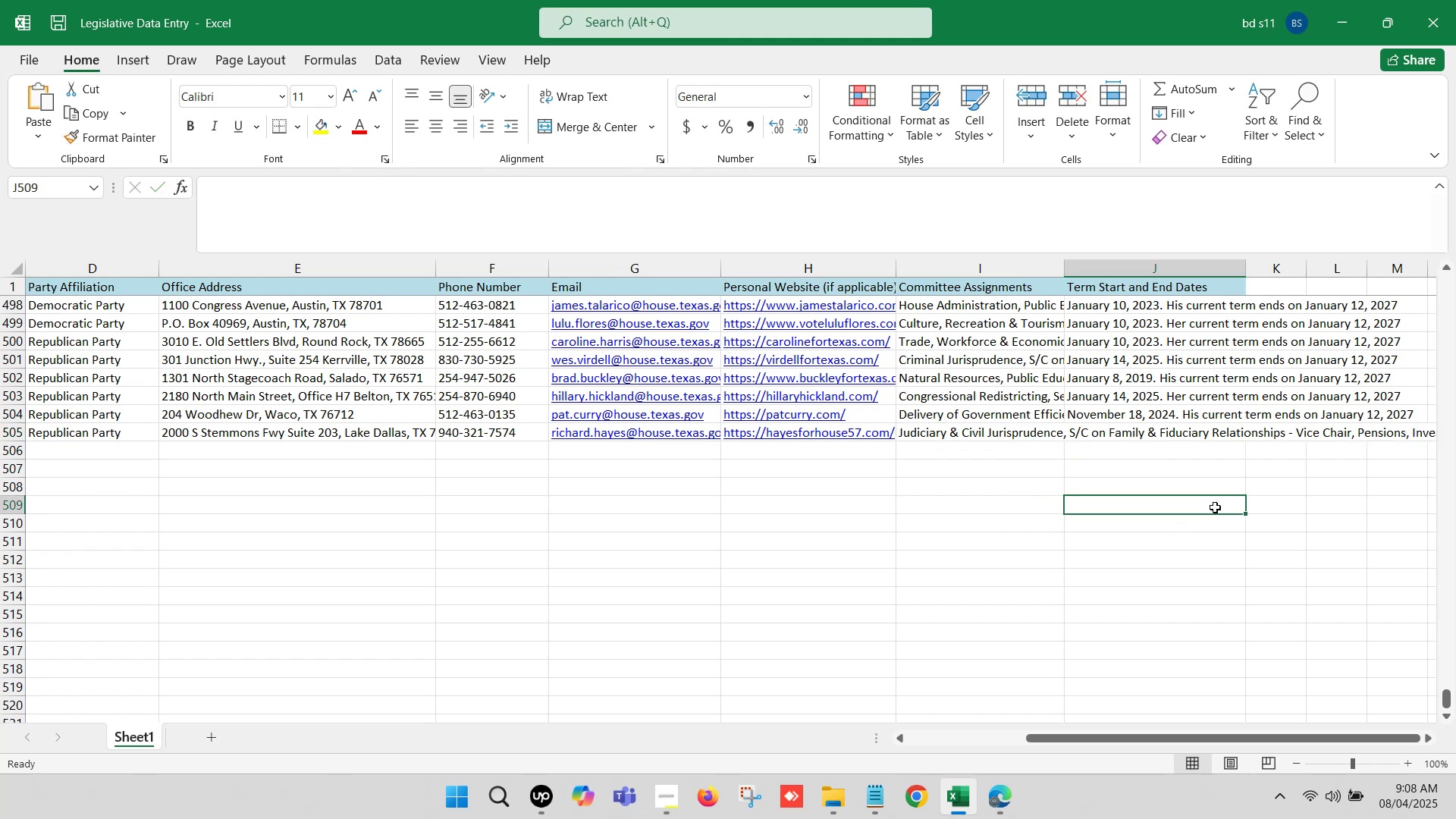 
key(ArrowRight)
 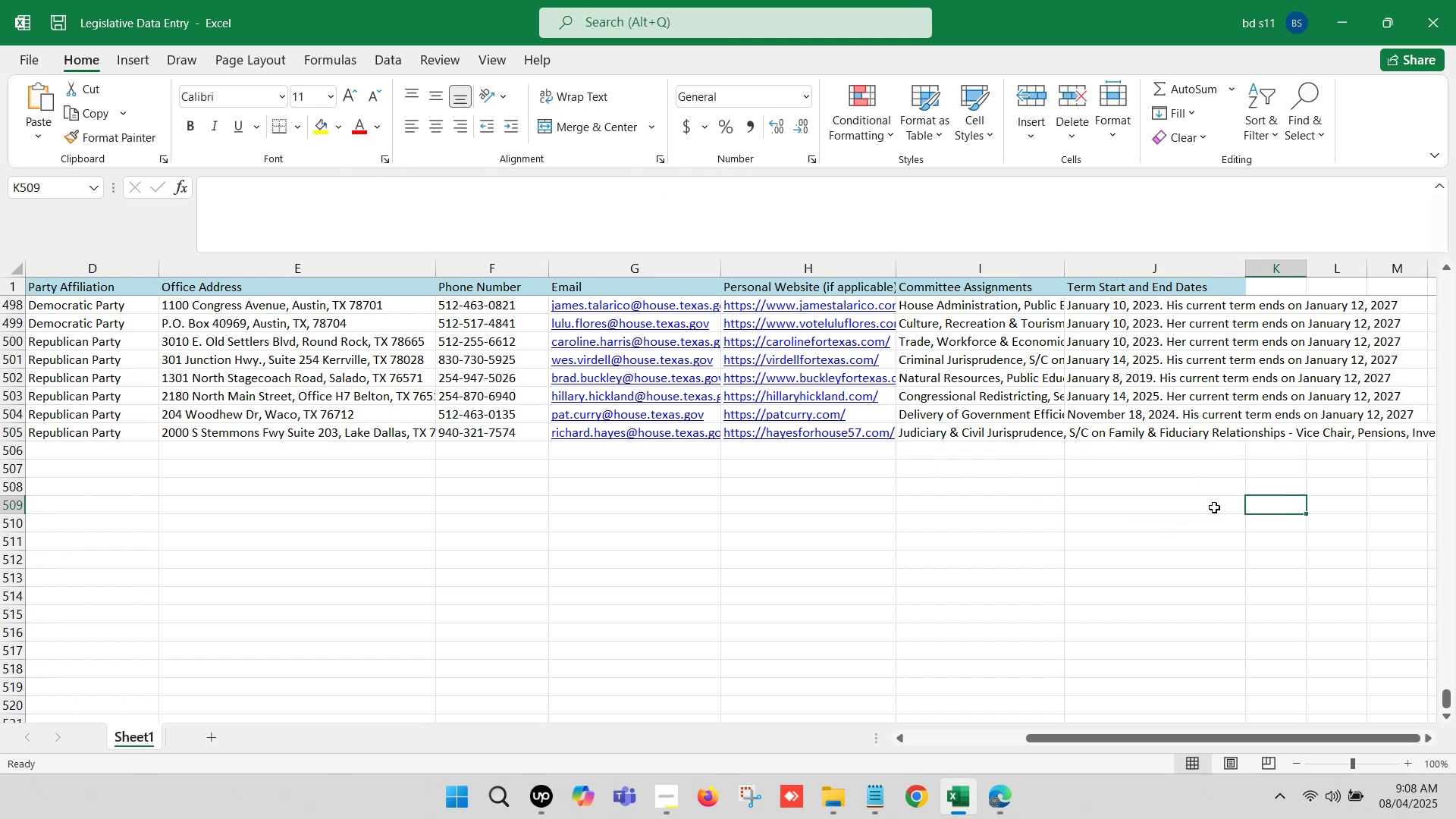 
key(ArrowRight)
 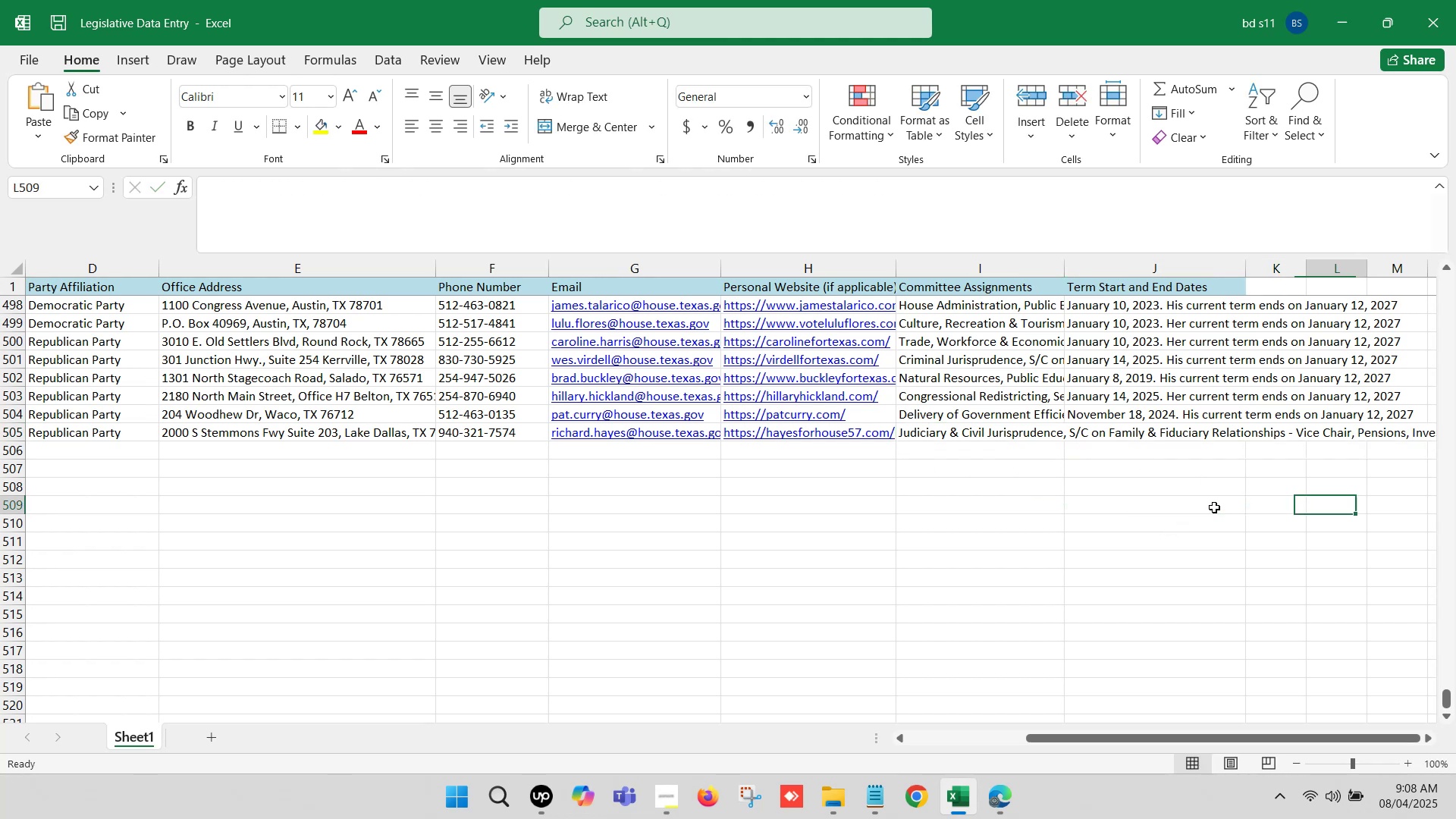 
key(ArrowRight)
 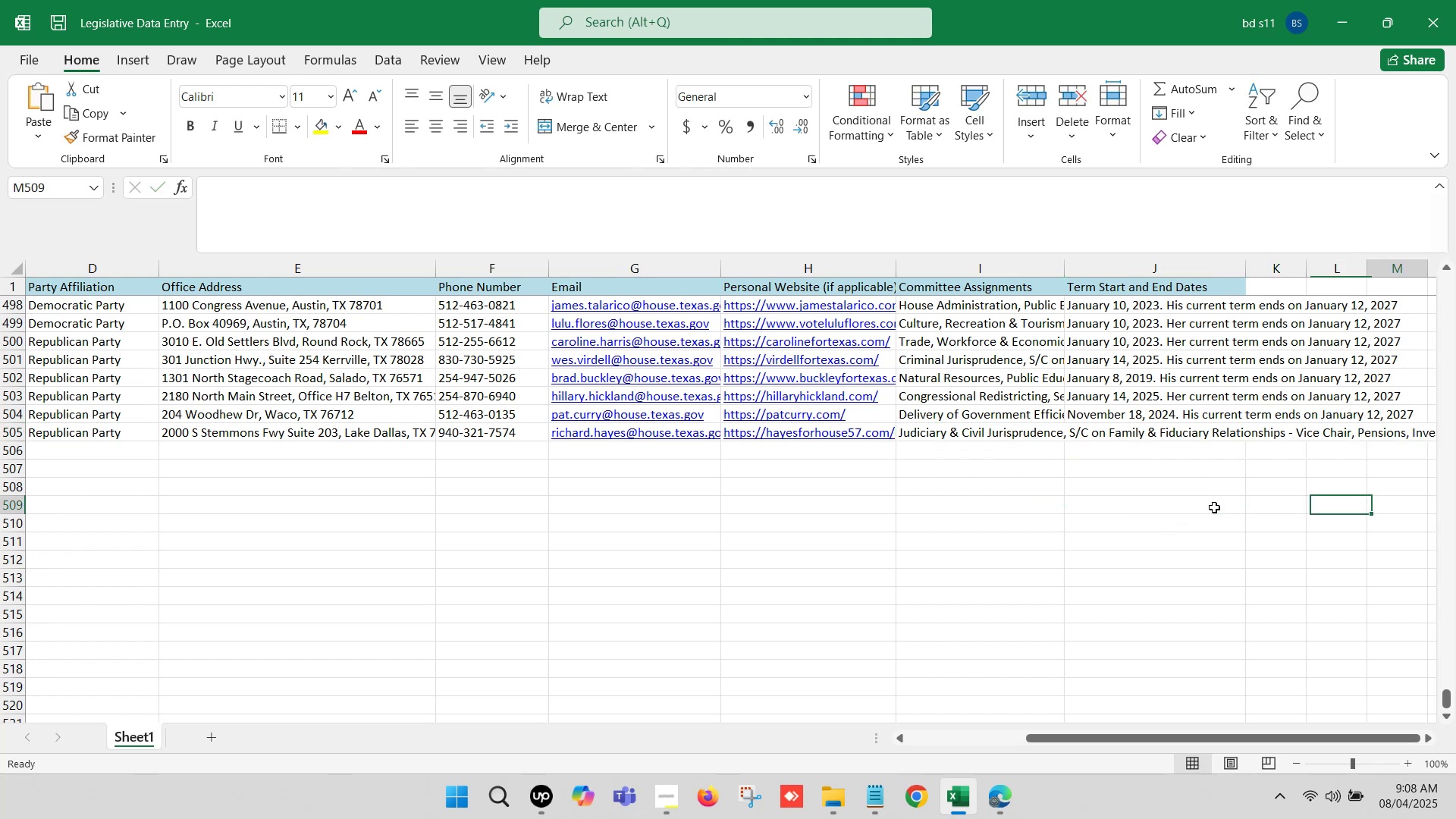 
key(ArrowRight)
 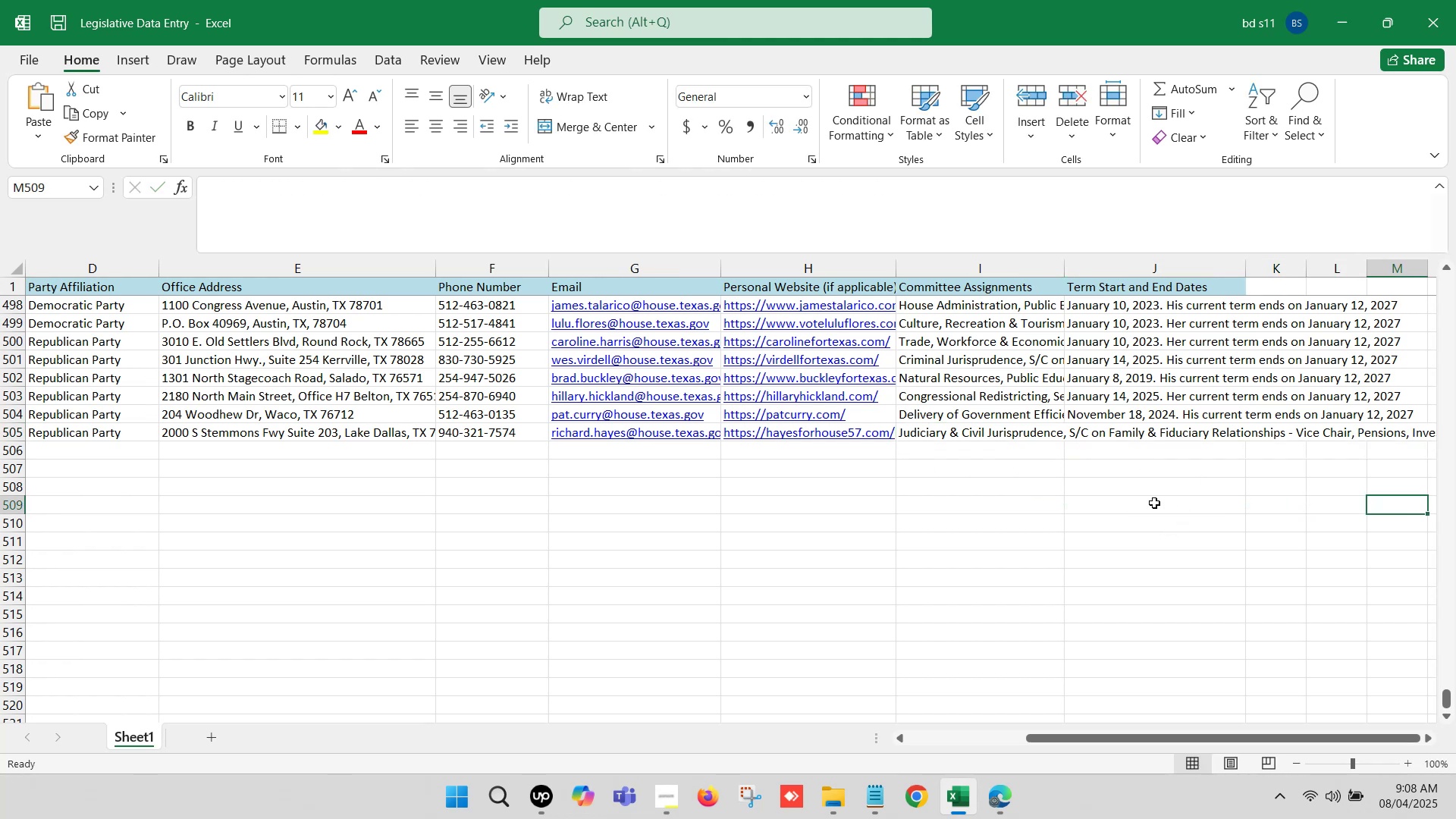 
key(ArrowRight)
 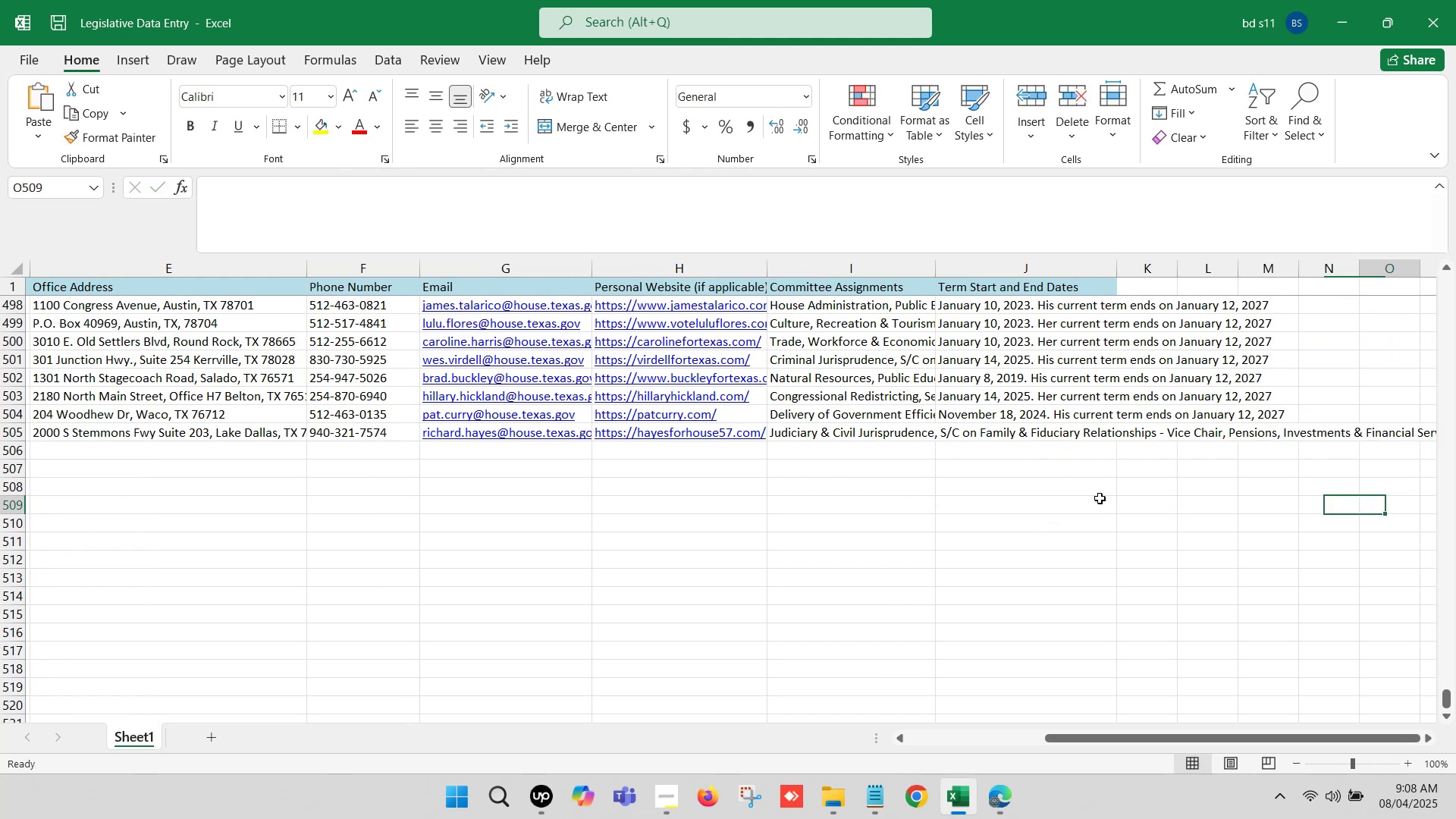 
key(ArrowRight)
 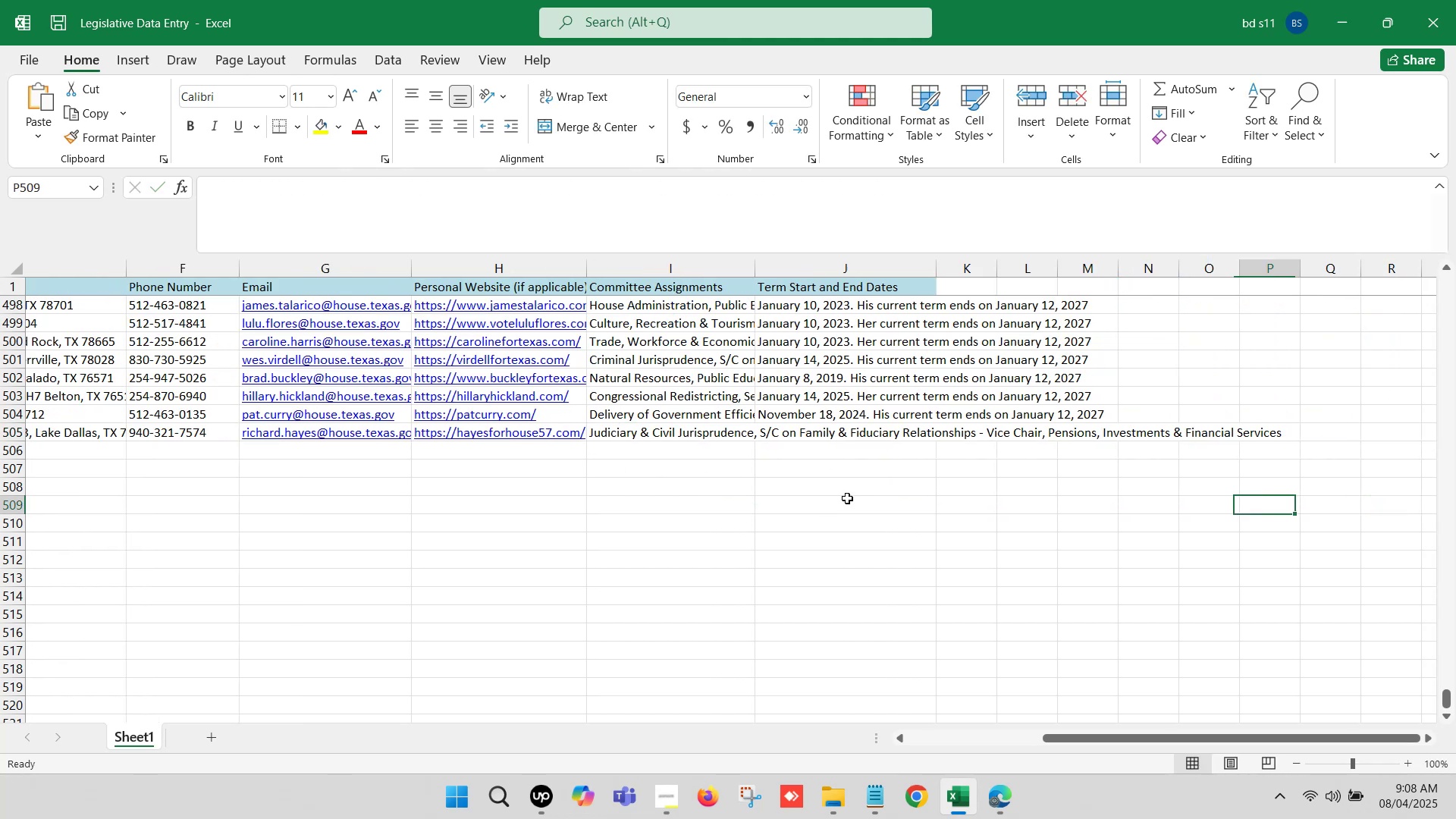 
key(ArrowRight)
 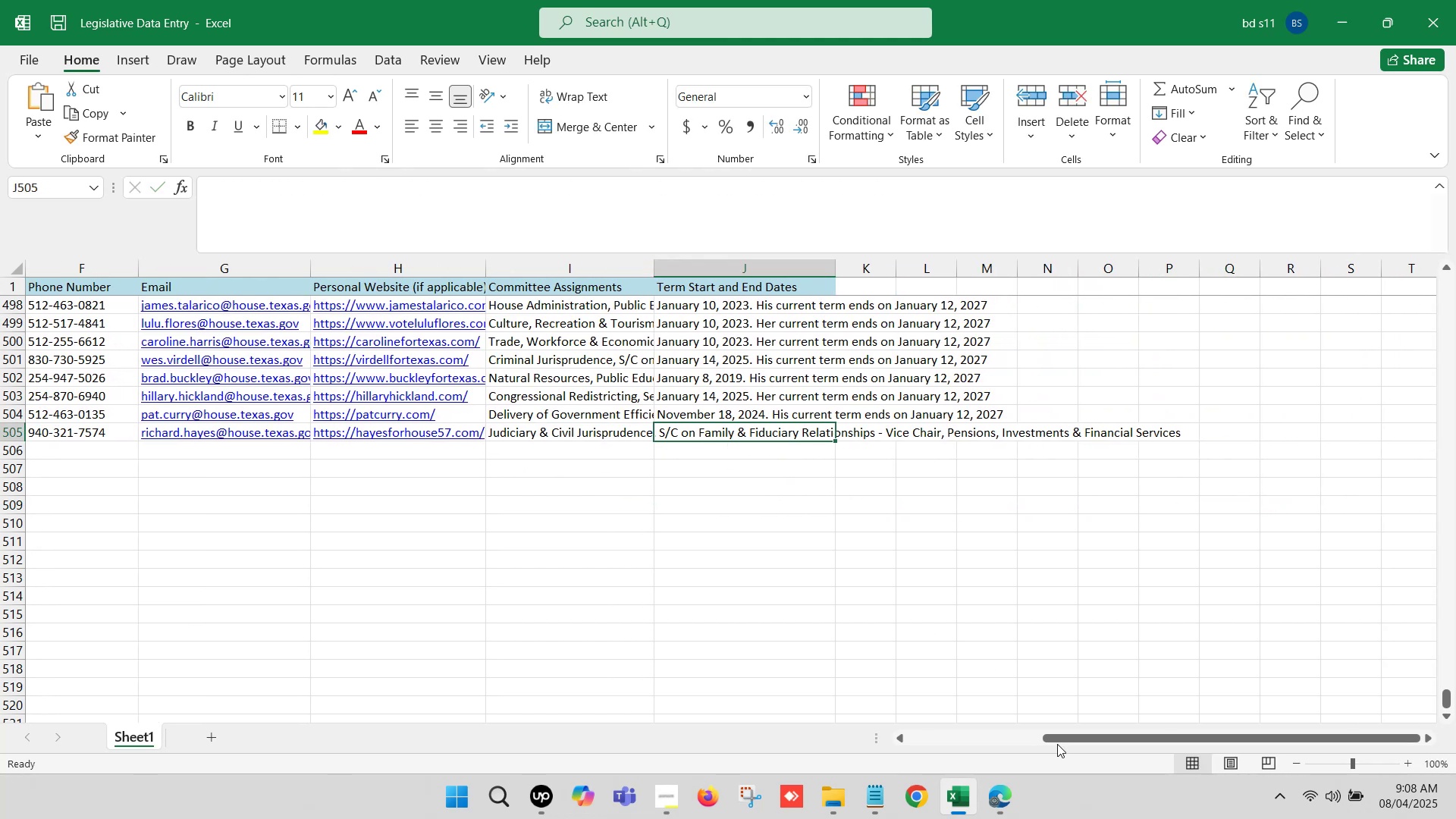 
left_click([992, 804])
 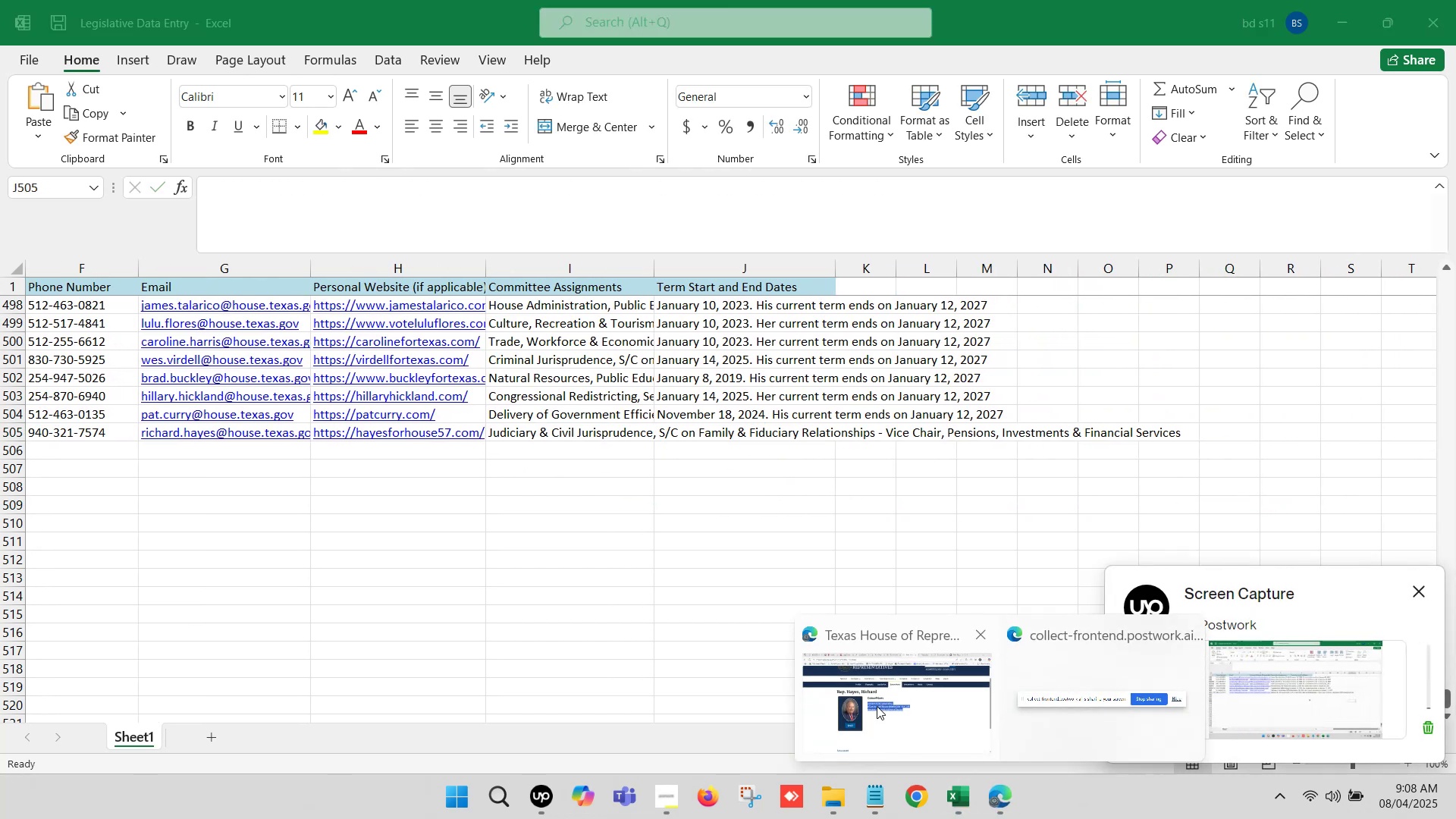 
left_click([877, 705])
 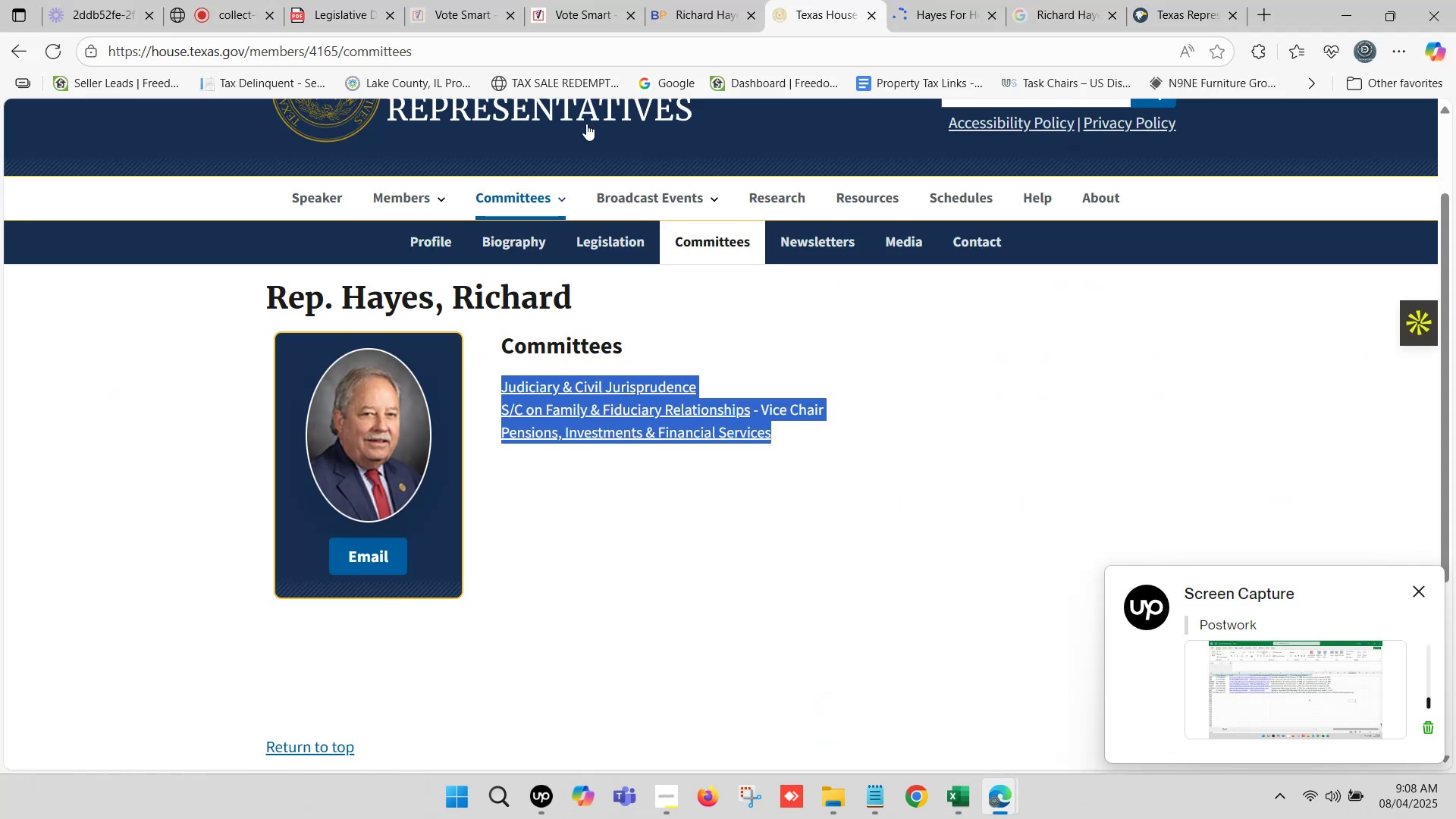 
left_click([687, 0])
 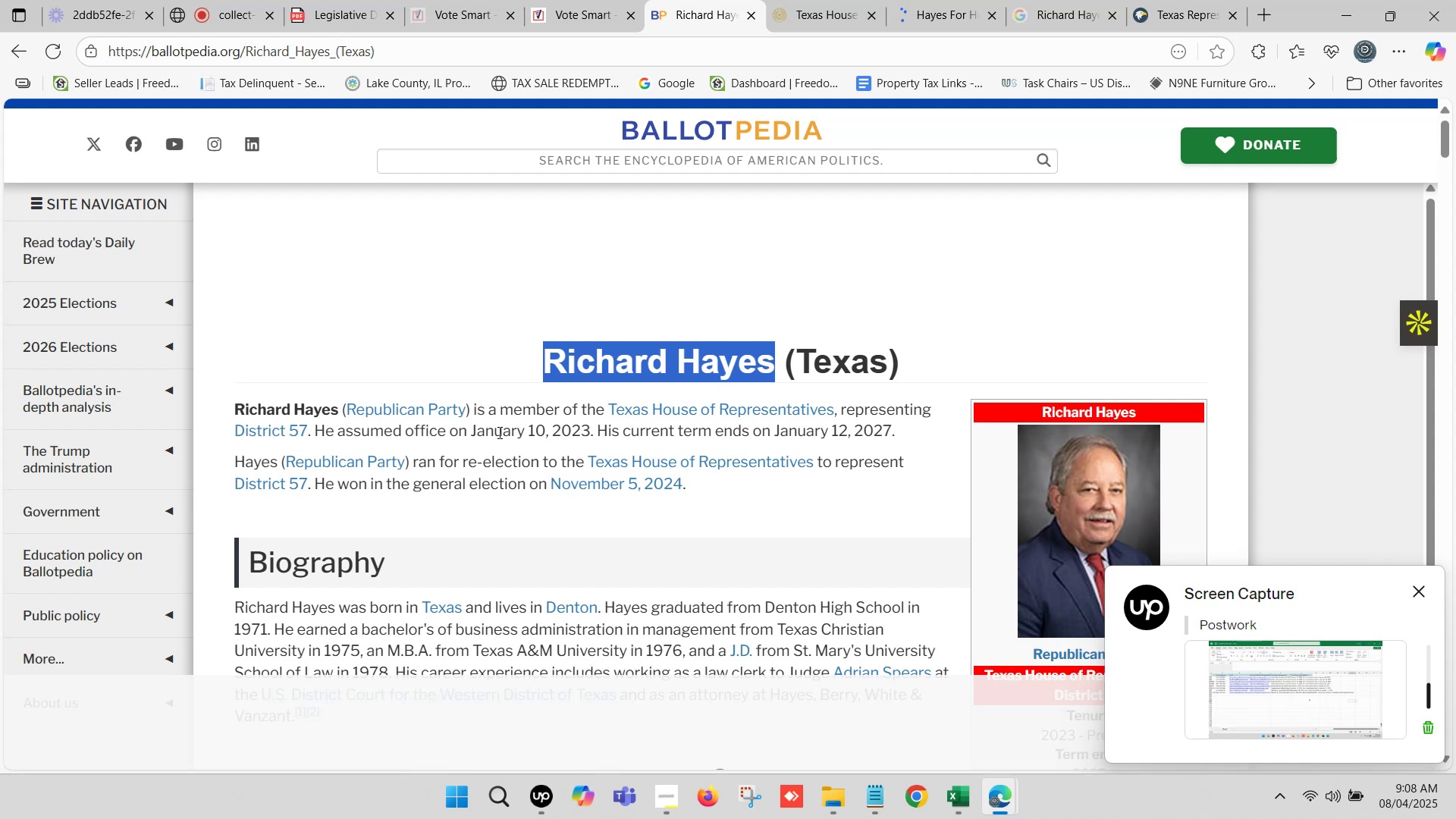 
left_click_drag(start_coordinate=[469, 426], to_coordinate=[888, 439])
 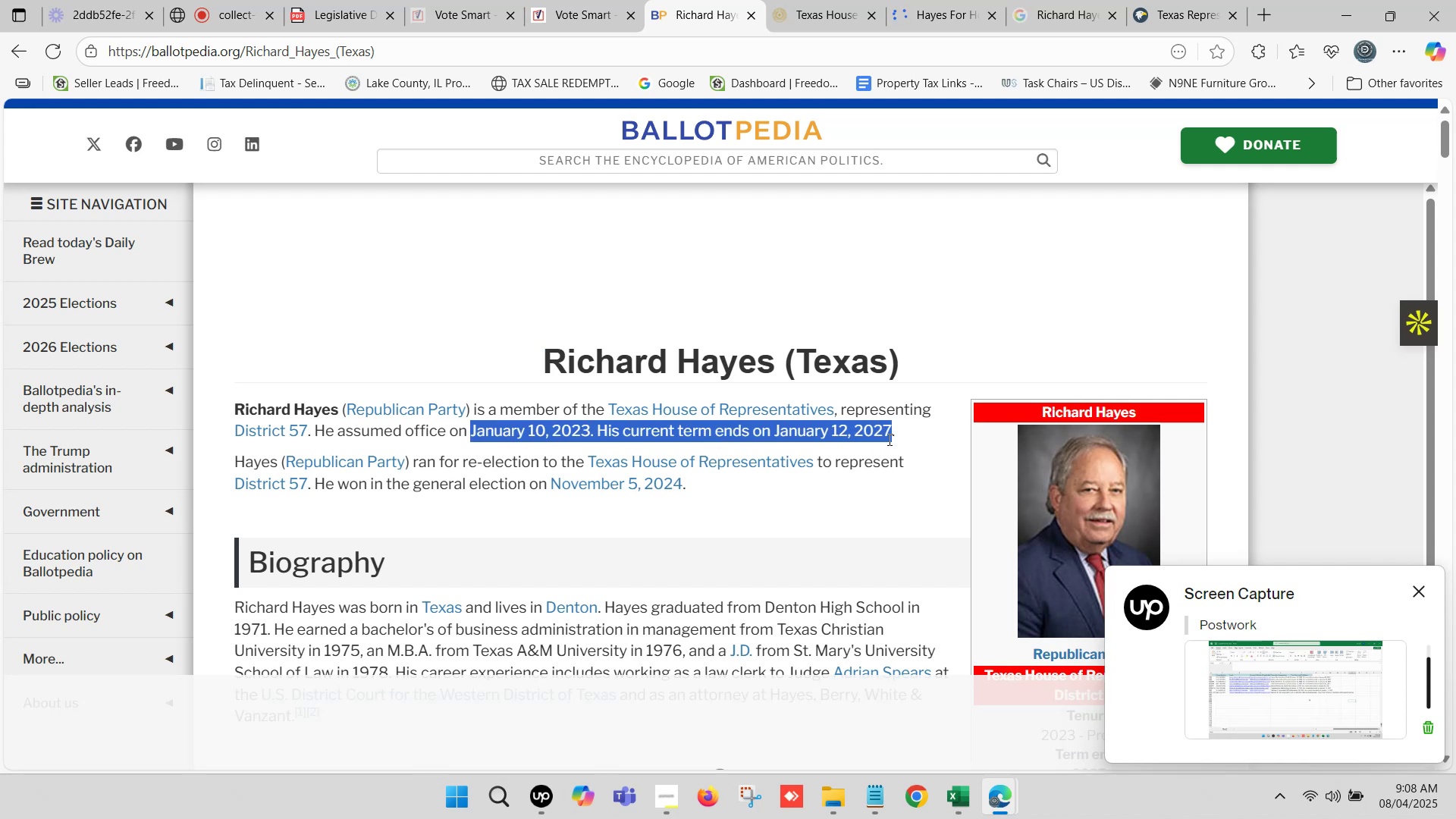 
key(Control+C)
 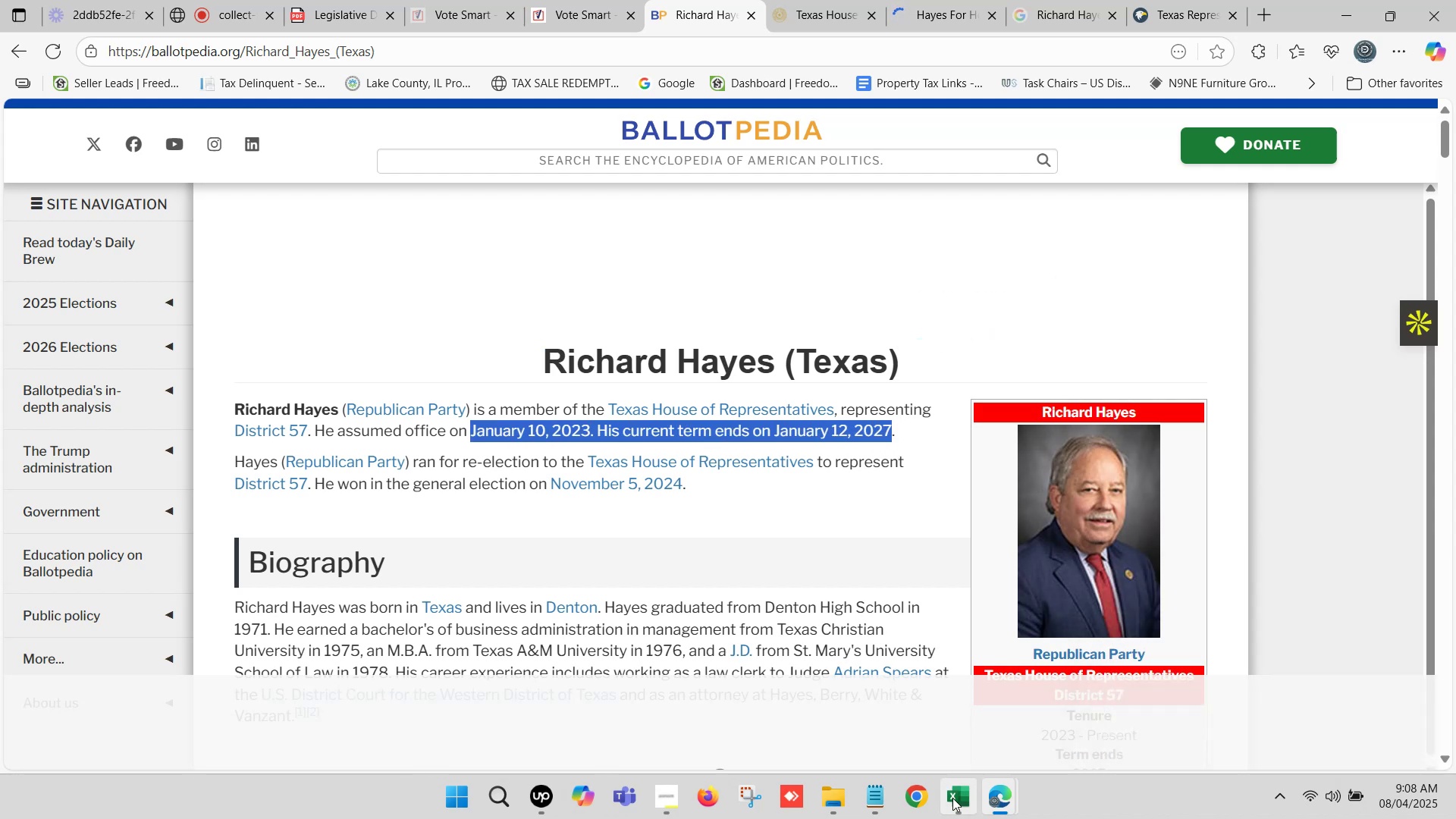 
left_click([953, 799])
 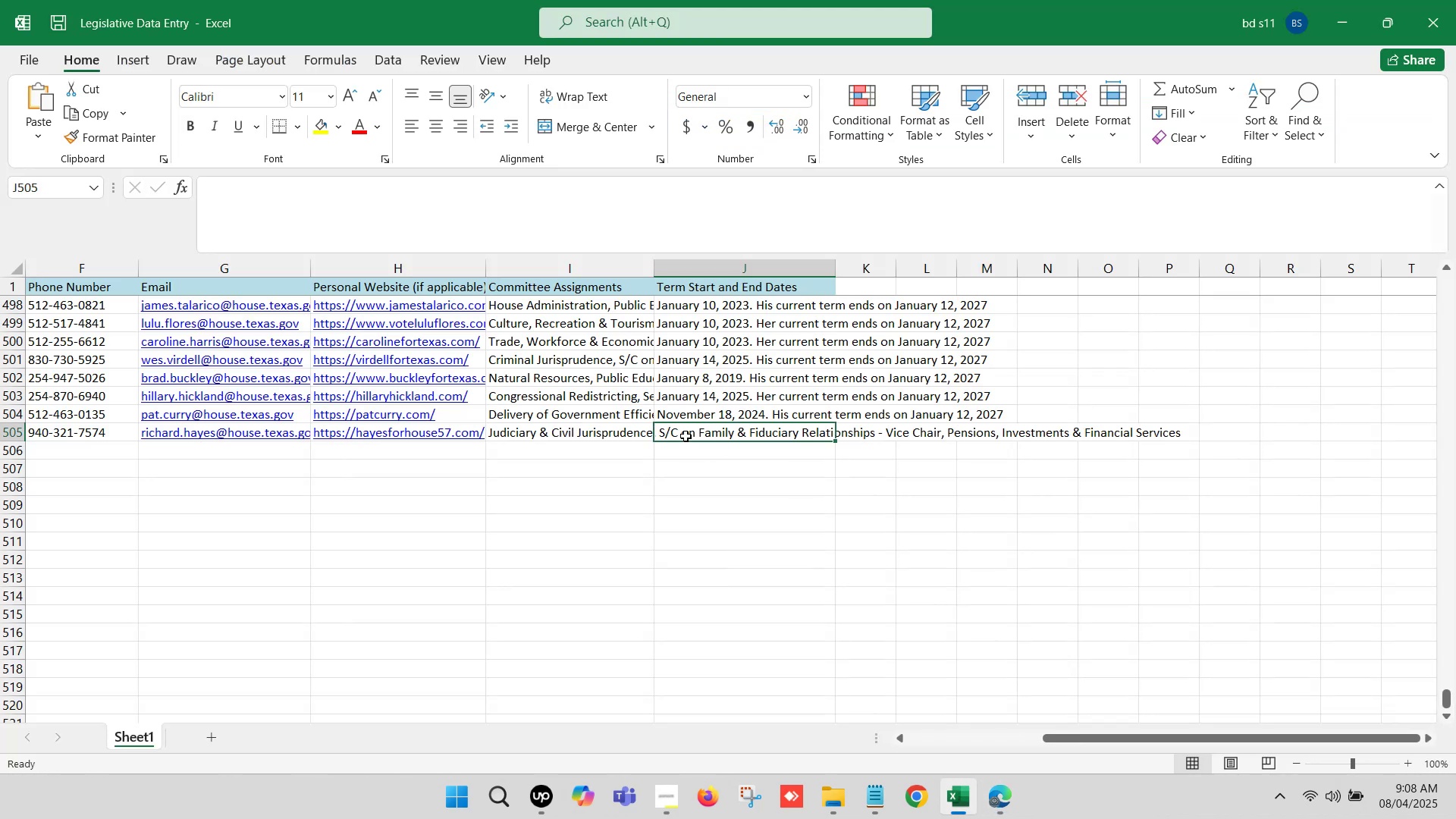 
double_click([686, 436])
 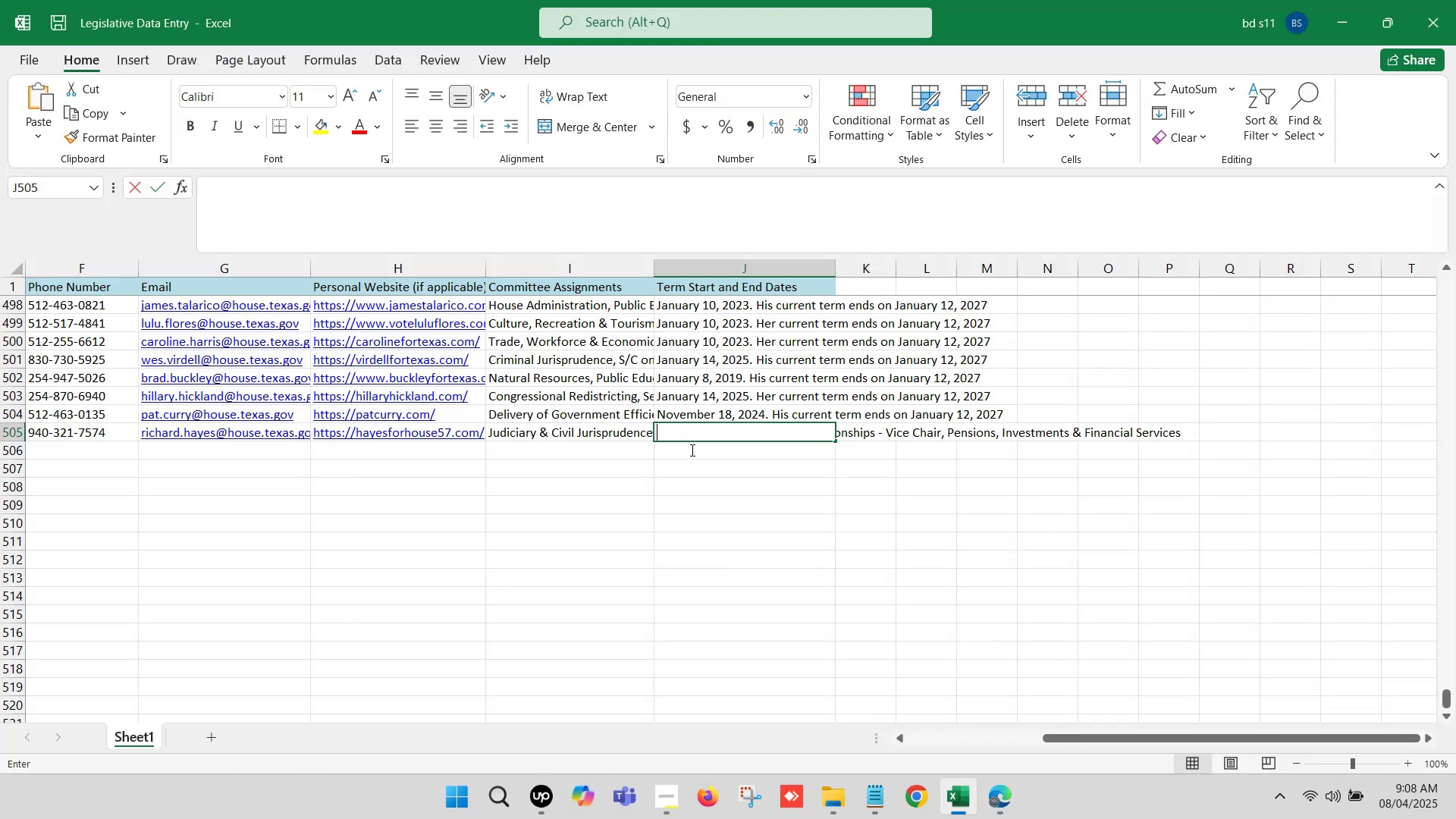 
key(Control+V)
 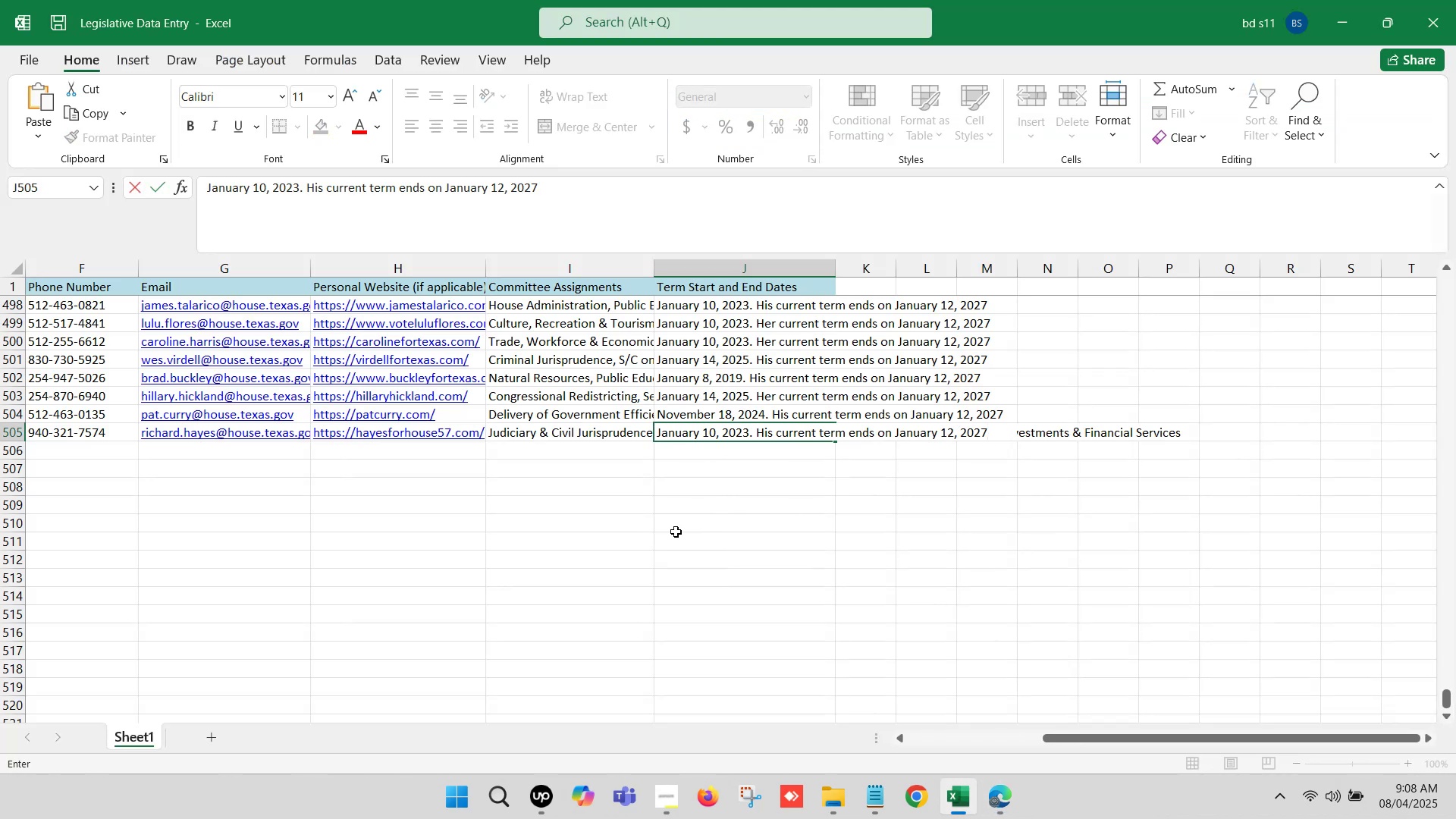 
left_click([675, 532])
 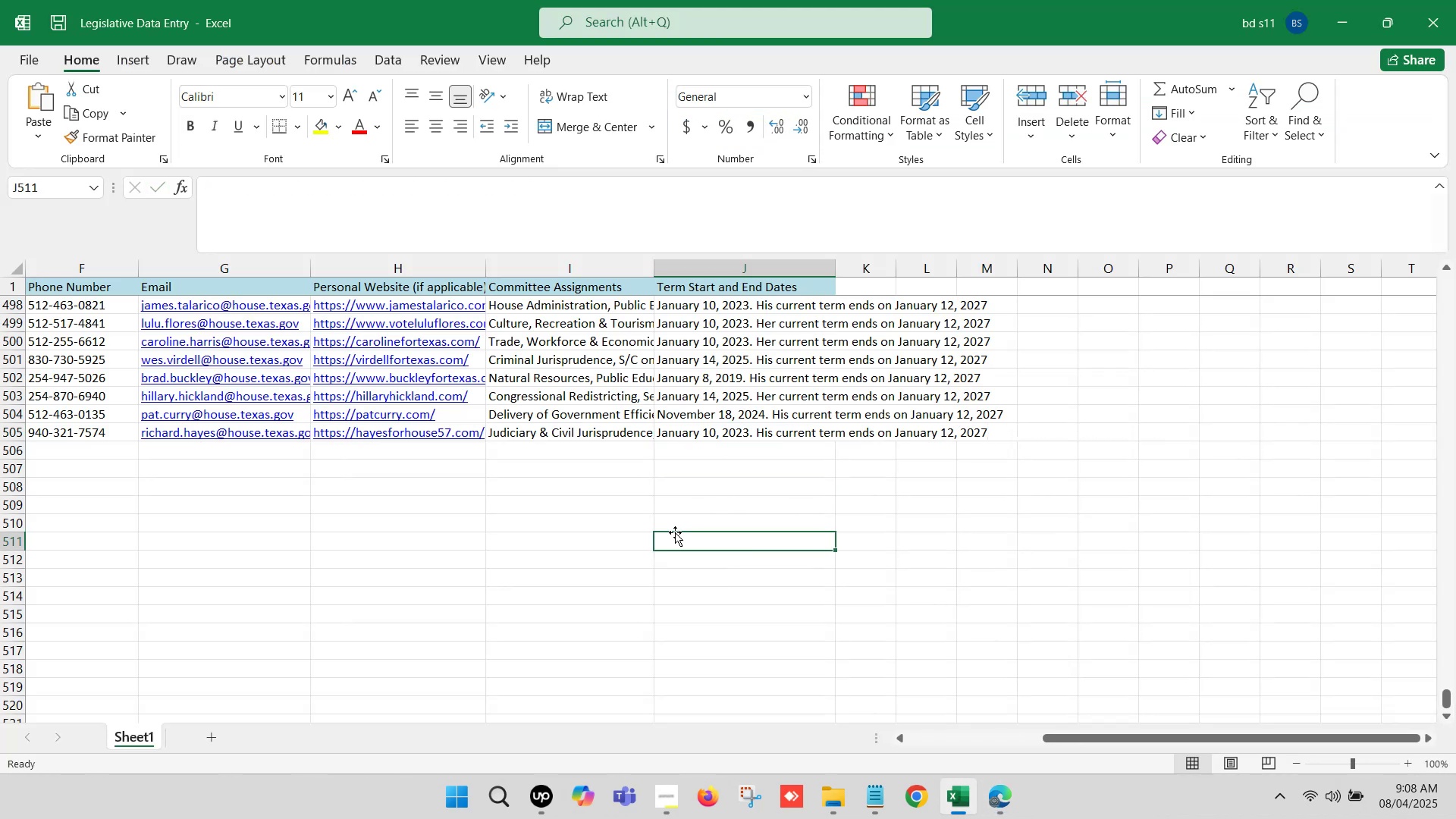 
key(Control+S)
 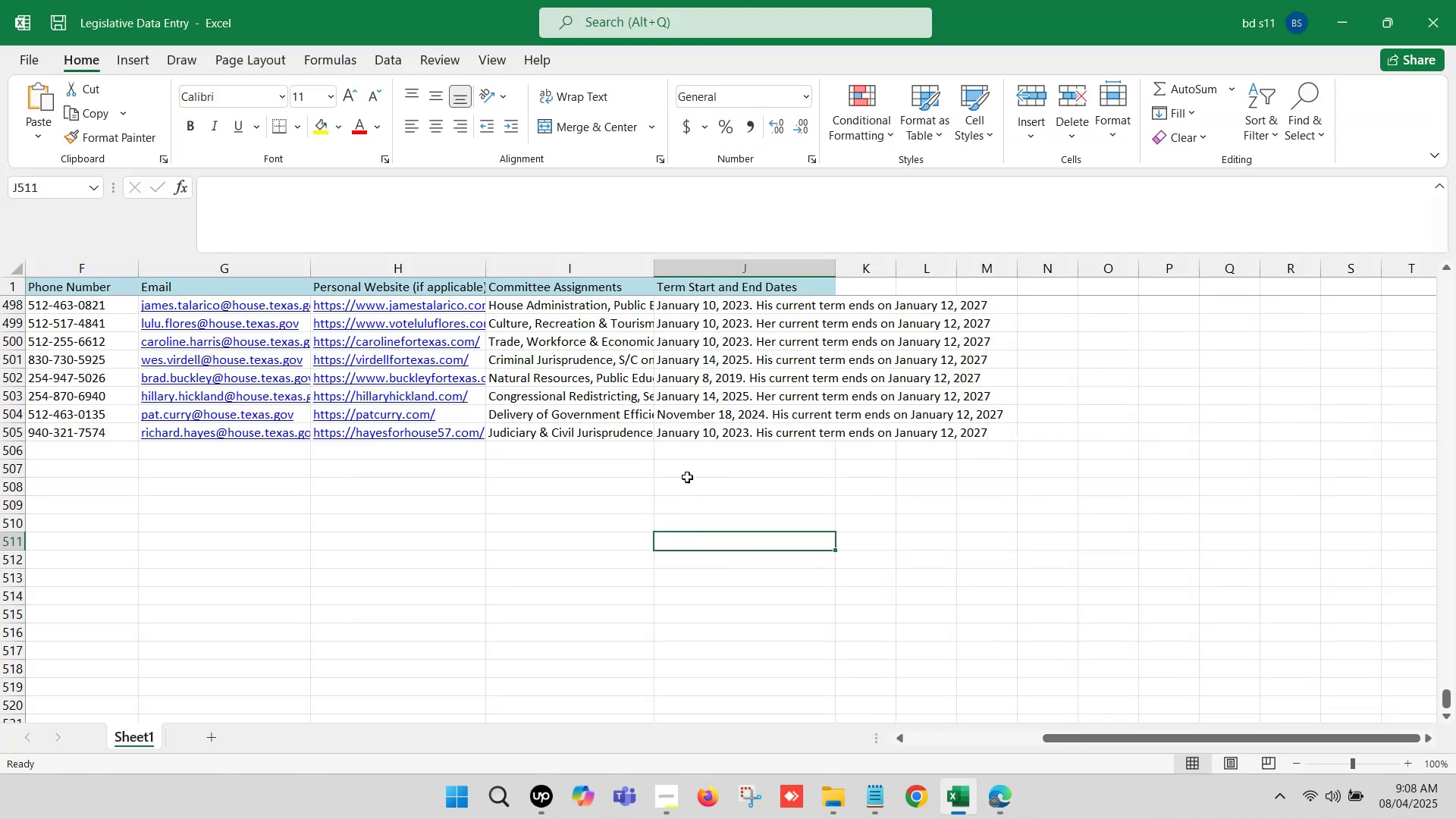 
left_click([686, 466])
 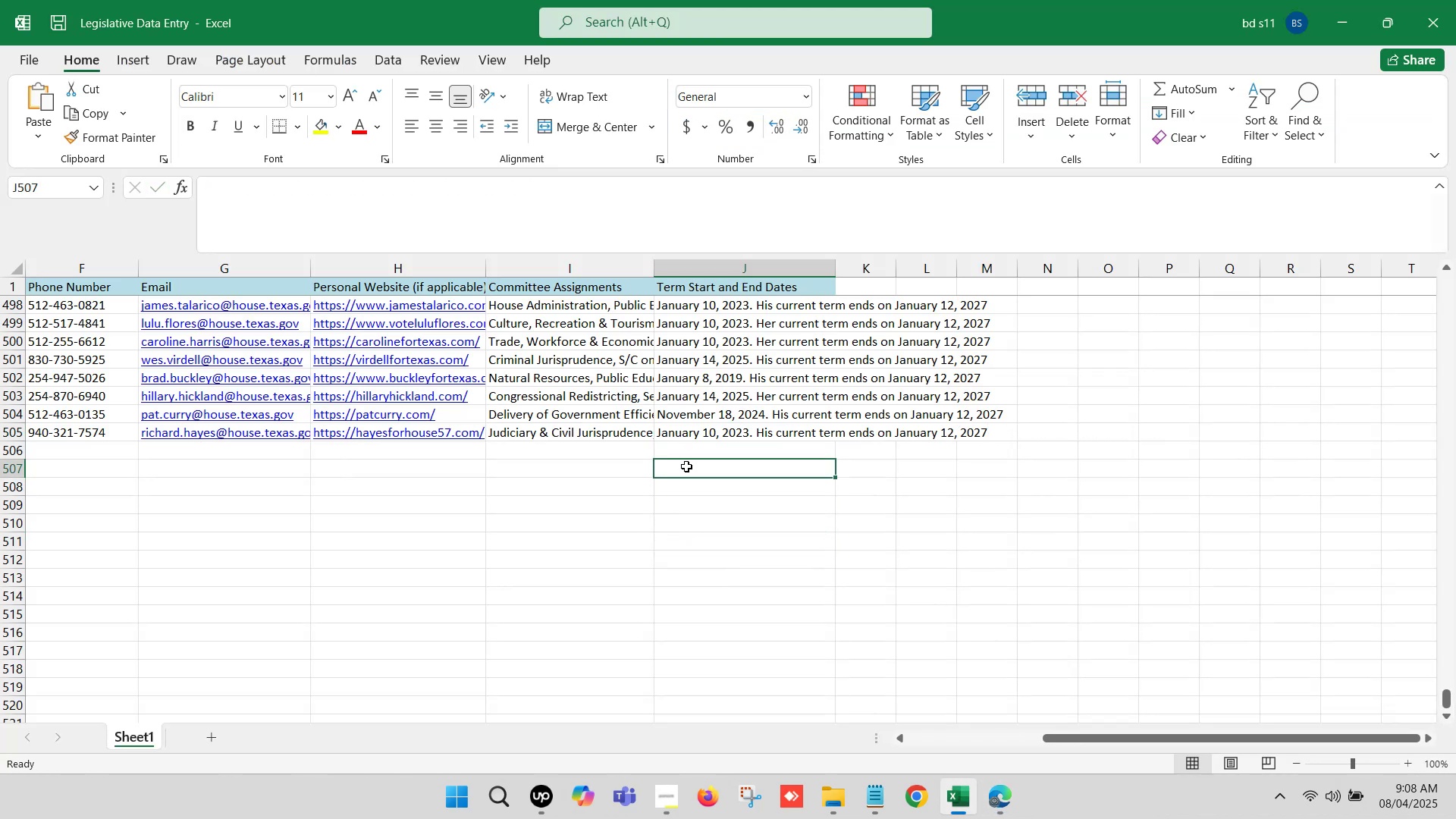 
hold_key(key=ArrowLeft, duration=1.34)
 